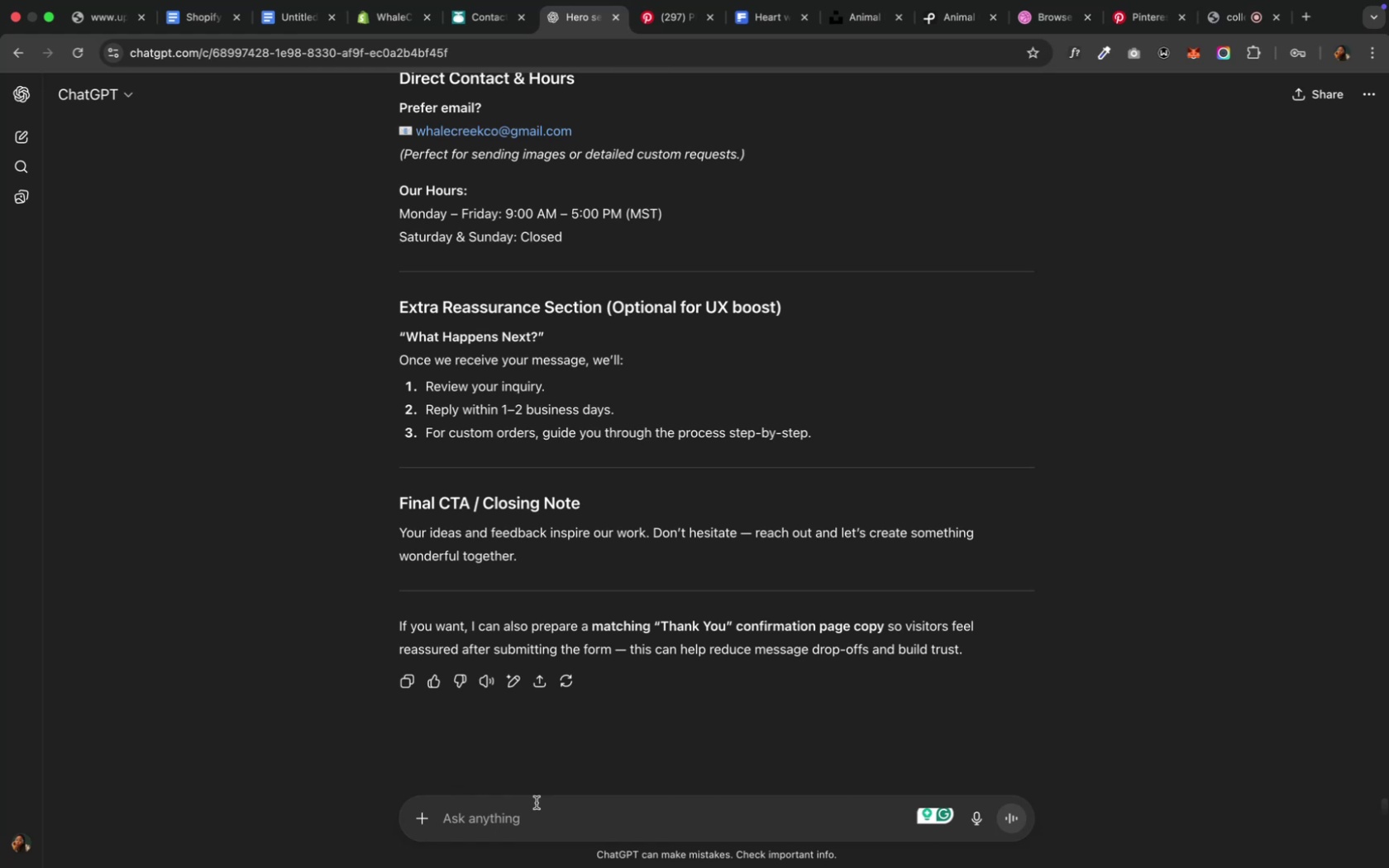 
wait(10.29)
 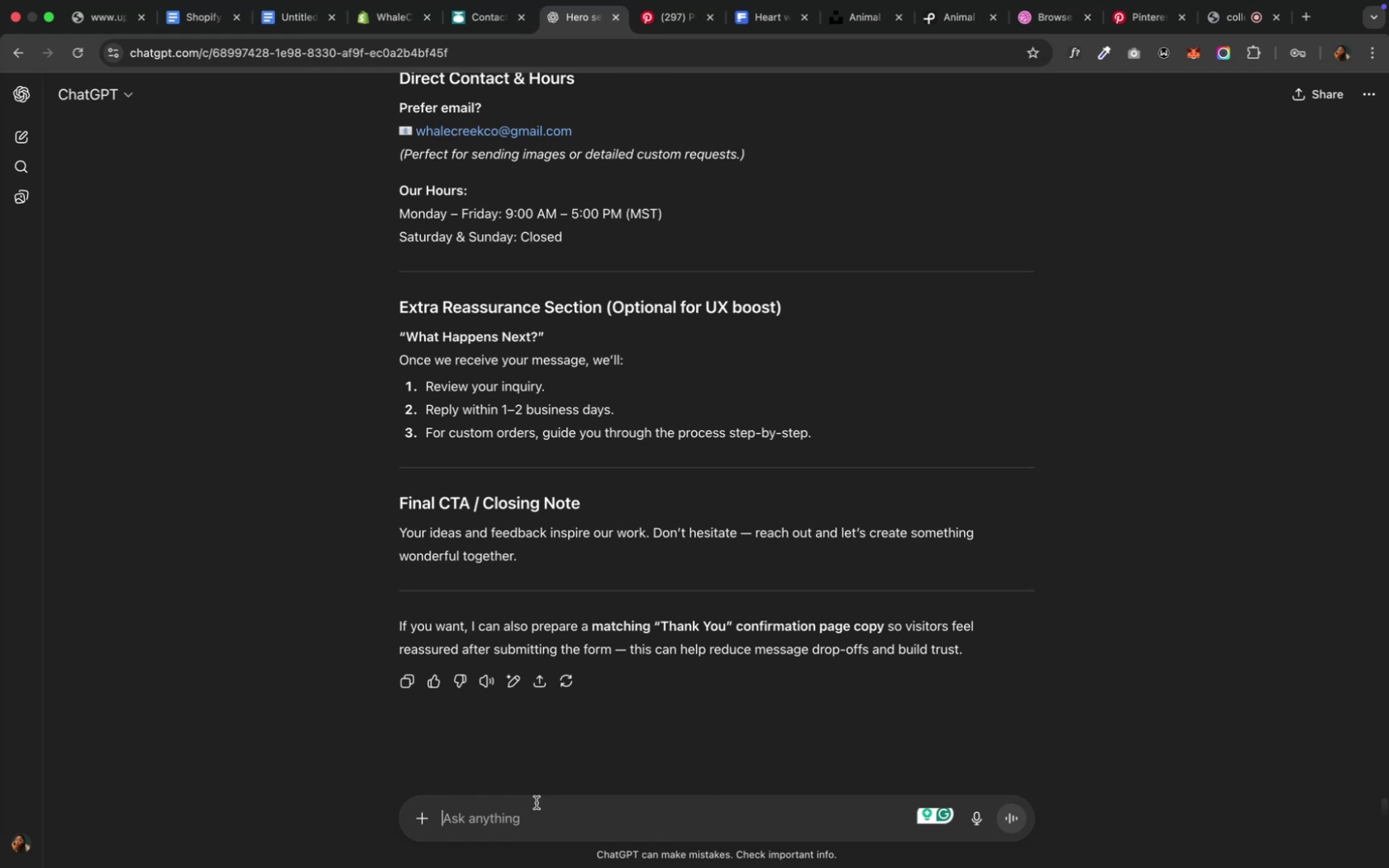 
type(Based on this )
 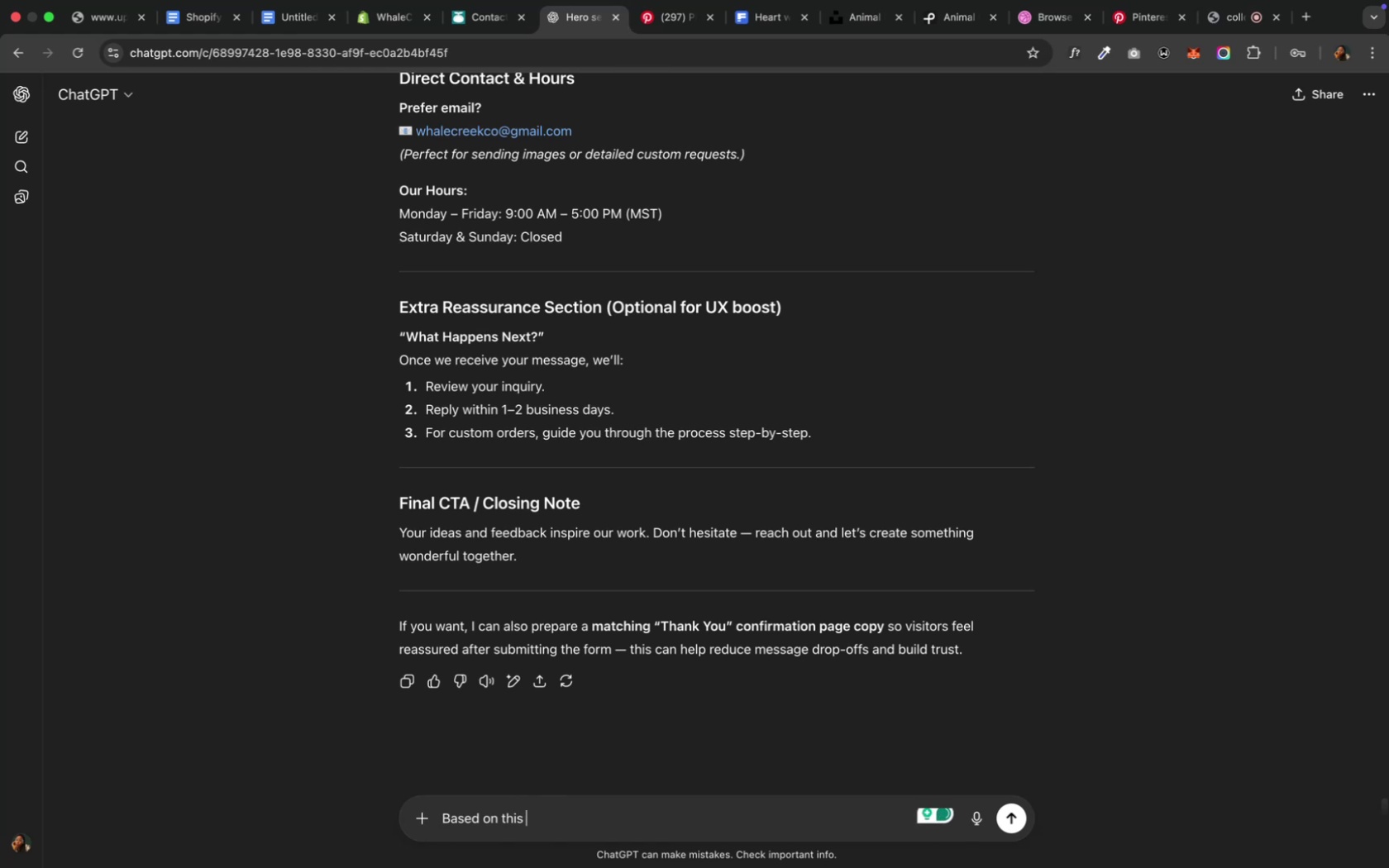 
type(layout)
 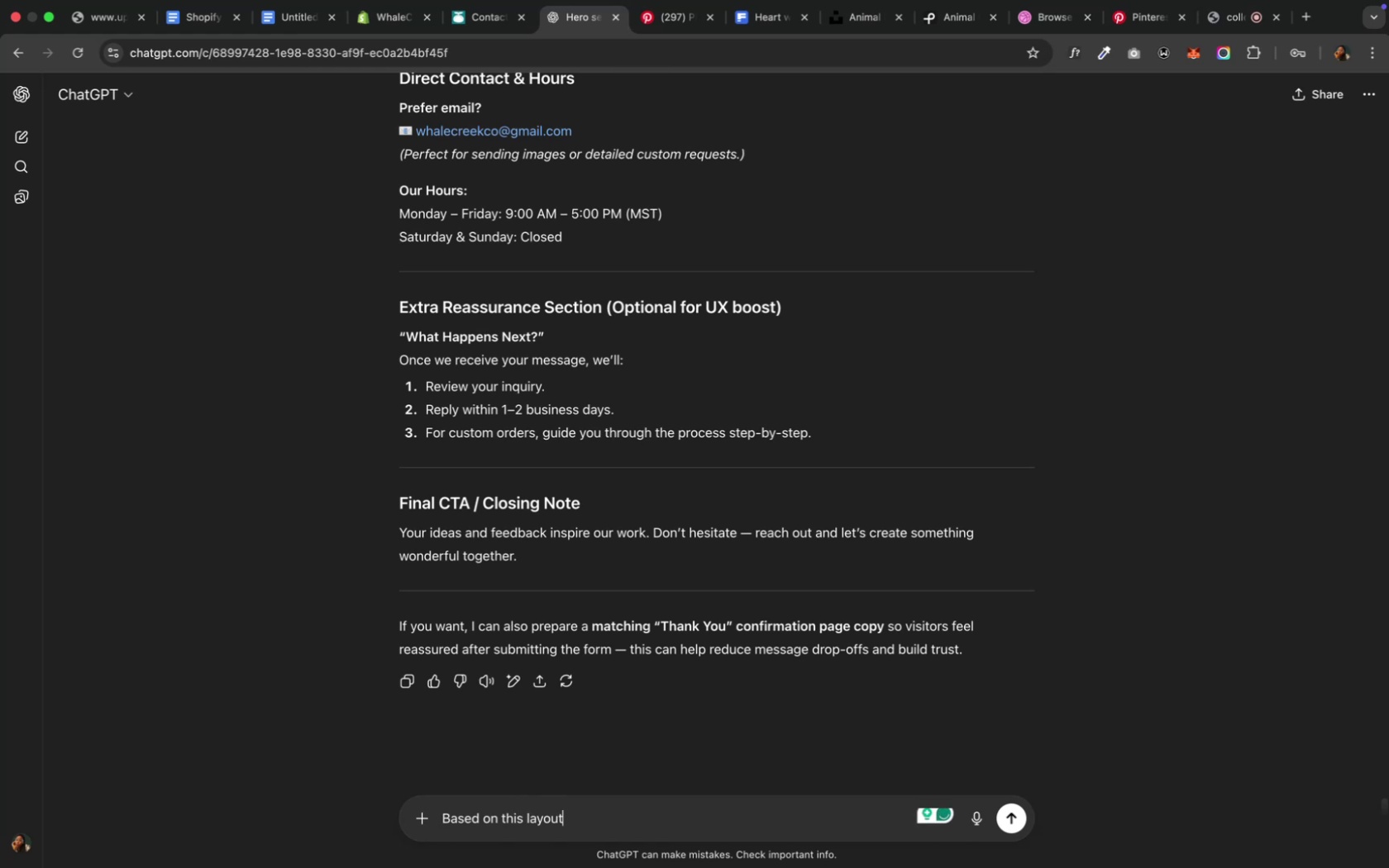 
key(Semicolon)
 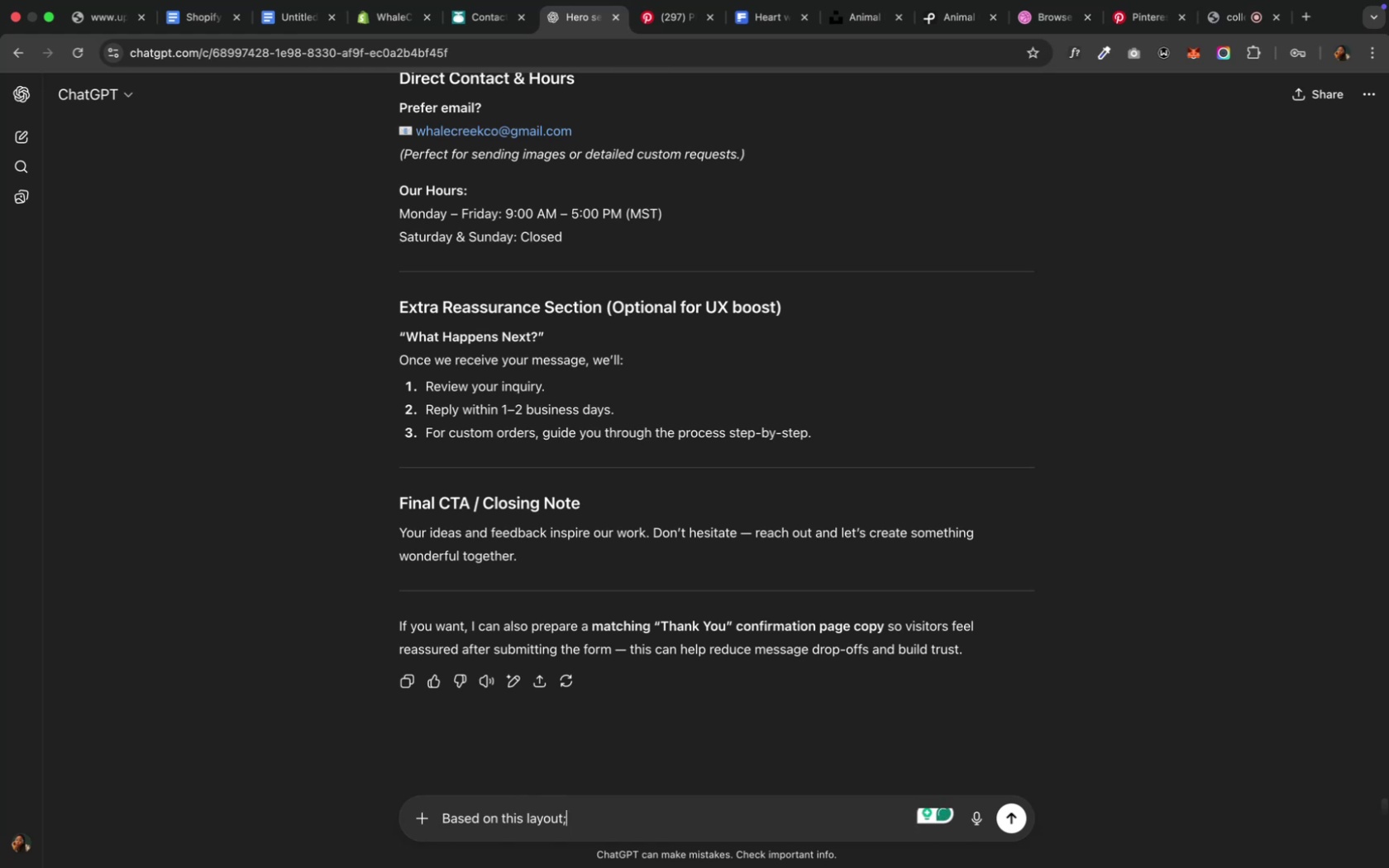 
key(Space)
 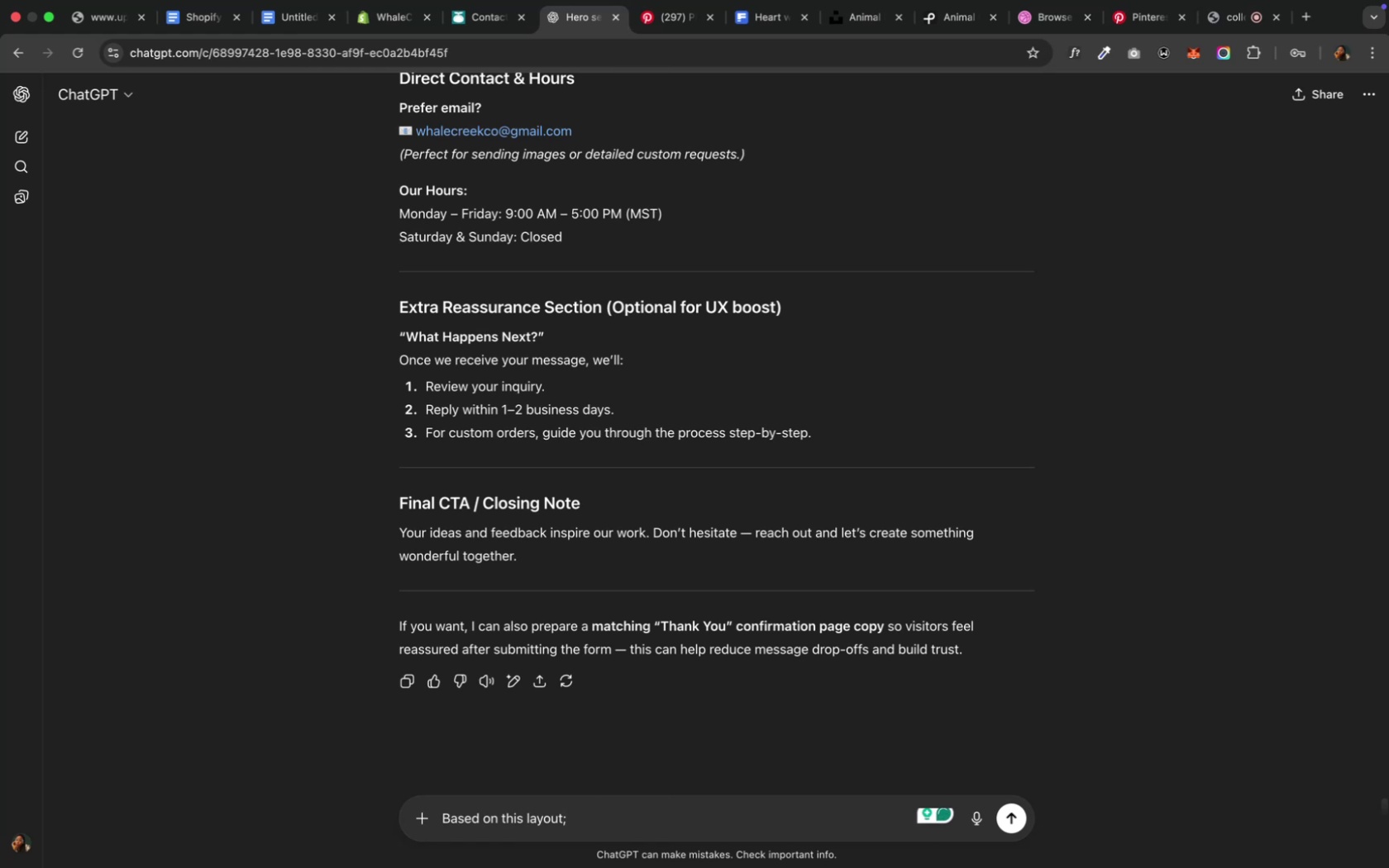 
key(Shift+Quote)
 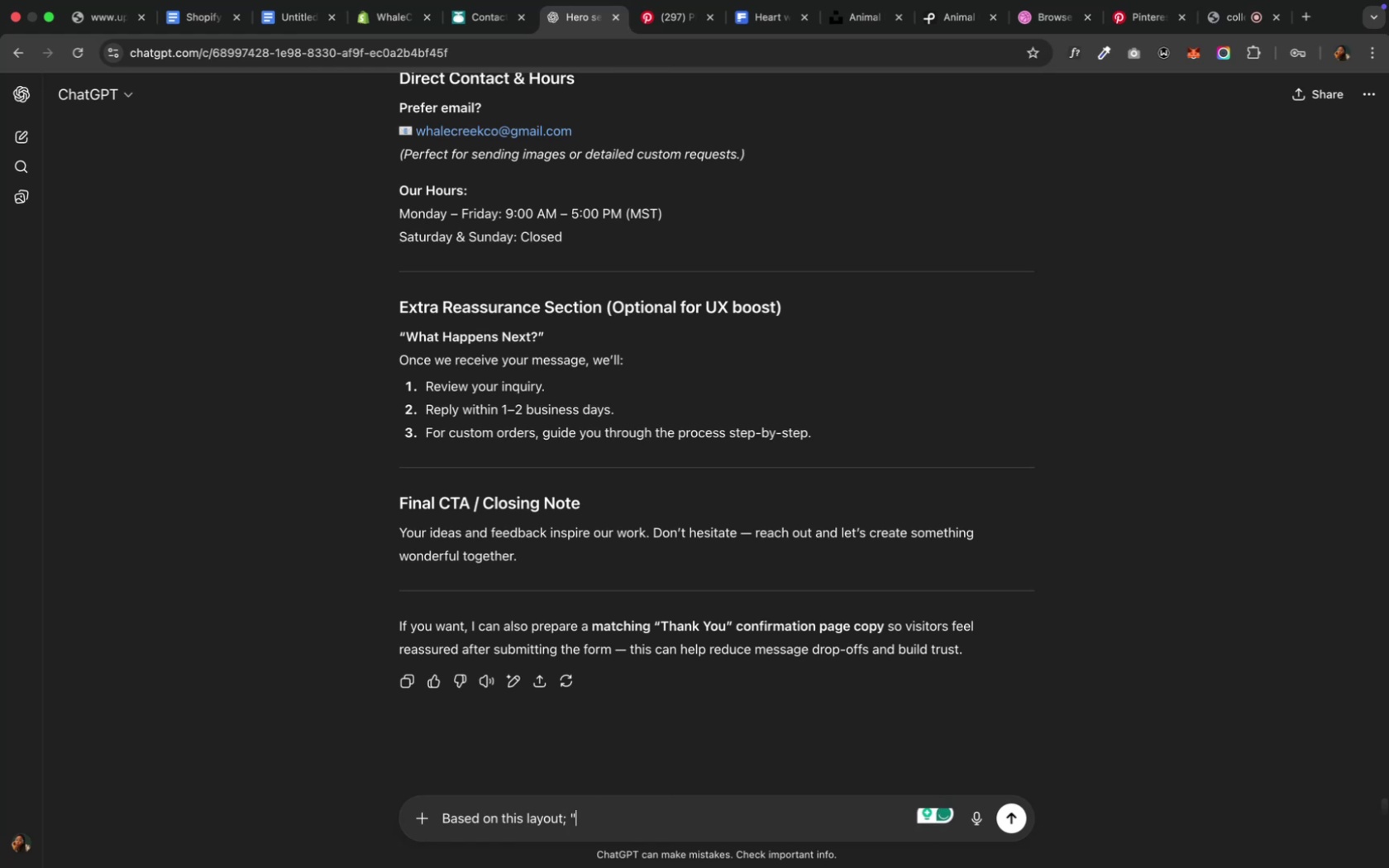 
key(Meta+V)
 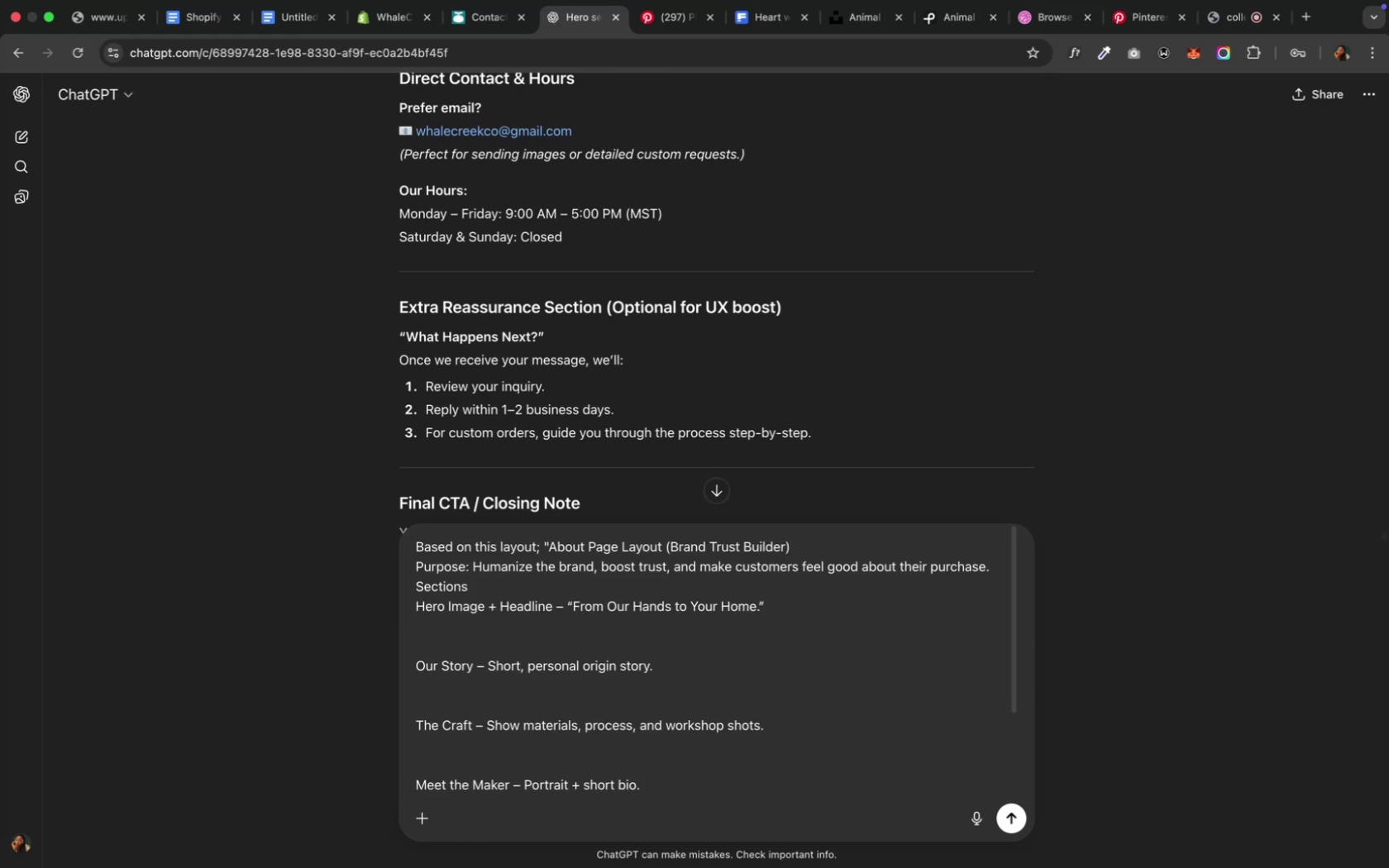 
key(Shift+Quote)
 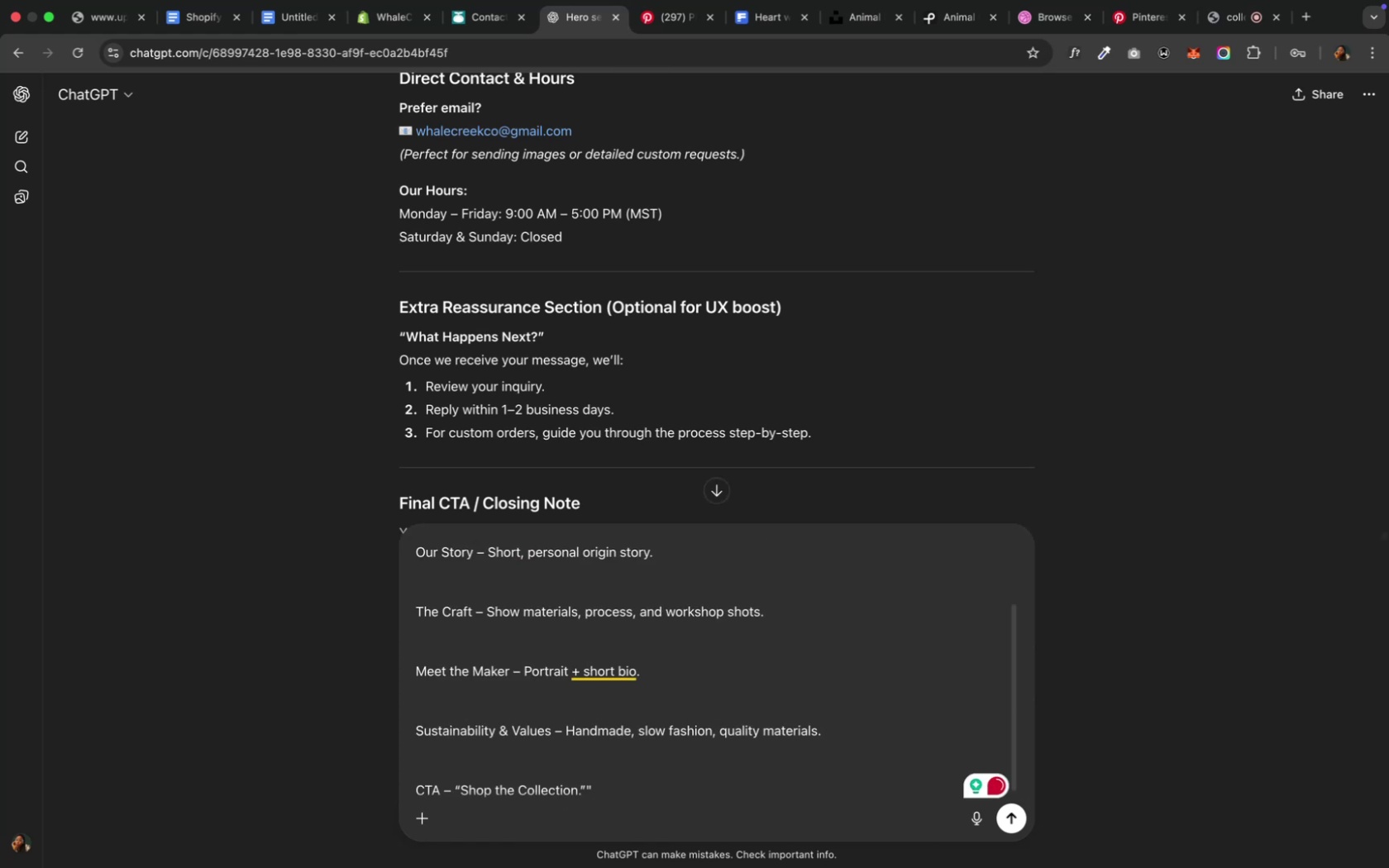 
key(Space)
 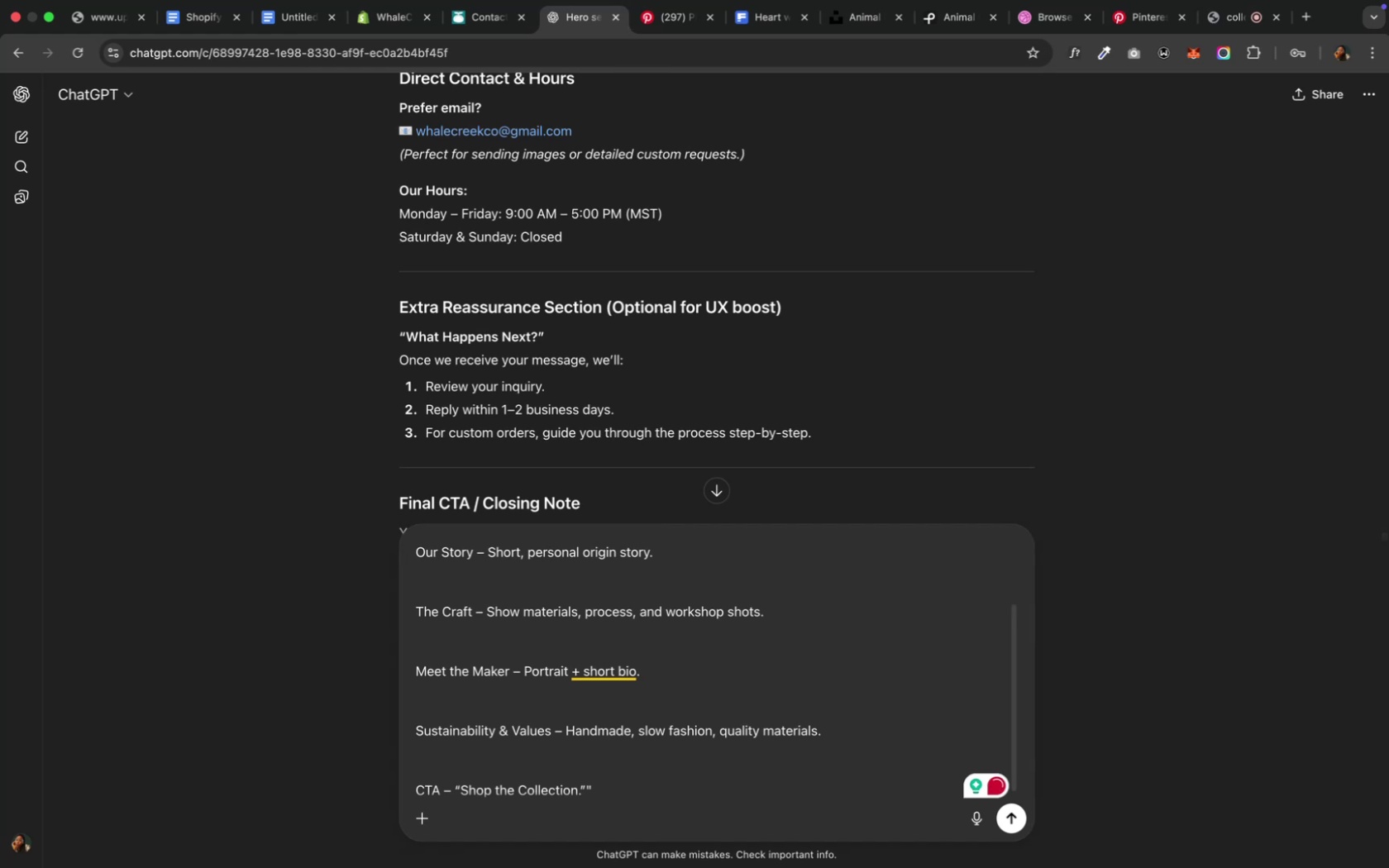 
wait(5.73)
 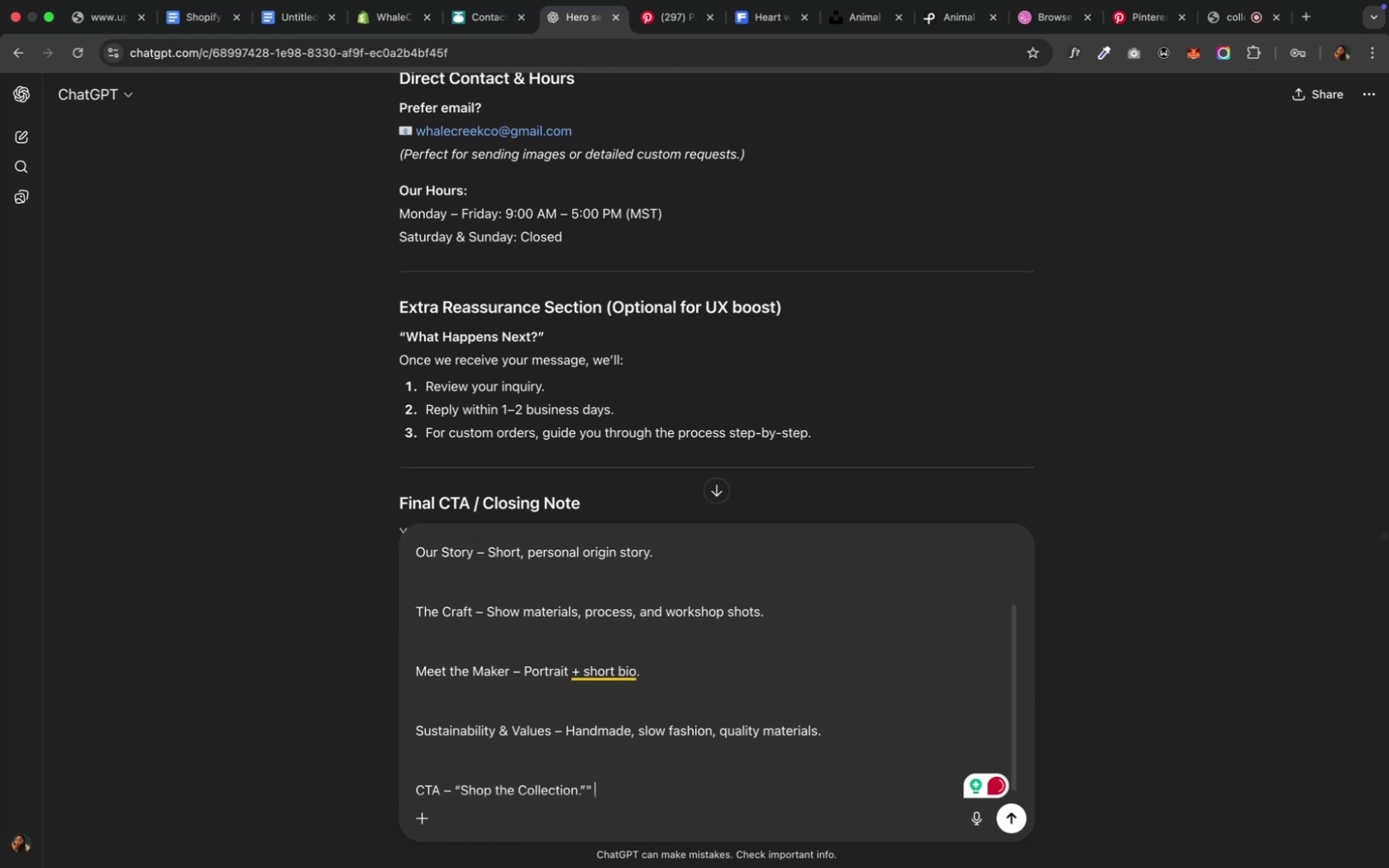 
type(Help me with a ux content for )
 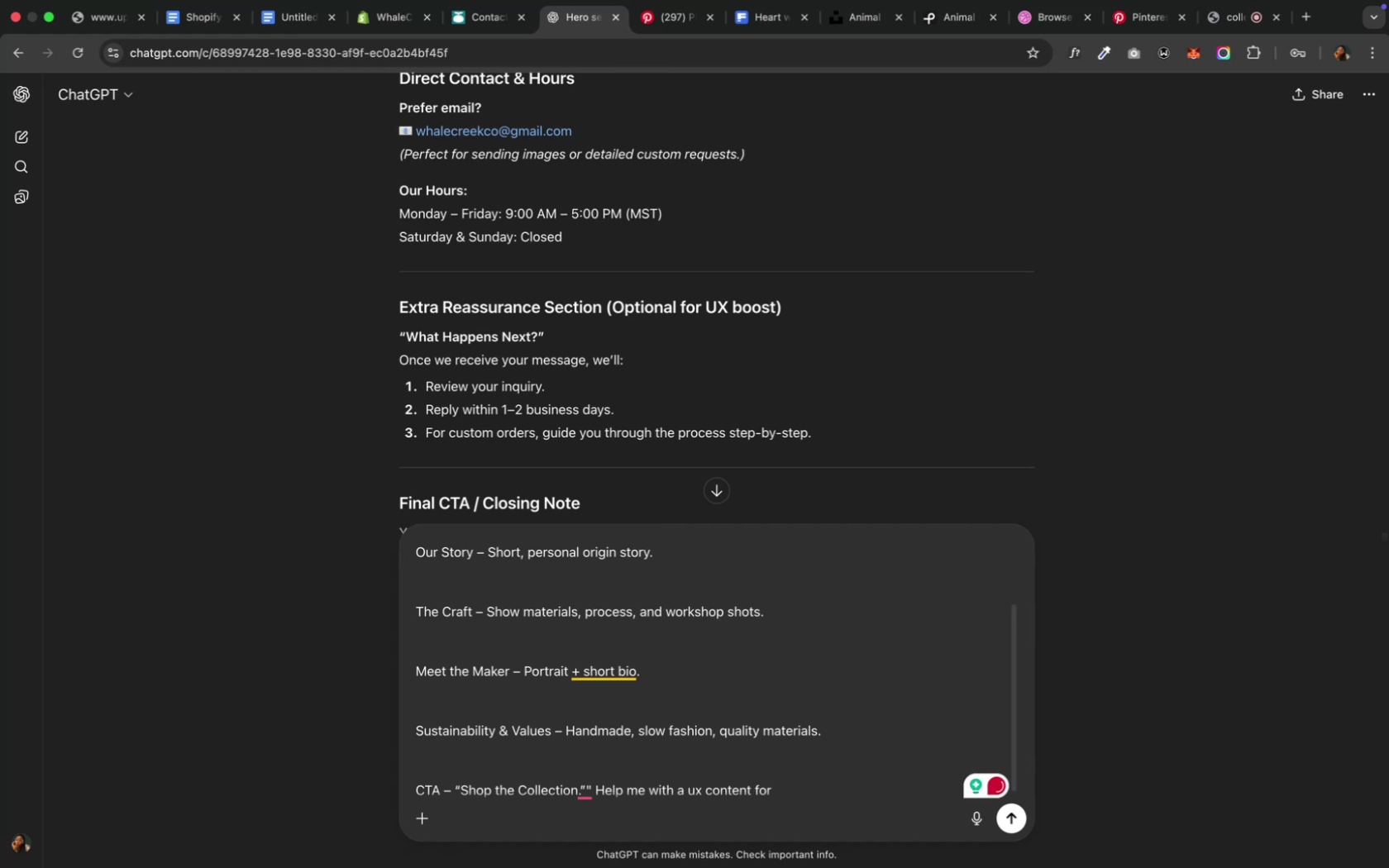 
wait(6.44)
 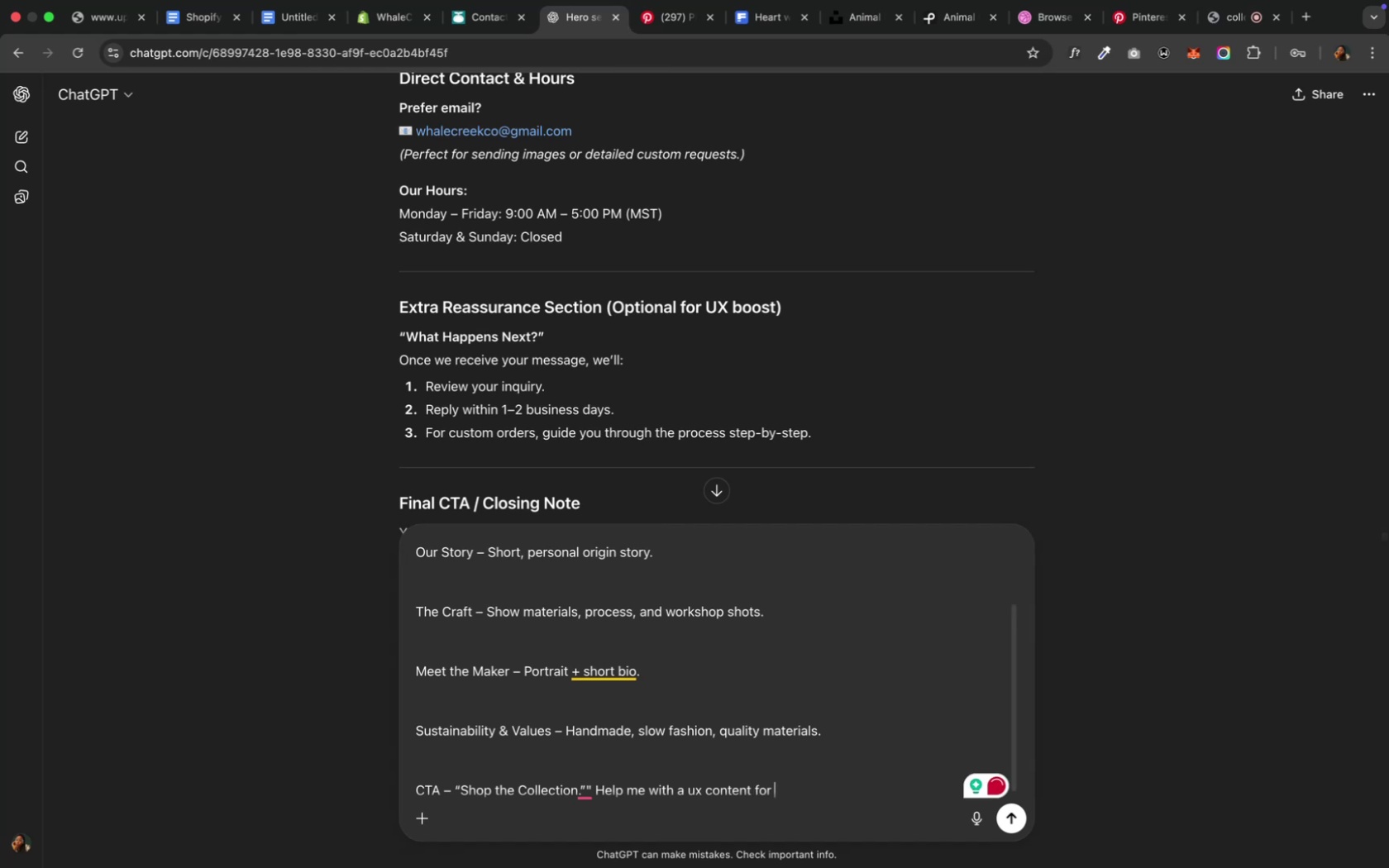 
scroll: coordinate [649, 398], scroll_direction: up, amount: 36.0
 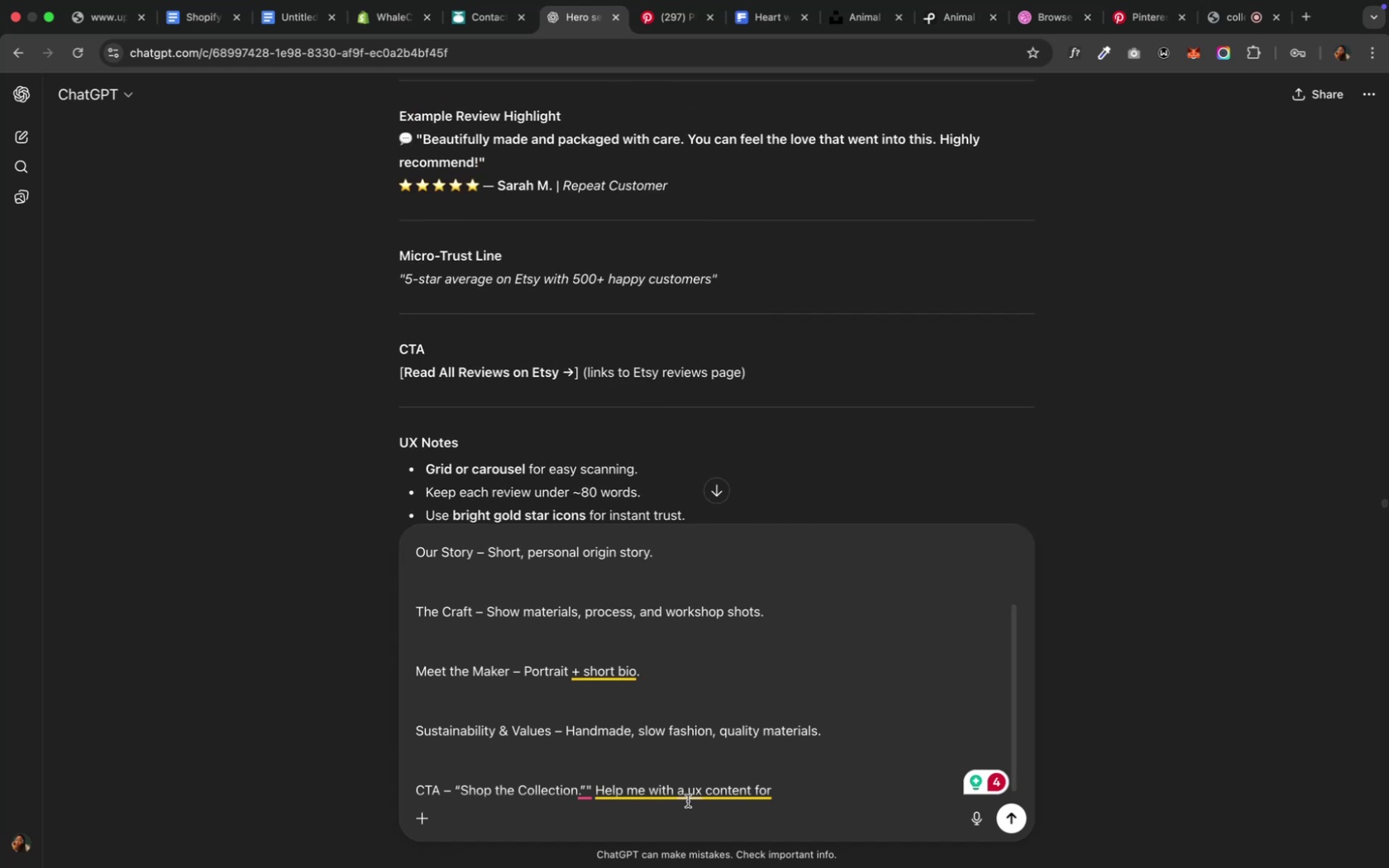 
left_click([686, 794])
 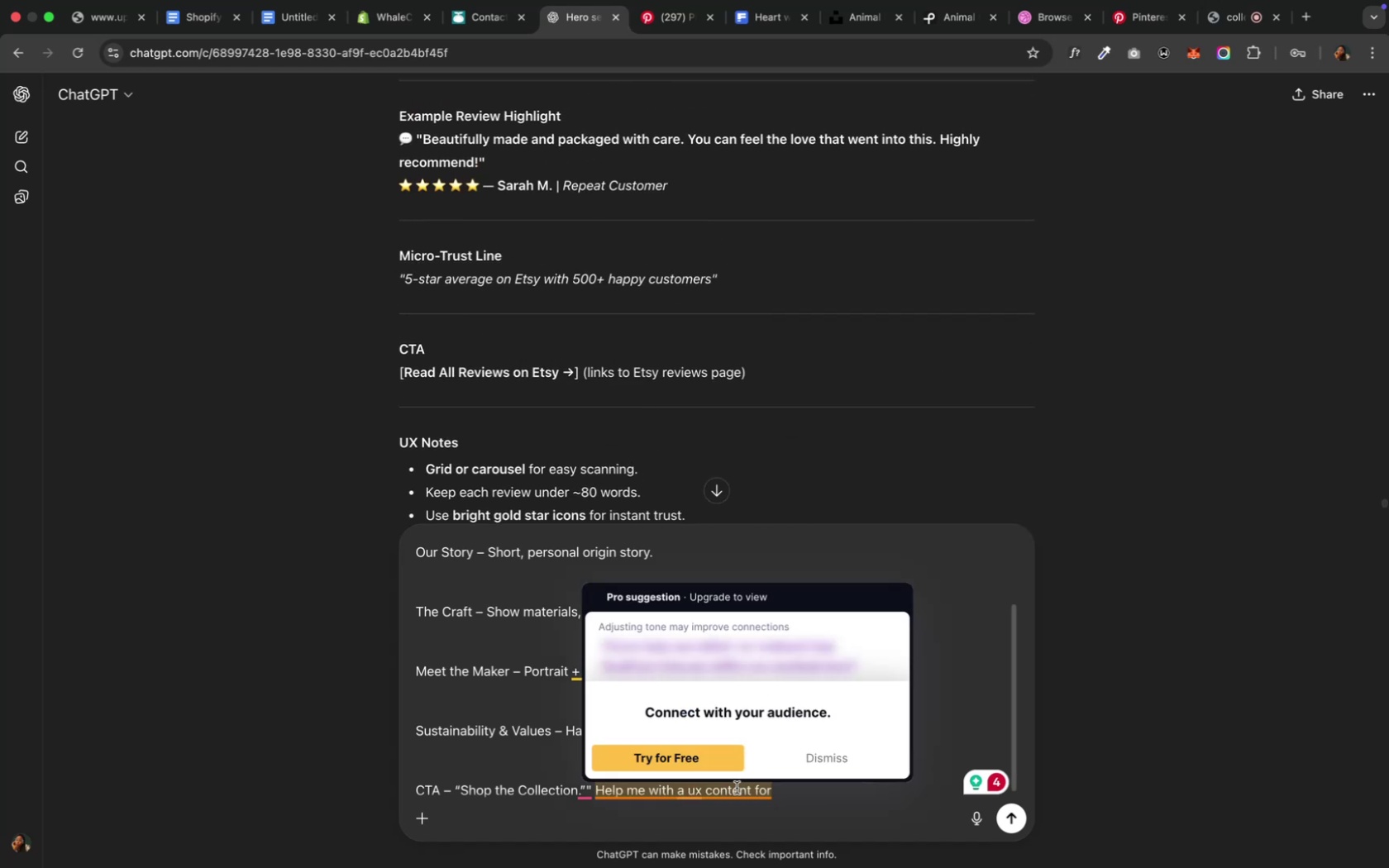 
key(ArrowLeft)
 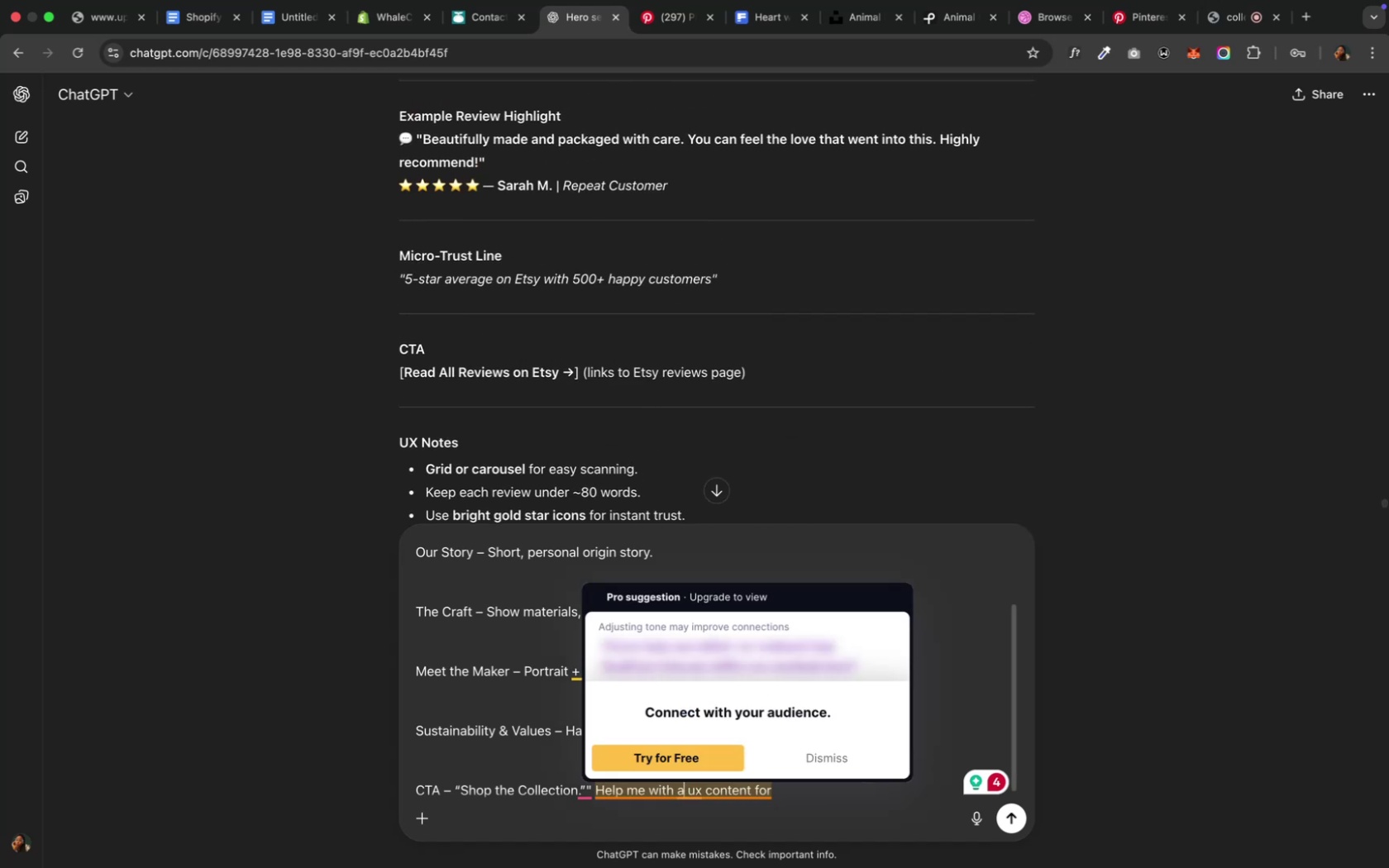 
type(n extensive)
 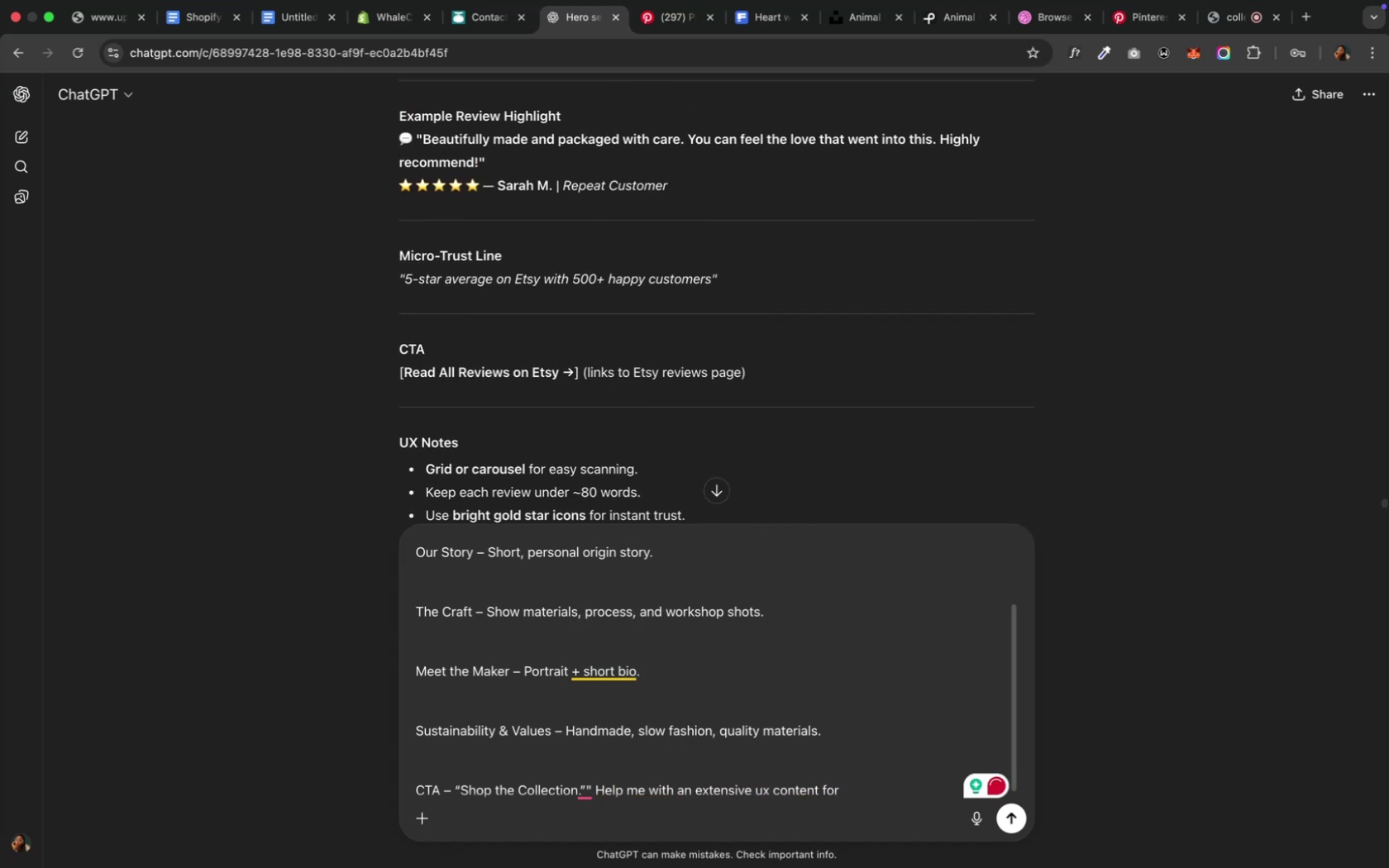 
key(ArrowRight)
 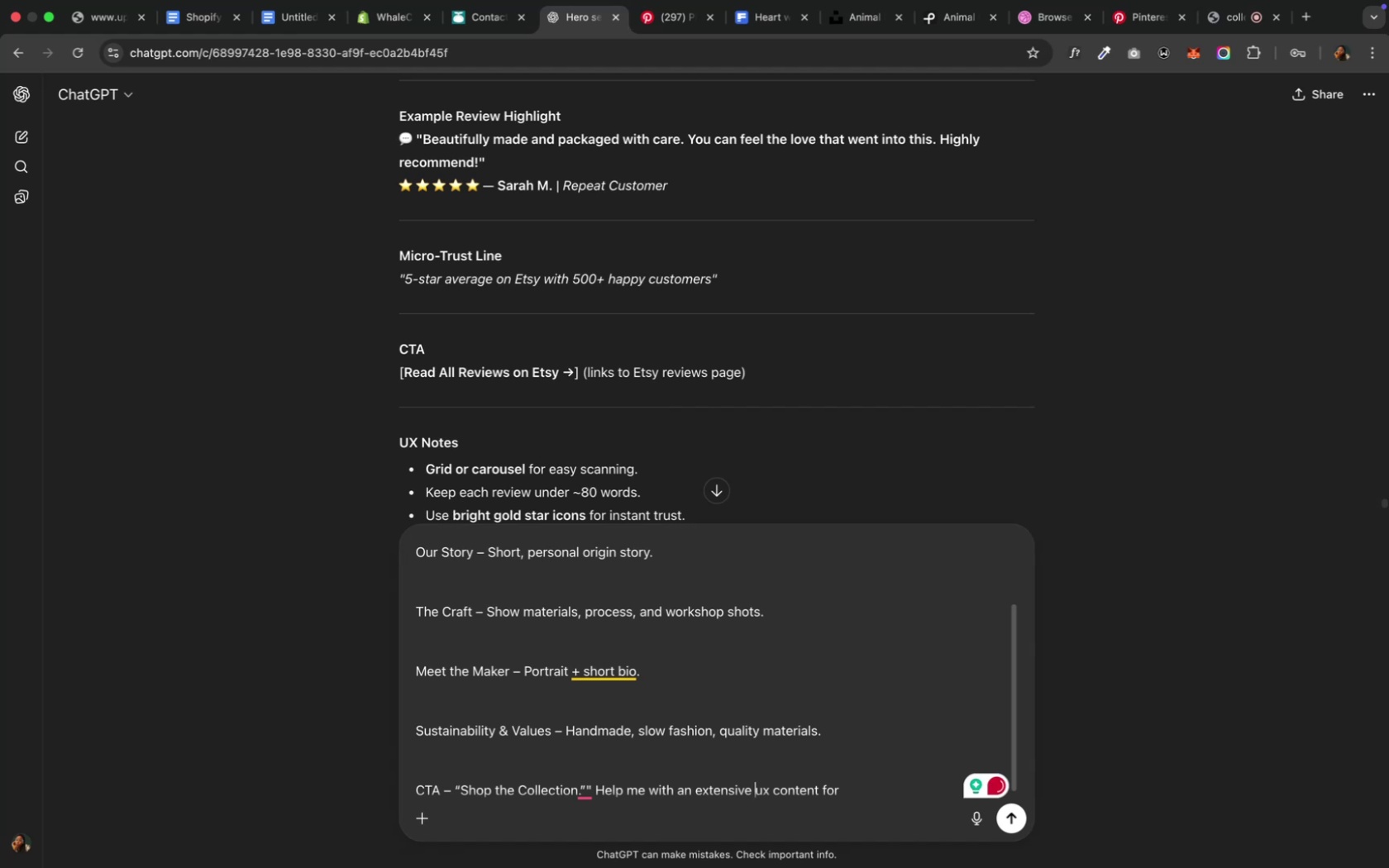 
key(Shift+ArrowRight)
 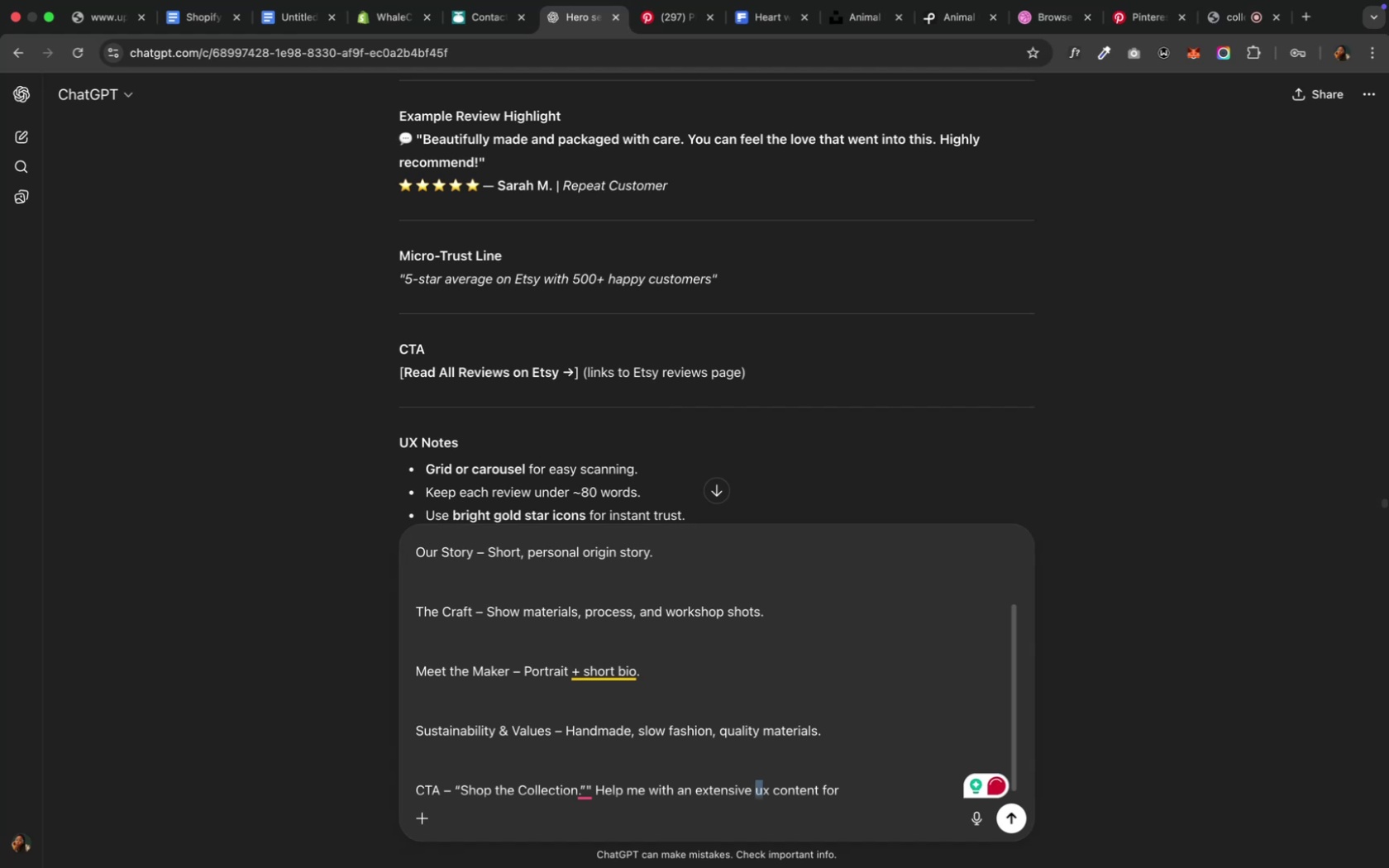 
key(Shift+ArrowRight)
 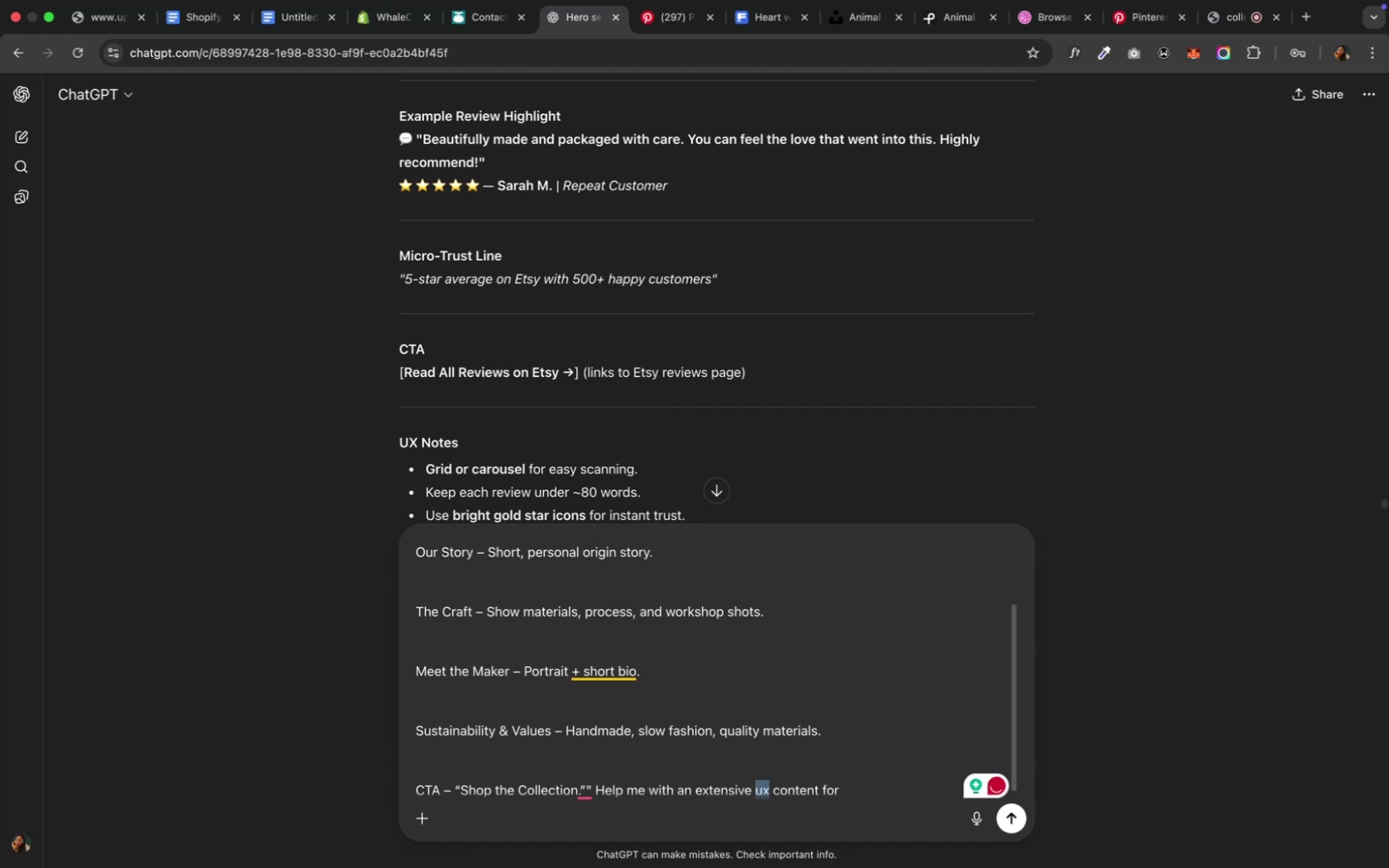 
type(UX)
 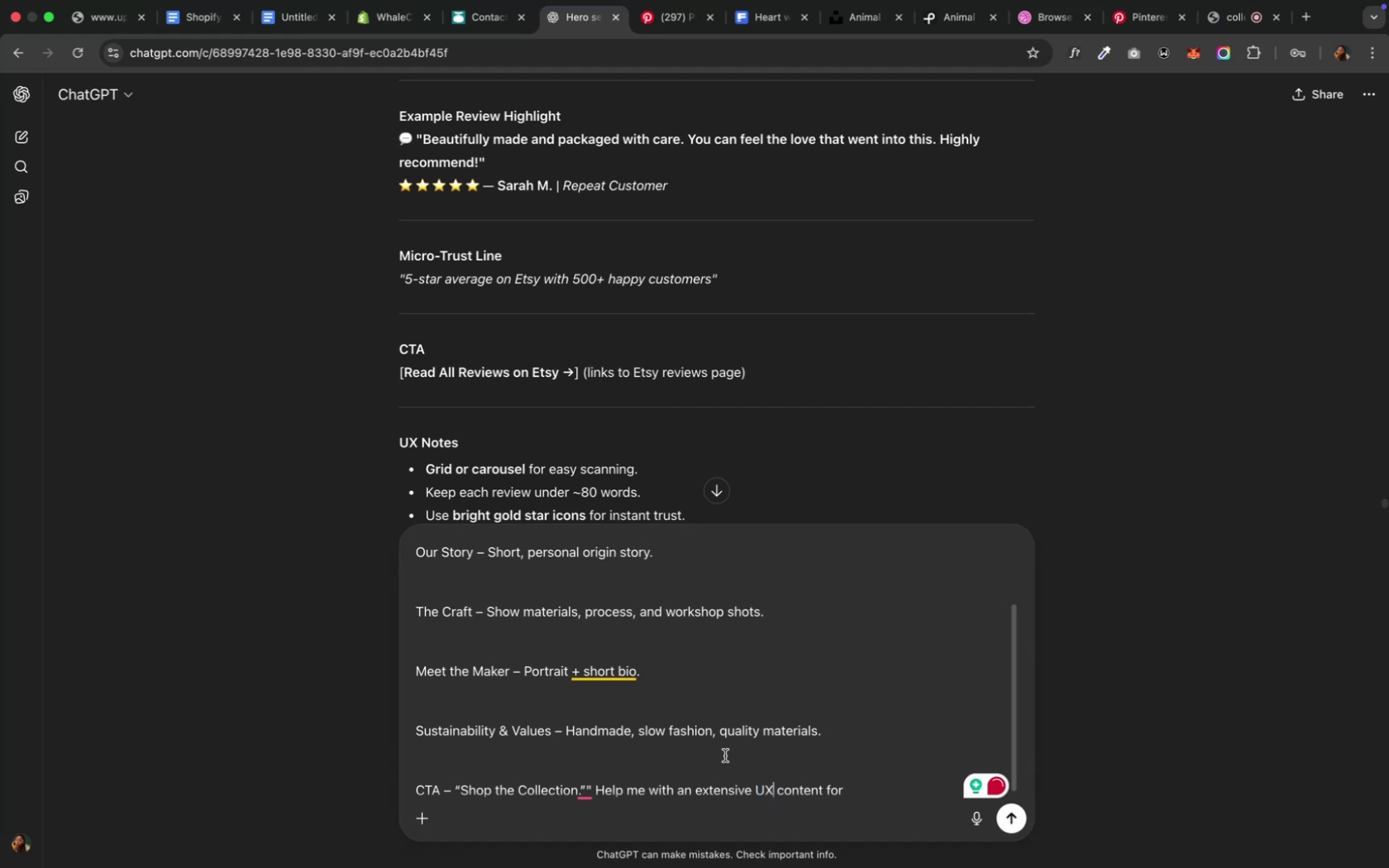 
scroll: coordinate [570, 425], scroll_direction: down, amount: 12.0
 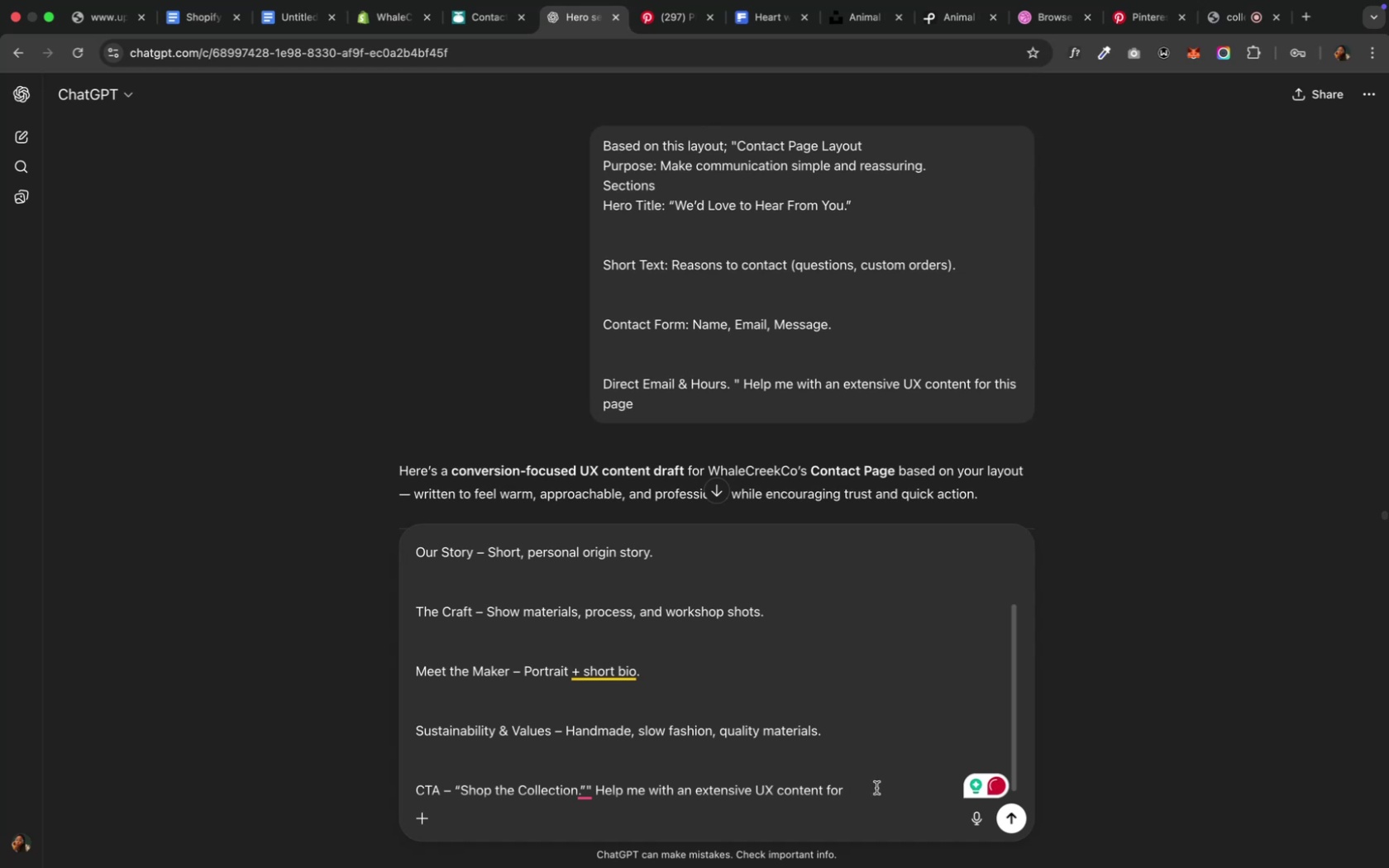 
type(this page)
 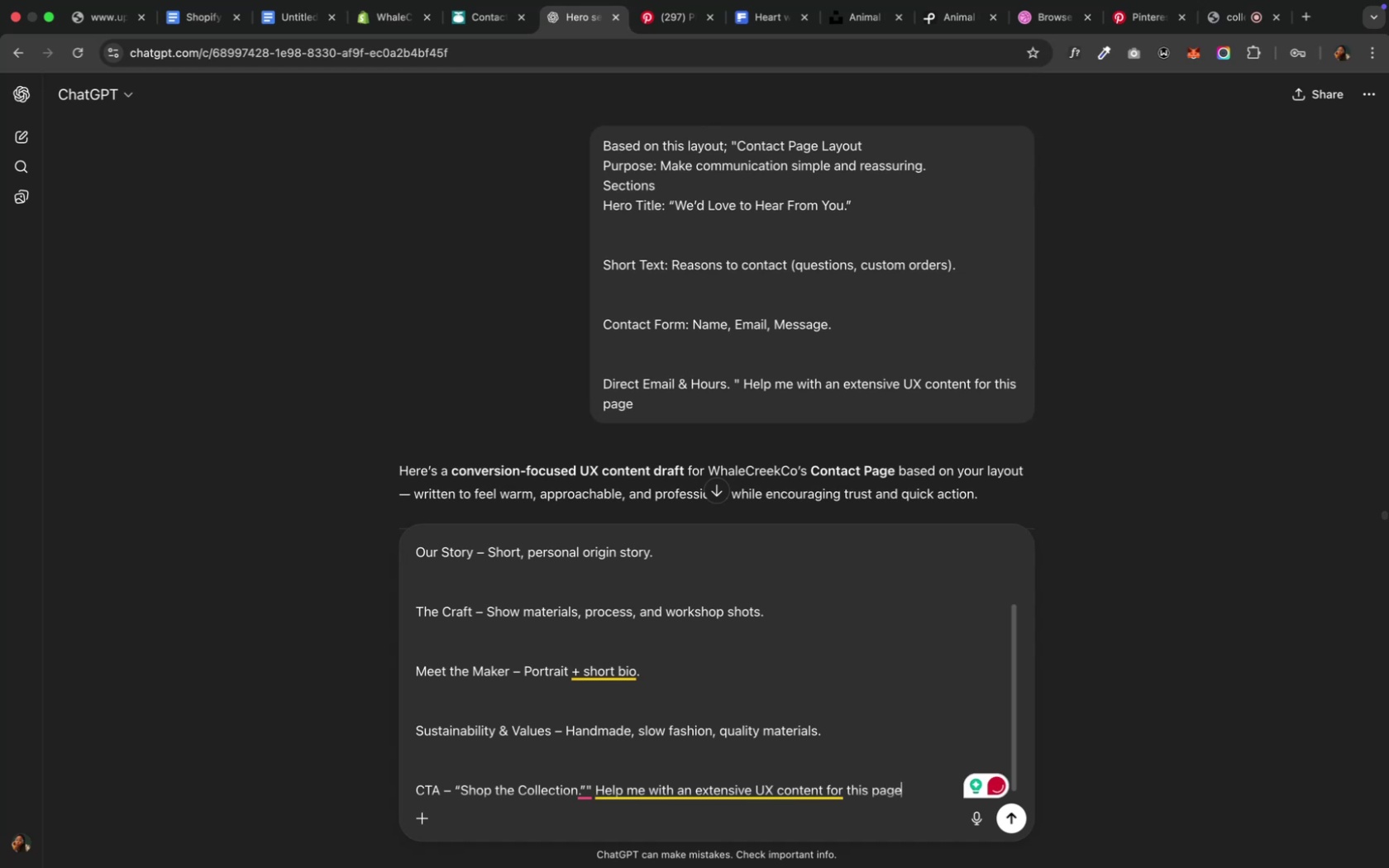 
key(Enter)
 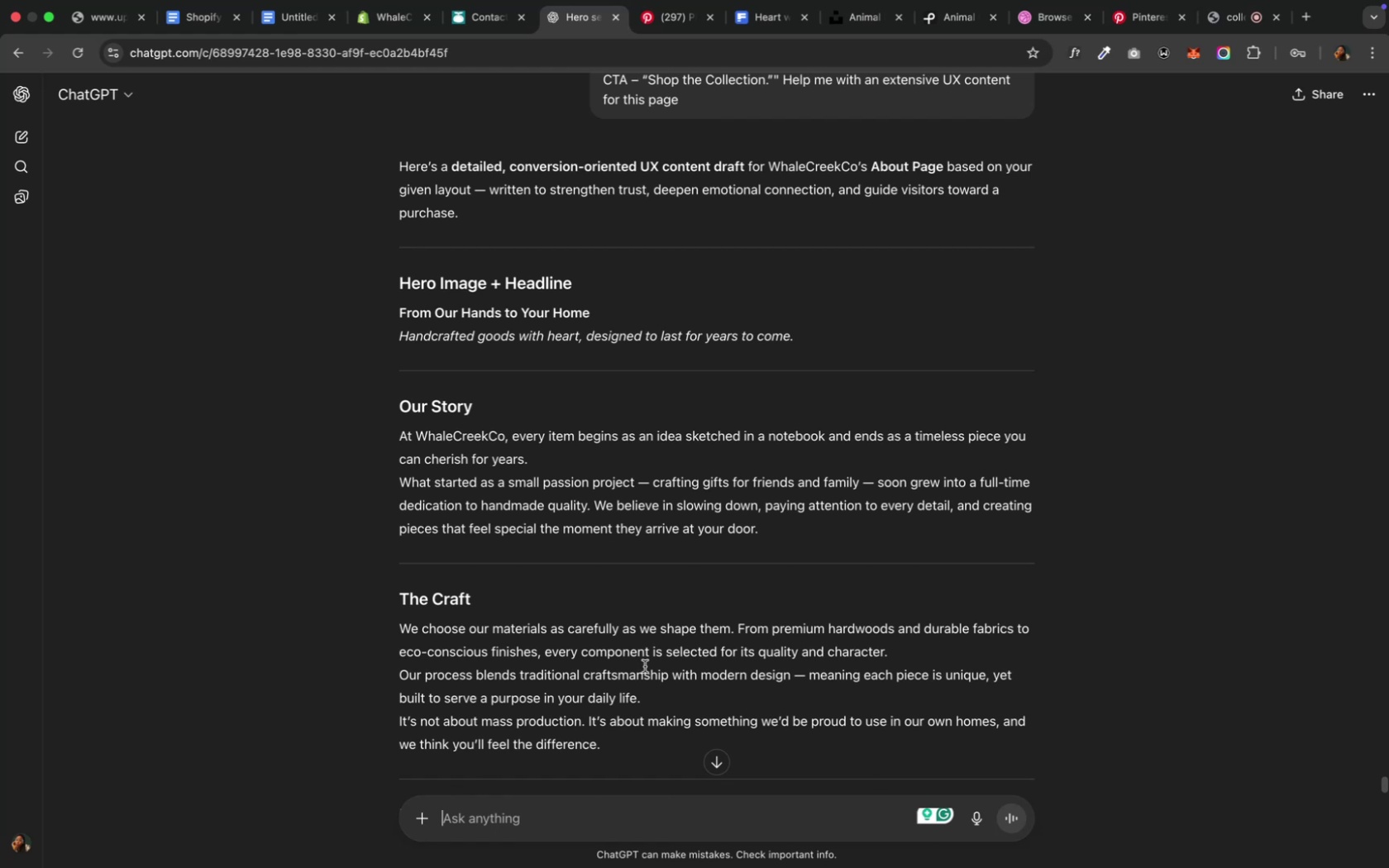 
wait(36.69)
 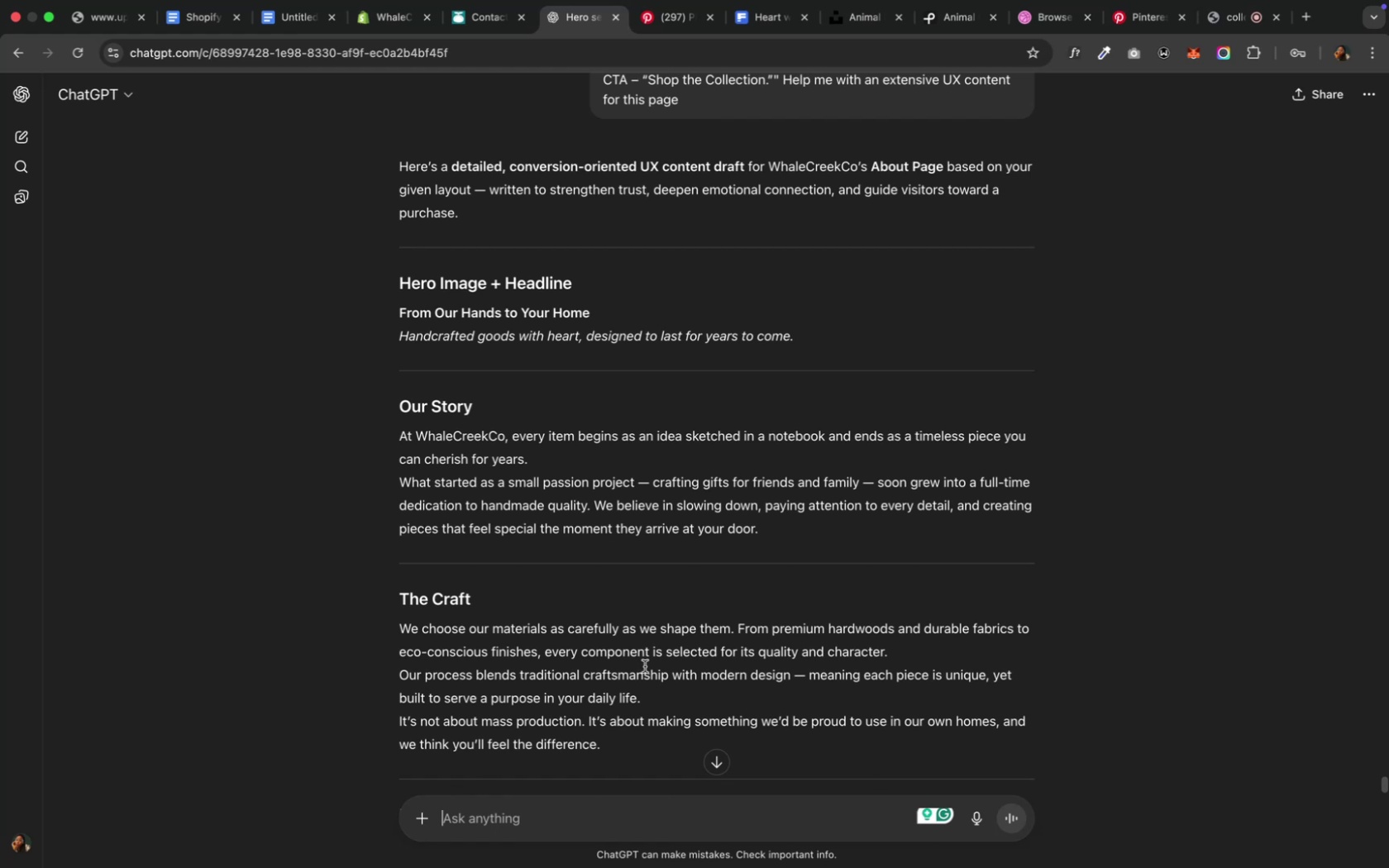 
left_click([602, 825])
 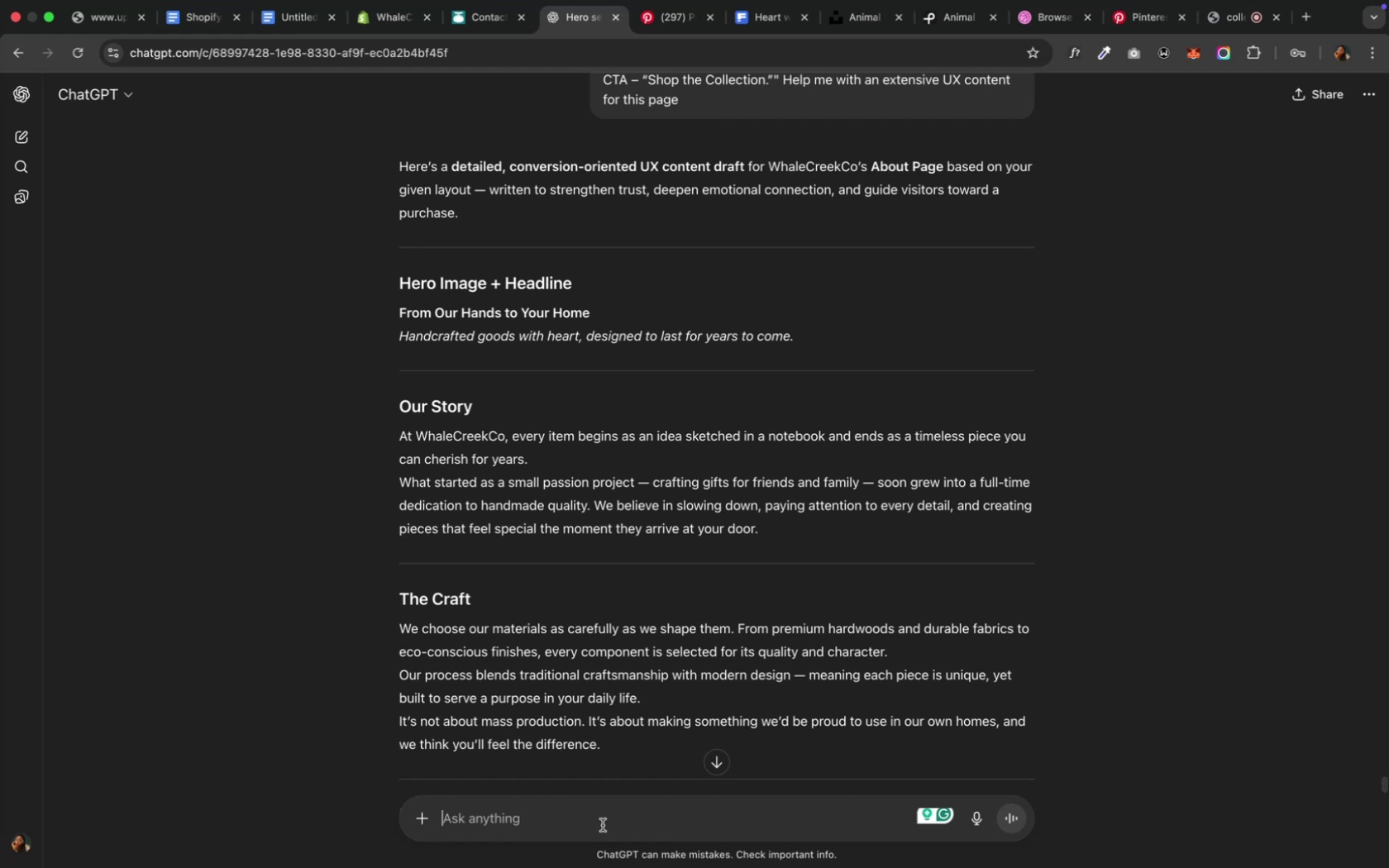 
type(The contents )
key(Backspace)
key(Backspace)
key(Backspace)
key(Backspace)
key(Backspace)
key(Backspace)
type(It)
 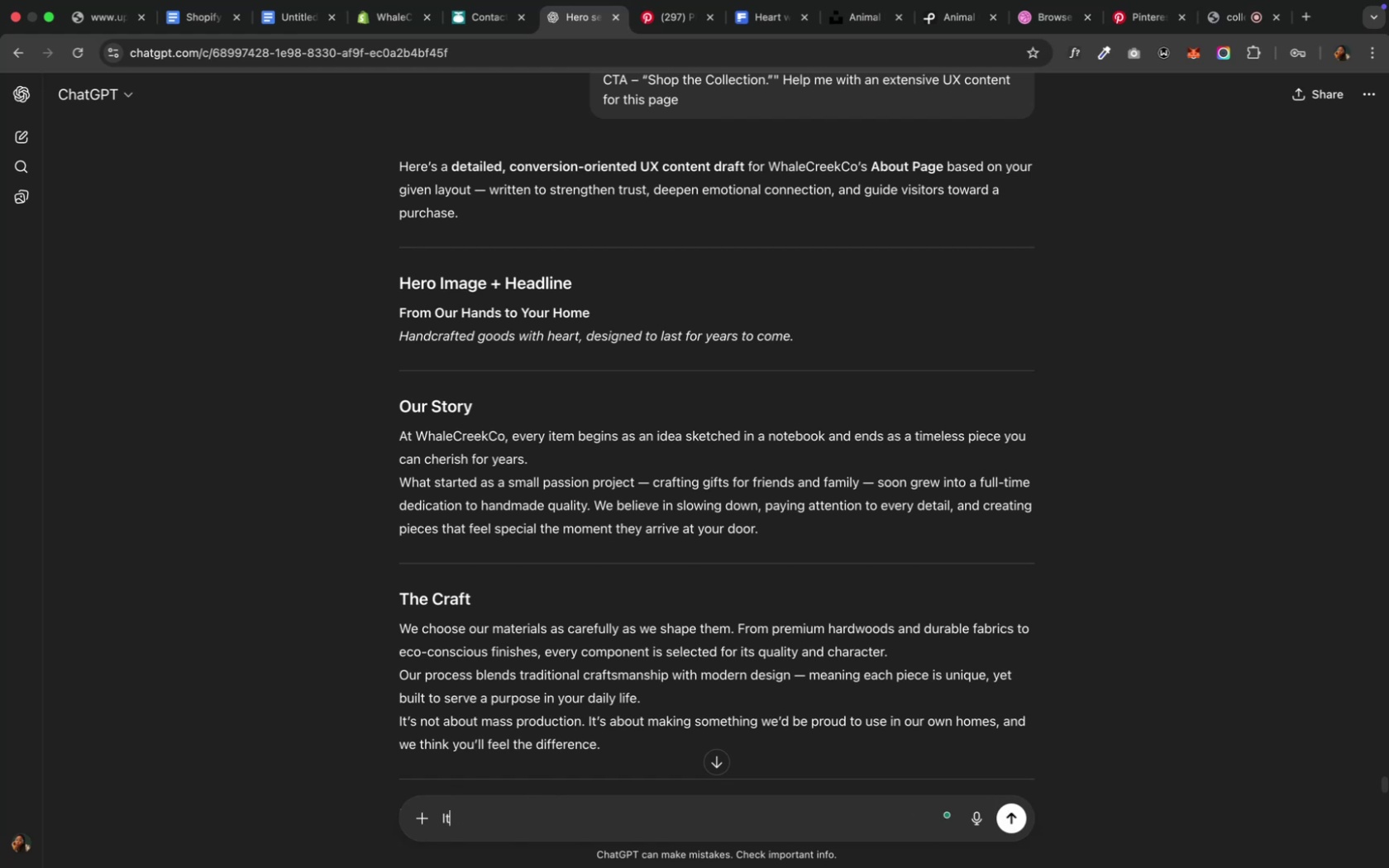 
type(t's too )
 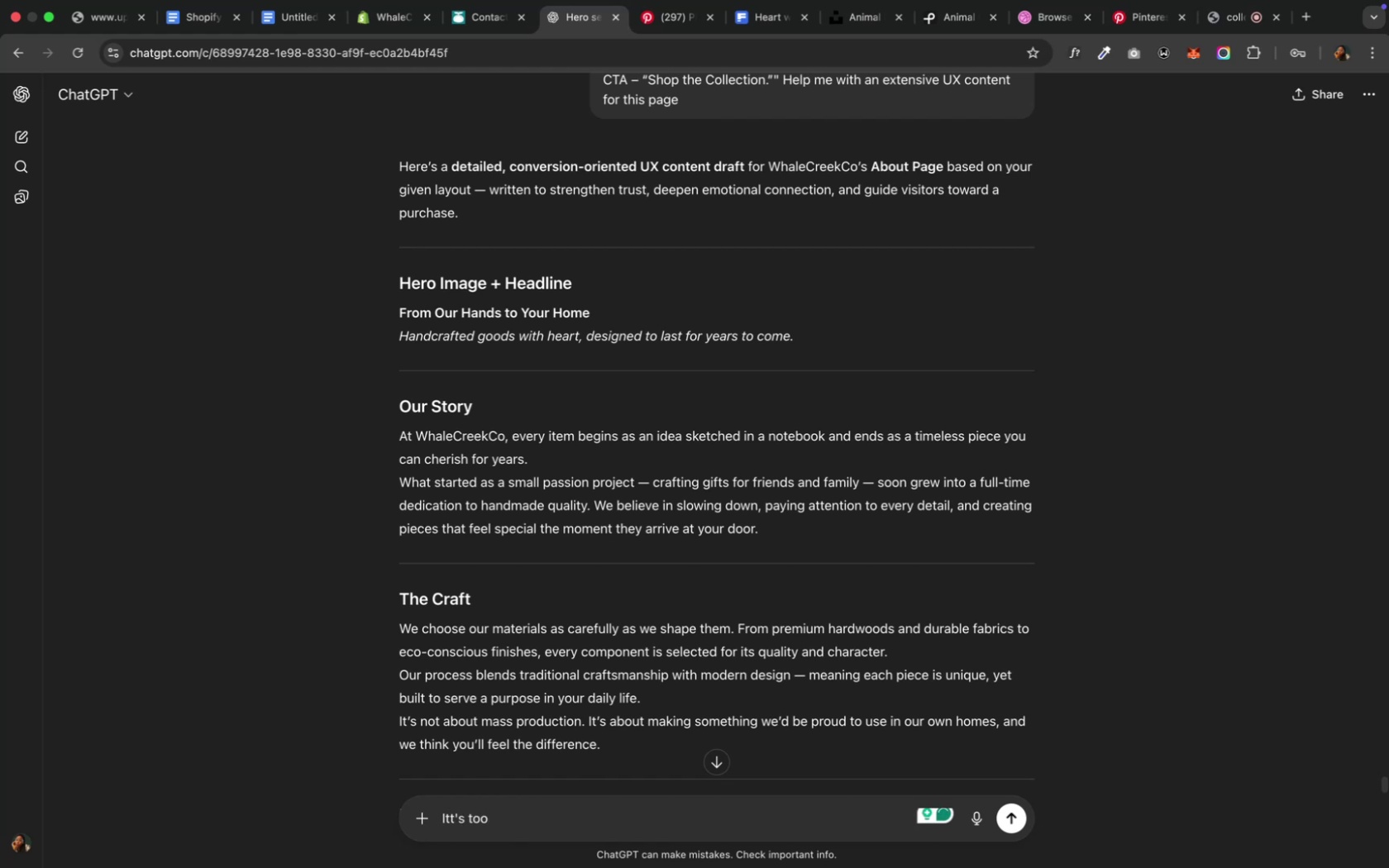 
type(wordy)
 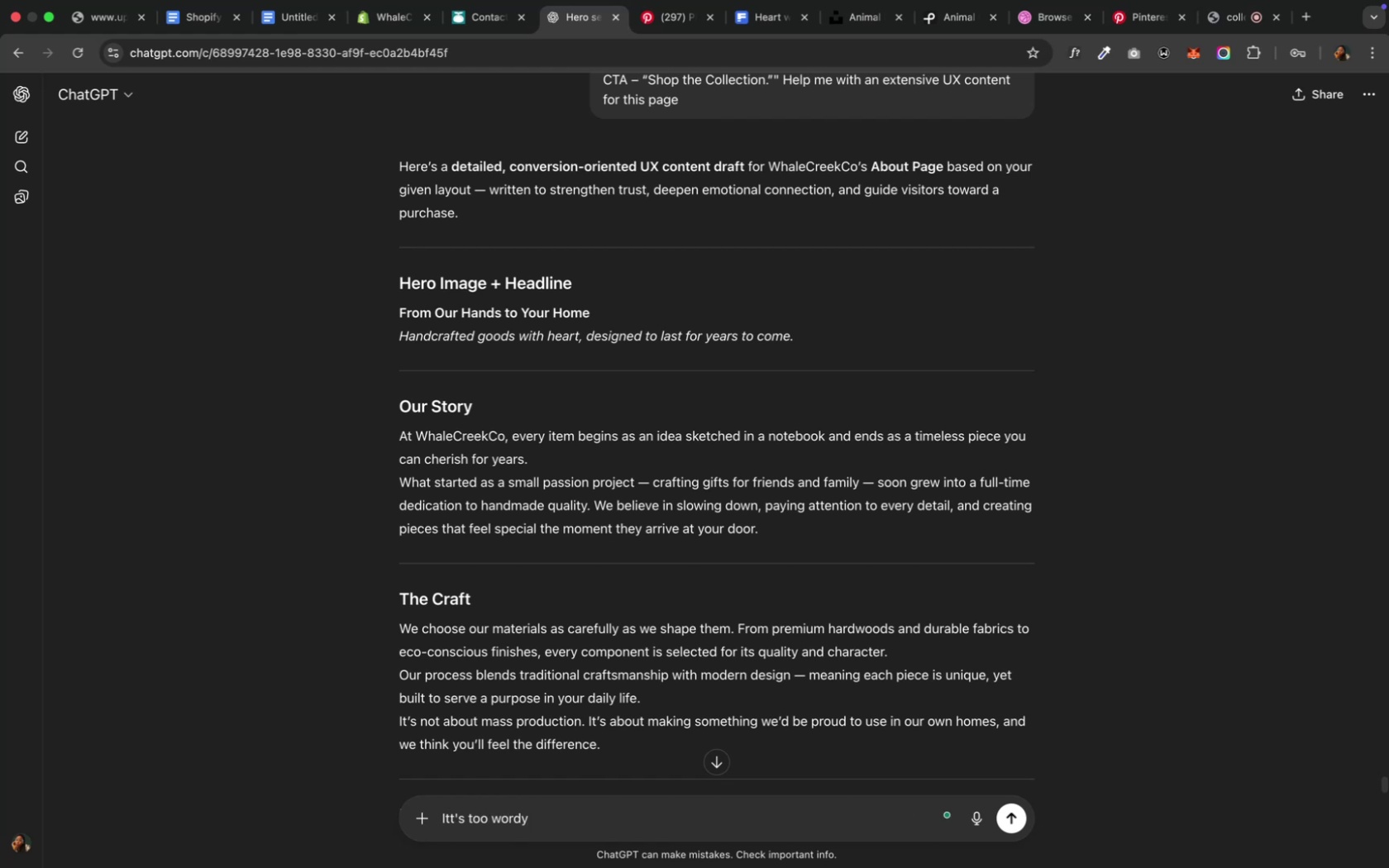 
key(Enter)
 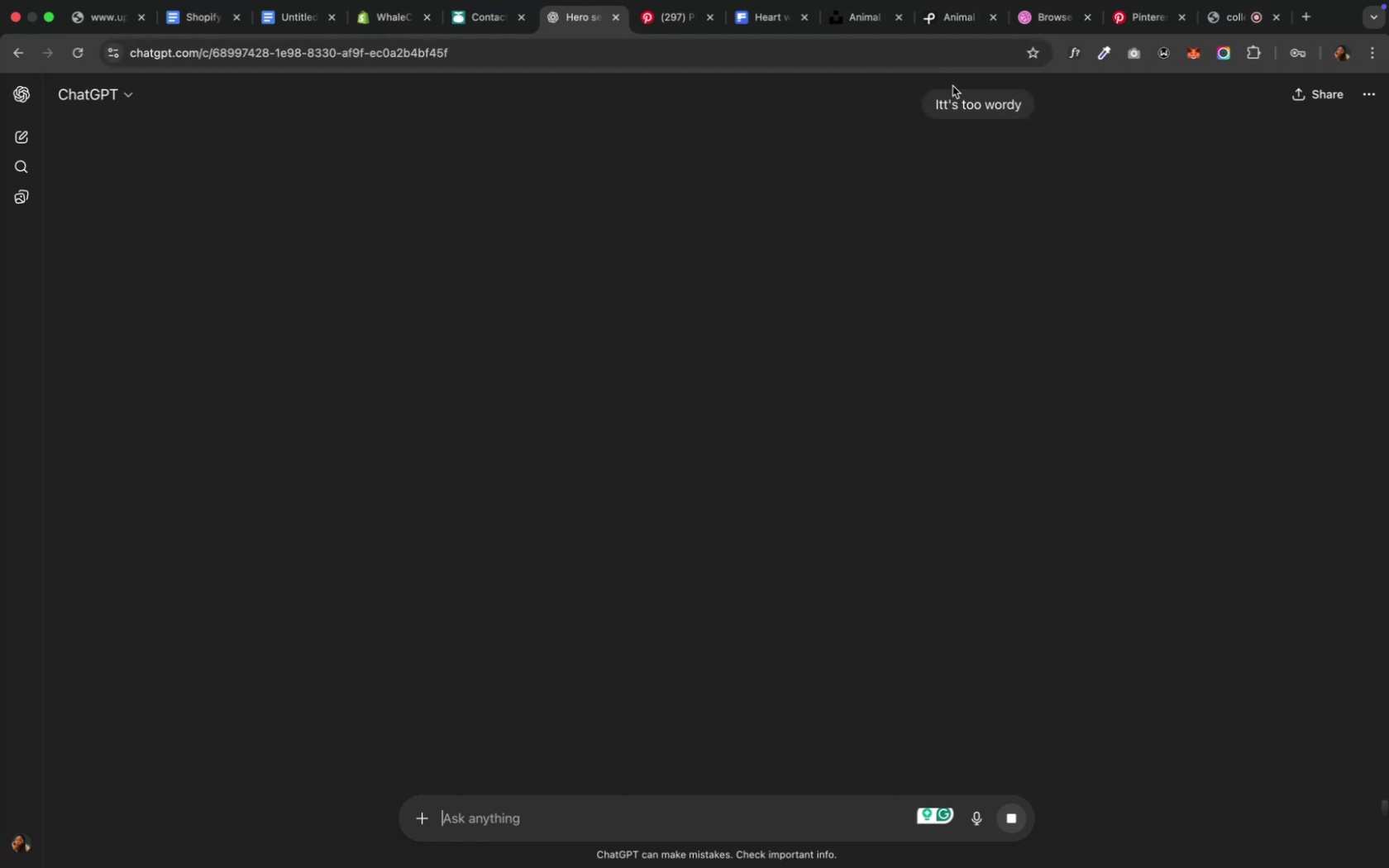 
wait(5.8)
 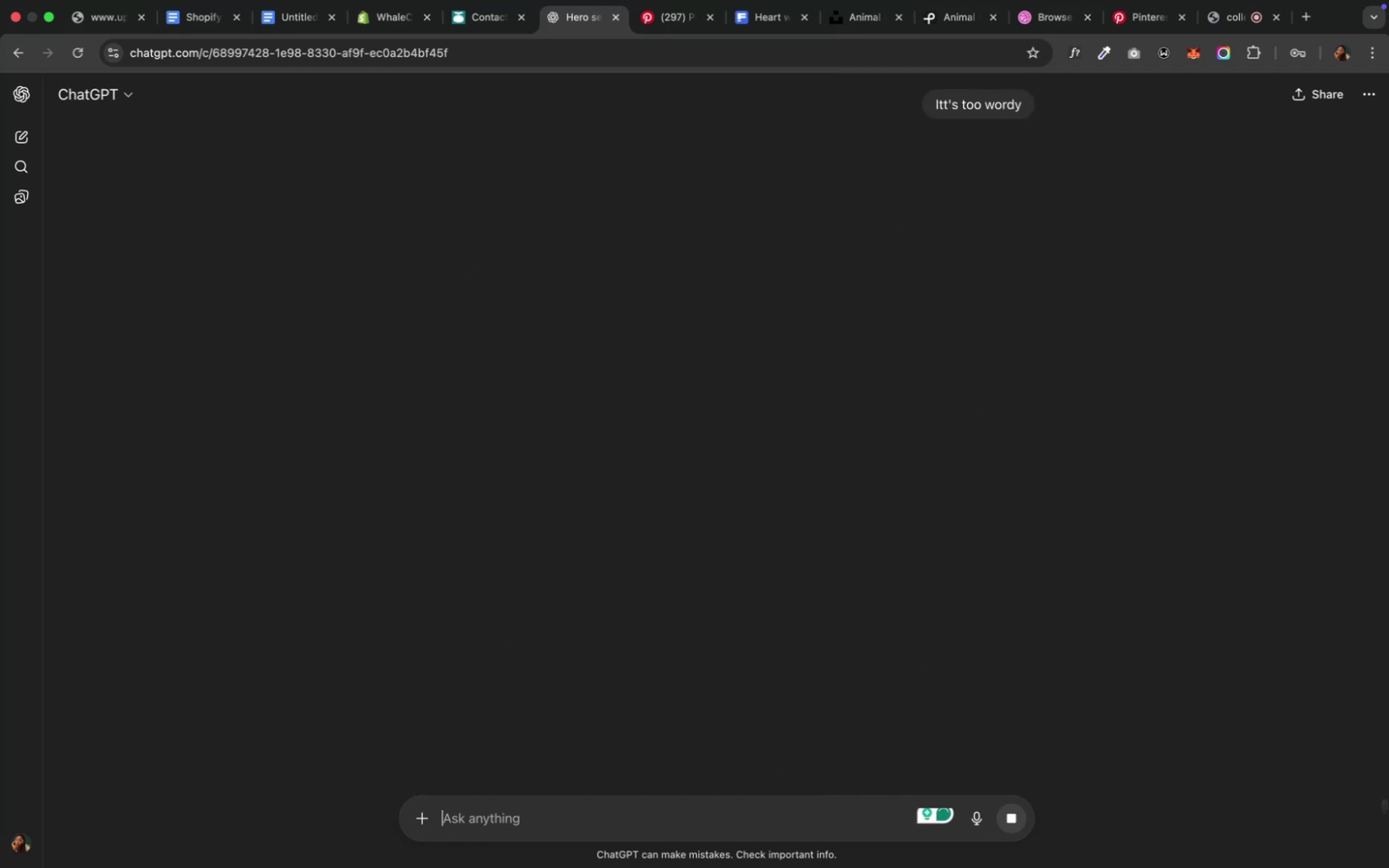 
left_click([1014, 130])
 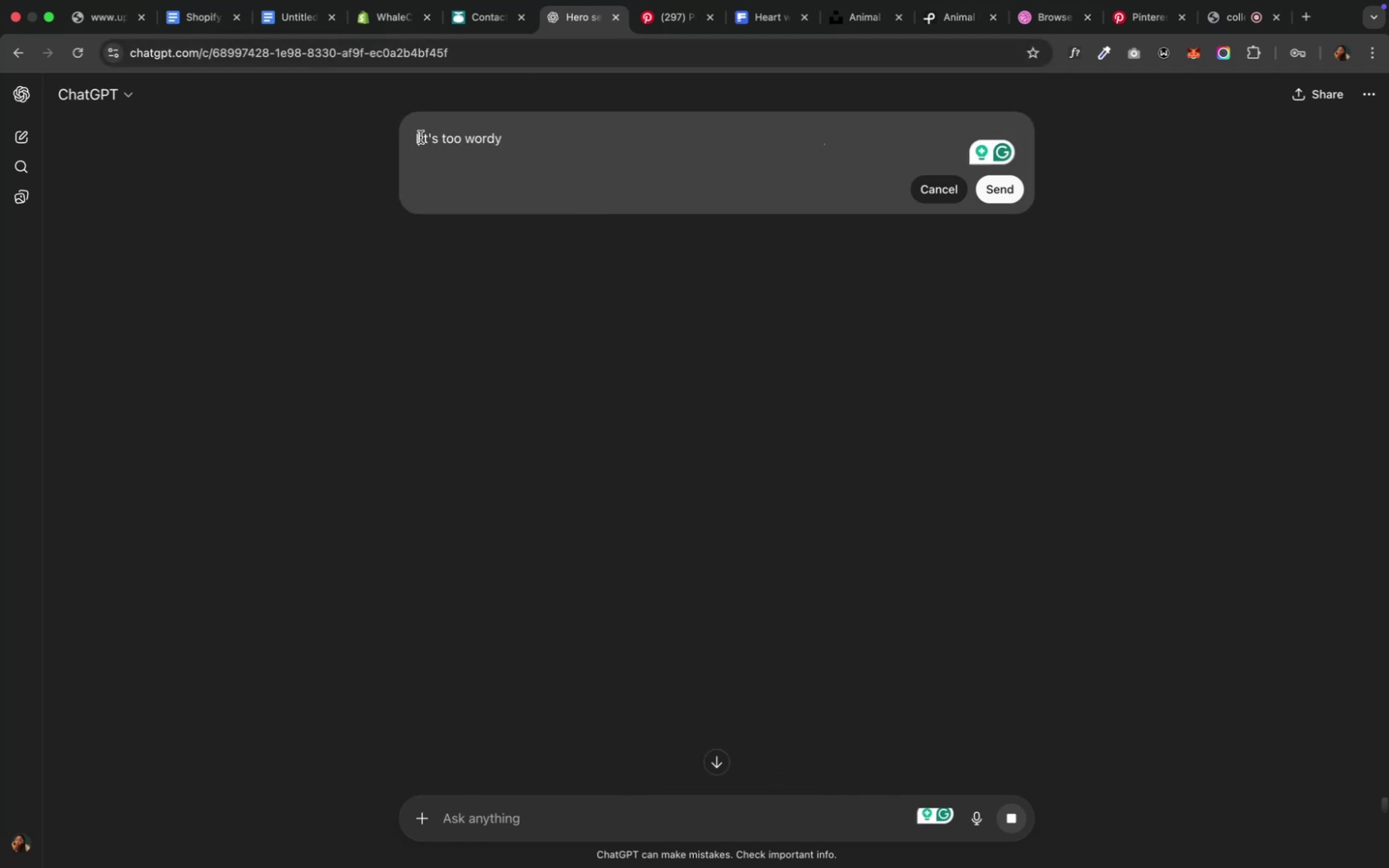 
key(ArrowRight)
 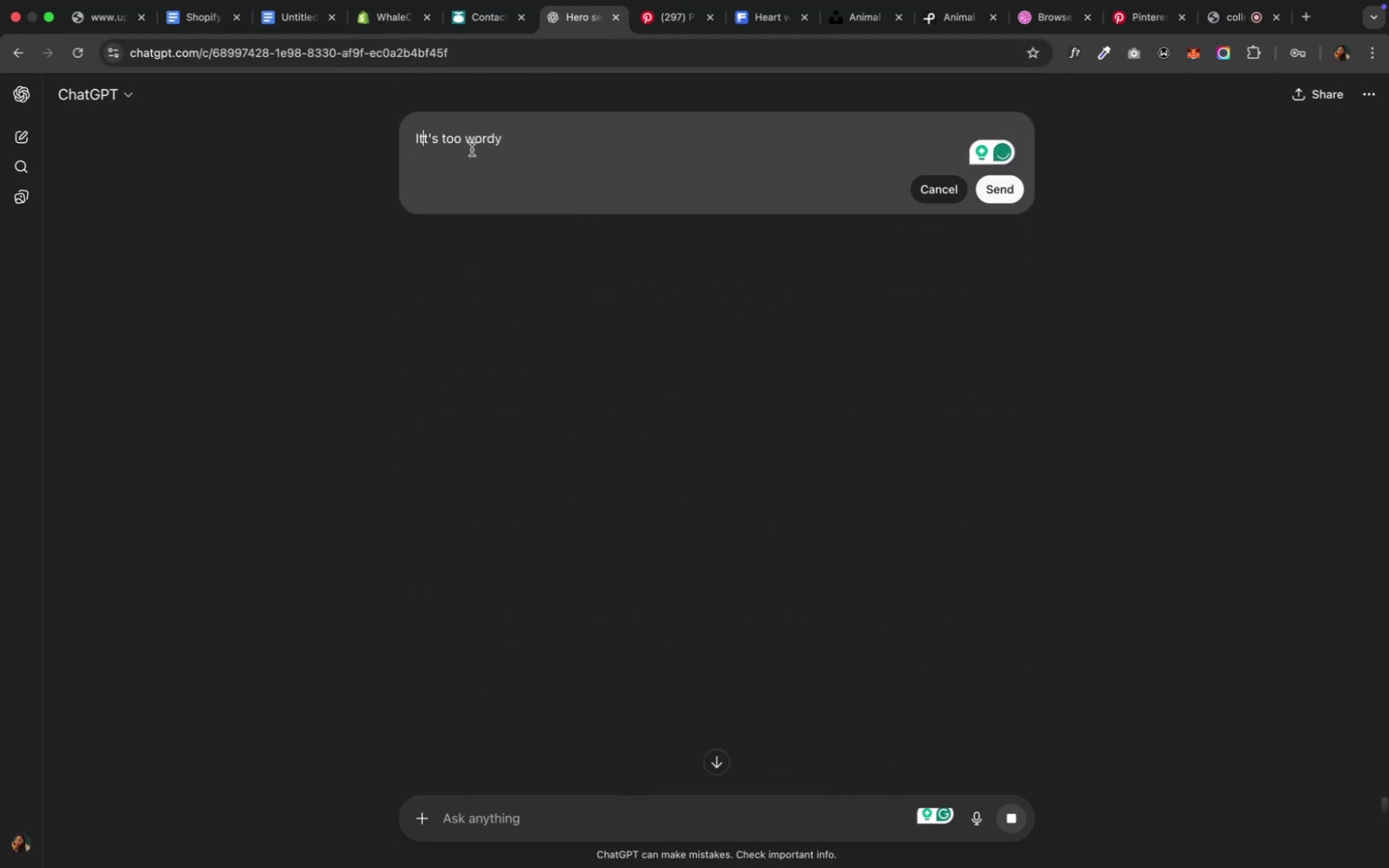 
key(Backspace)
 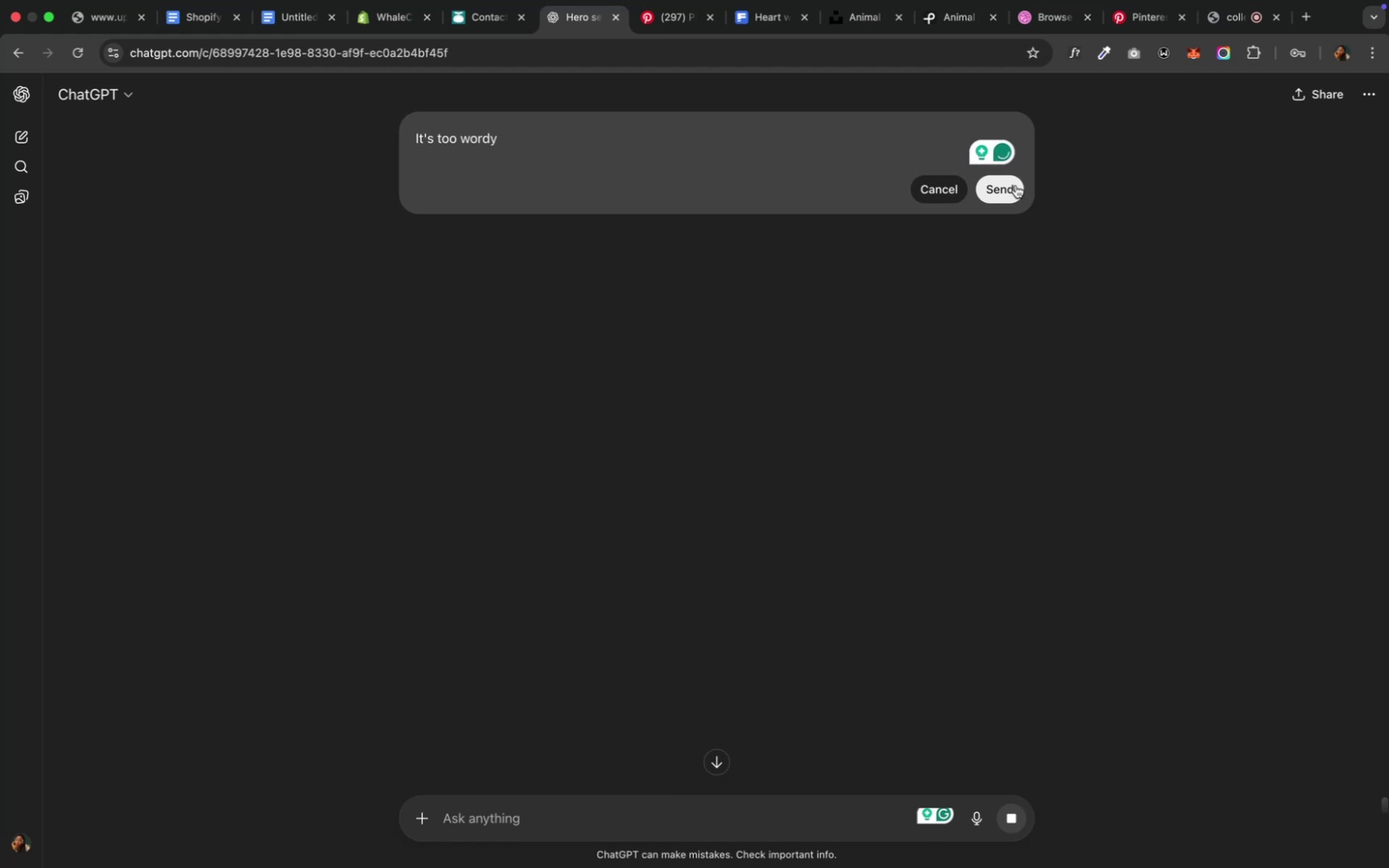 
left_click([1014, 185])
 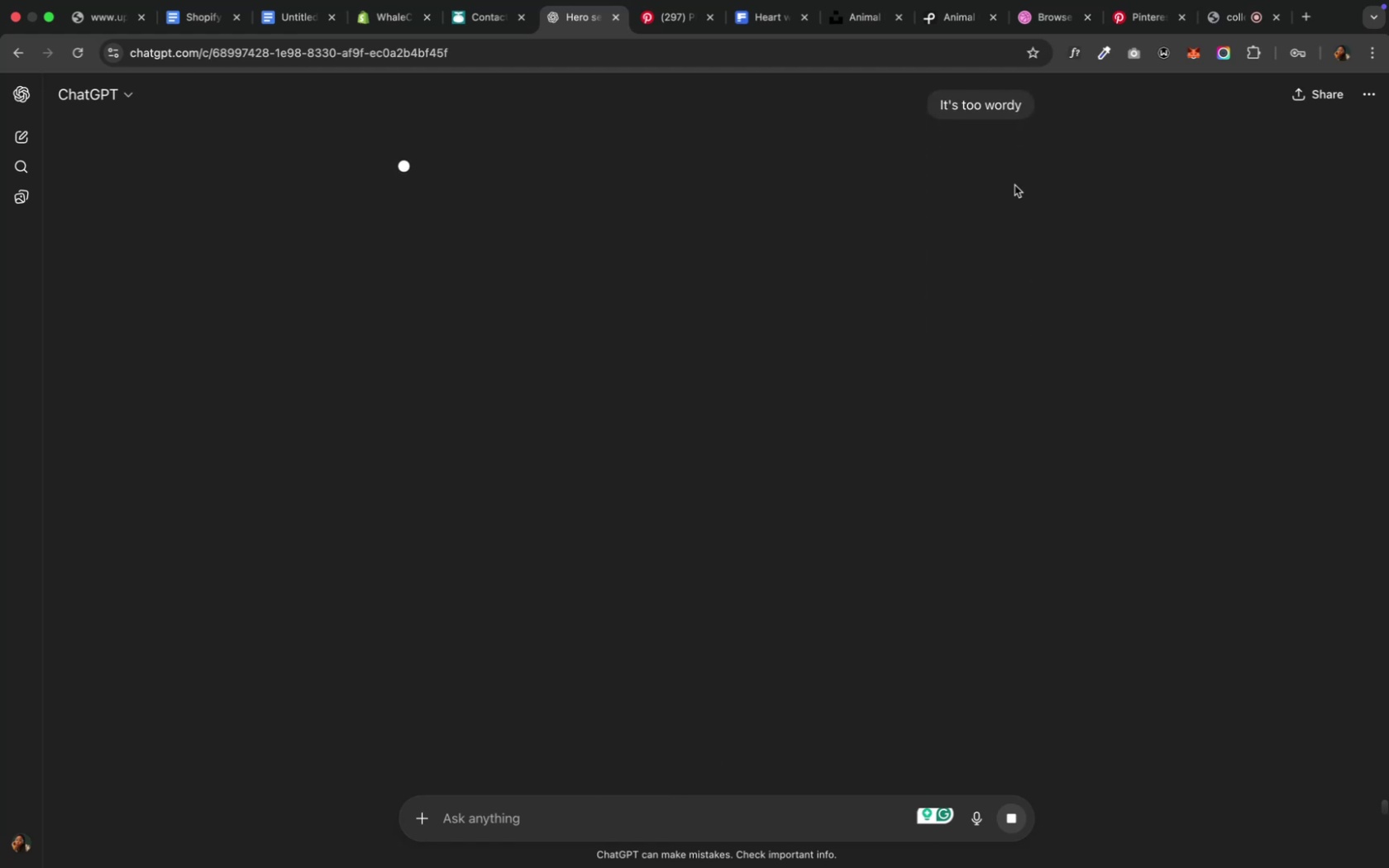 
wait(9.14)
 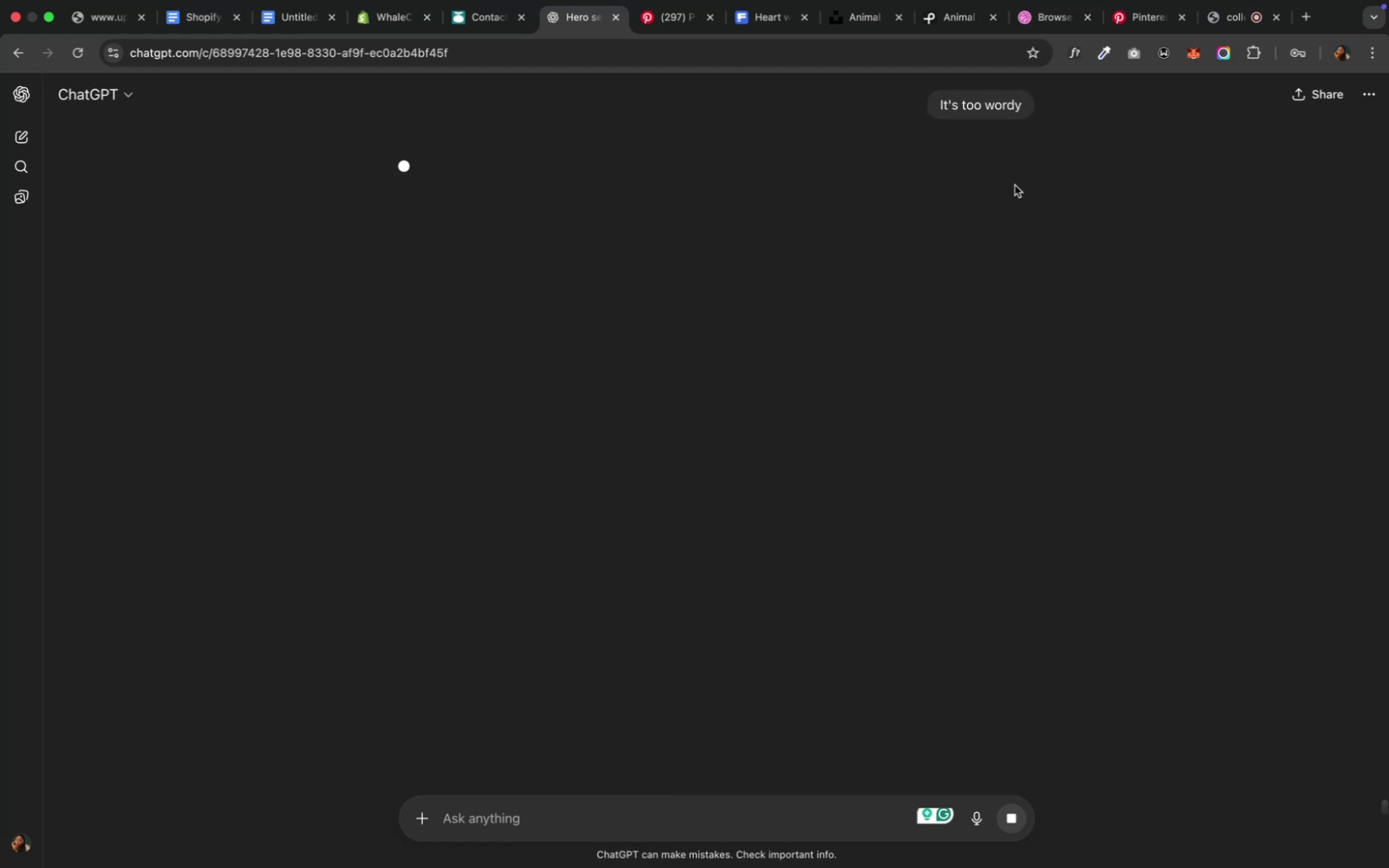 
scroll: coordinate [758, 415], scroll_direction: down, amount: 14.0
 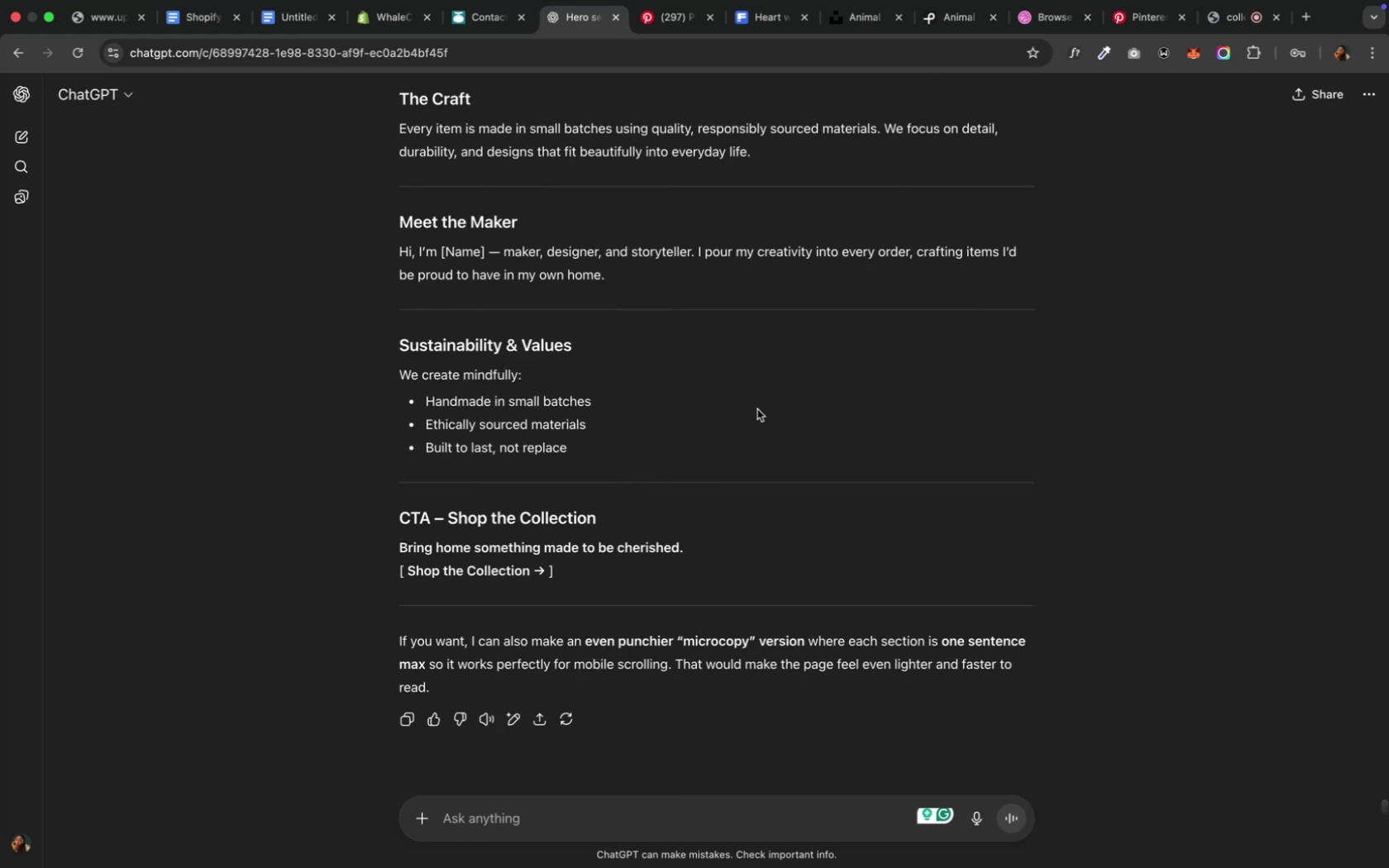 
wait(9.12)
 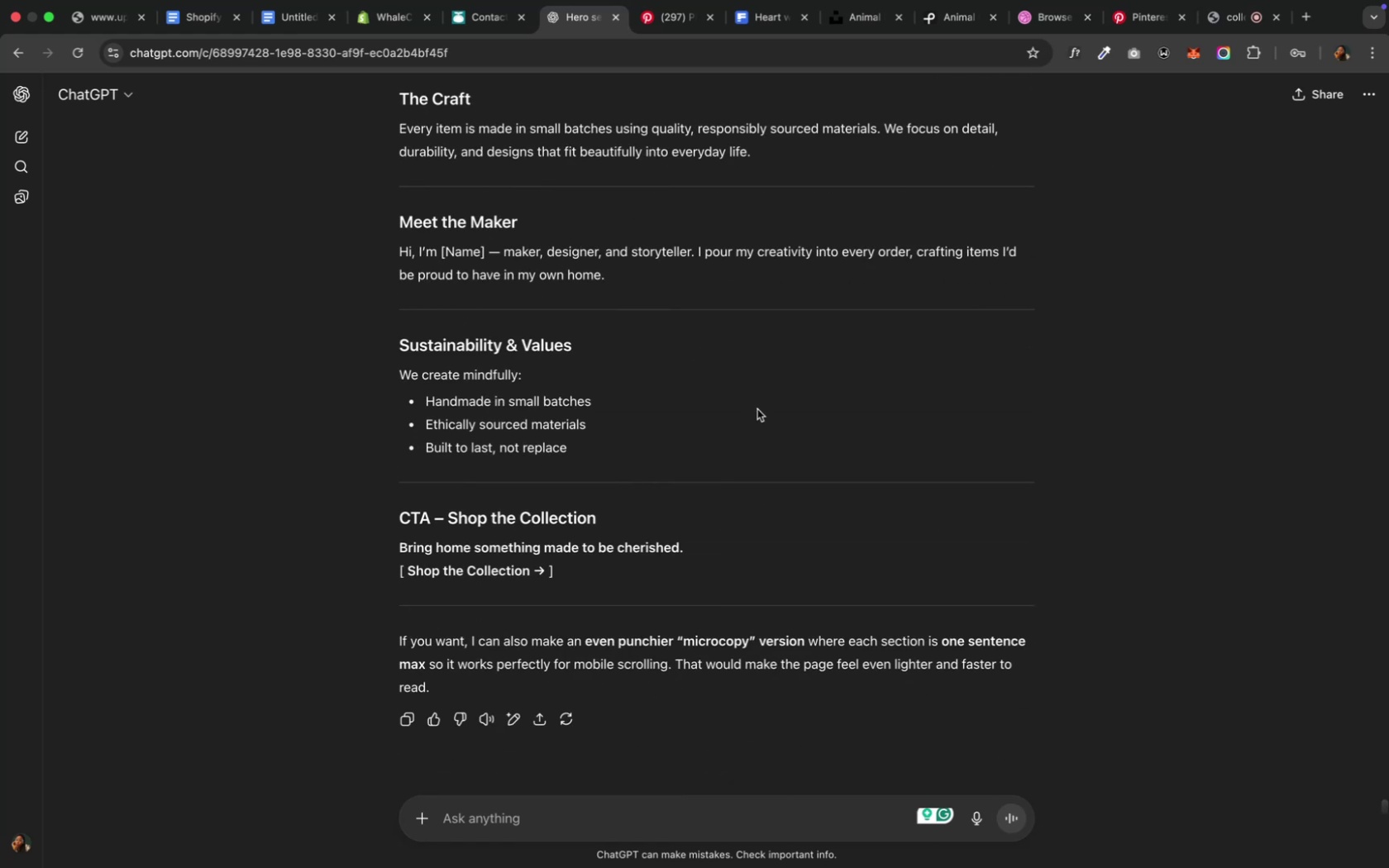 
scroll: coordinate [715, 410], scroll_direction: up, amount: 19.0
 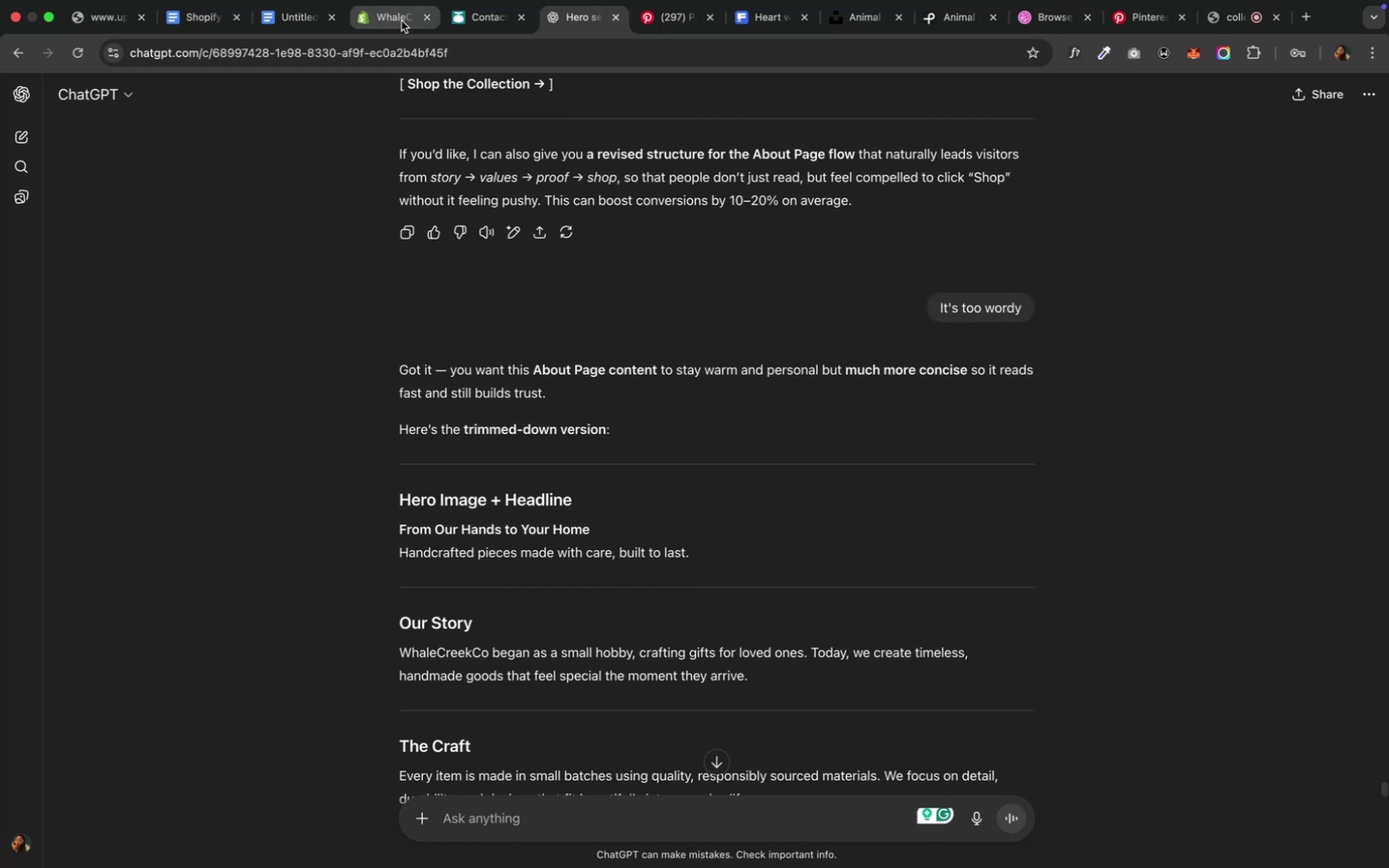 
left_click([384, 23])
 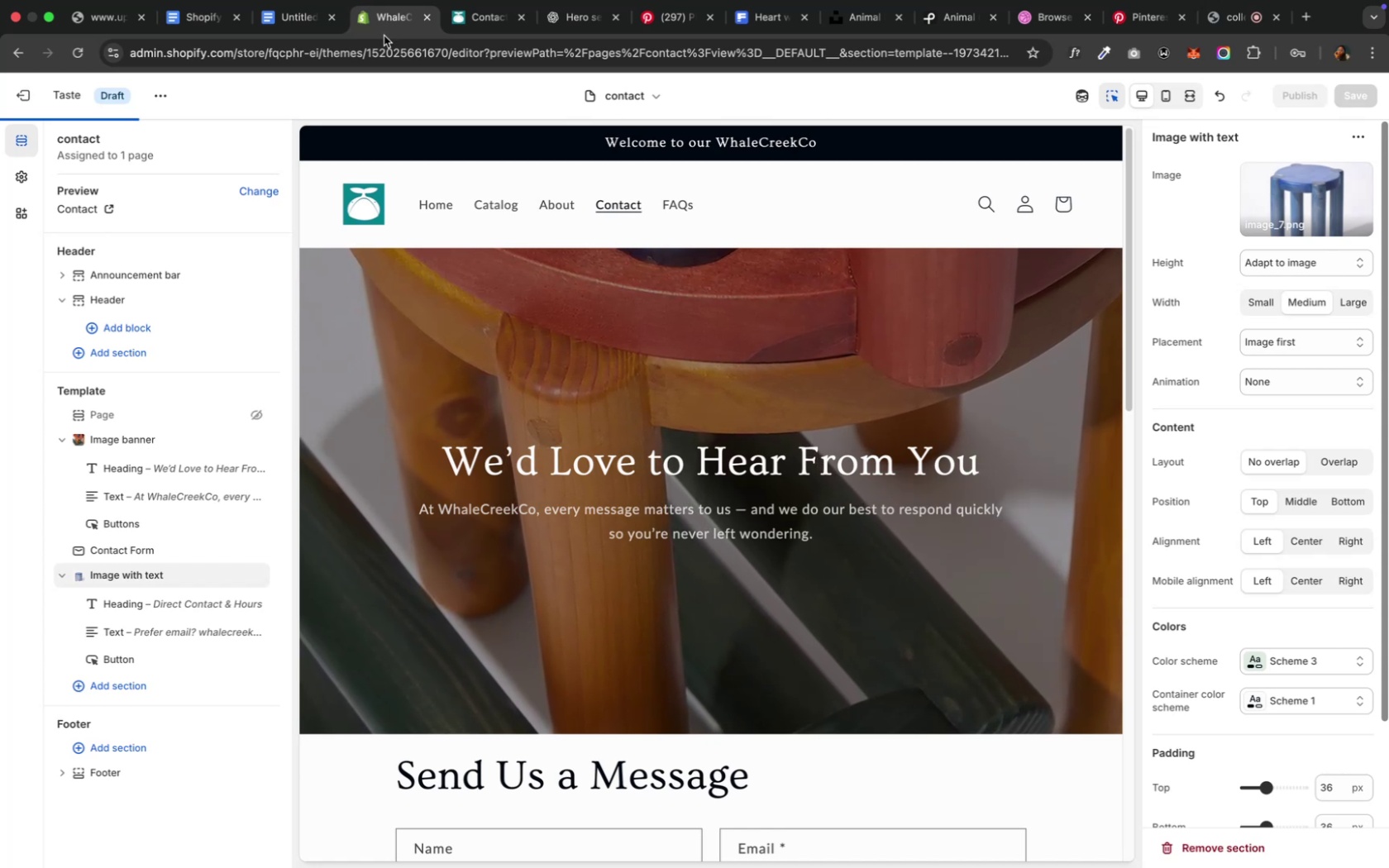 
wait(9.03)
 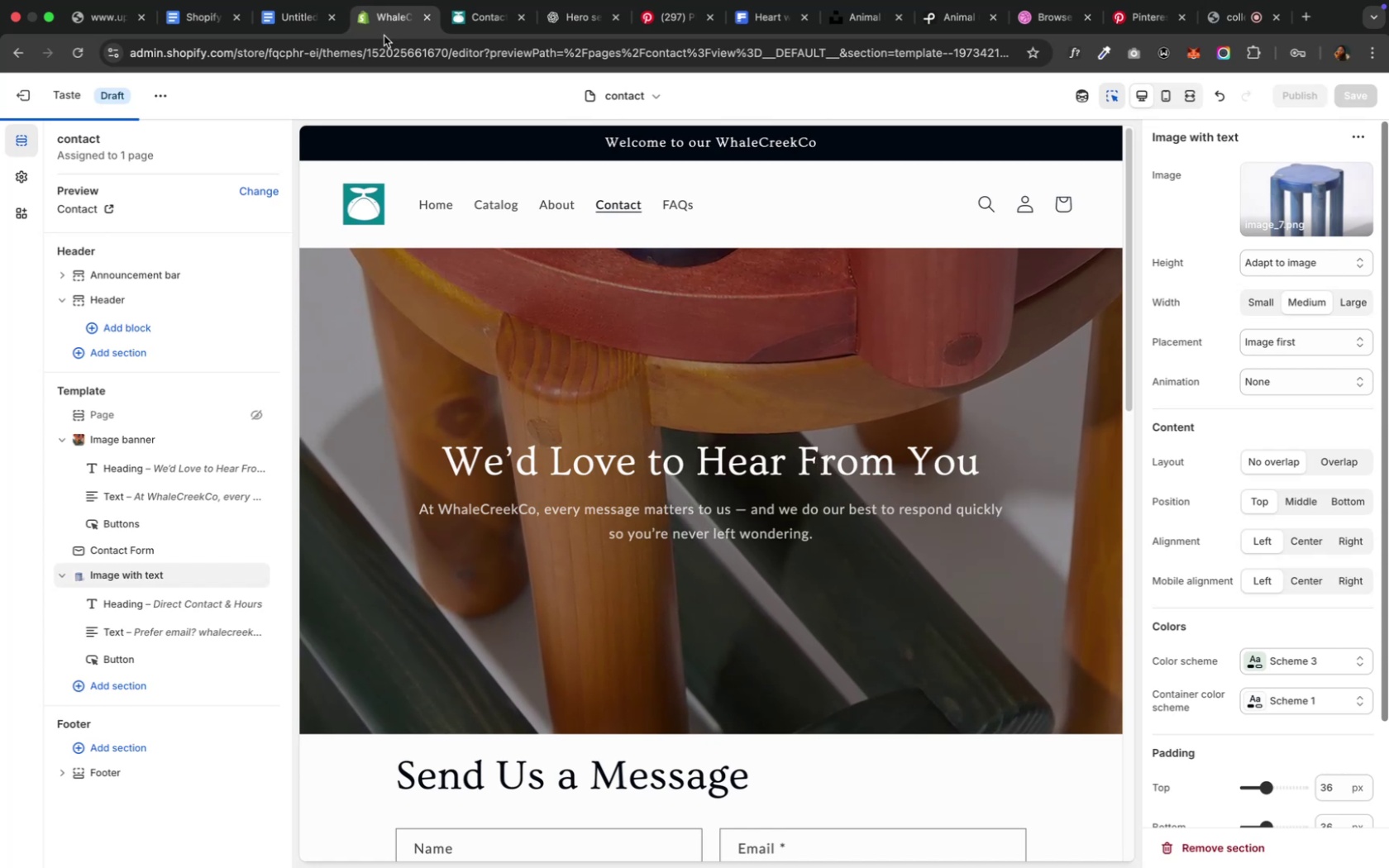 
left_click([541, 205])
 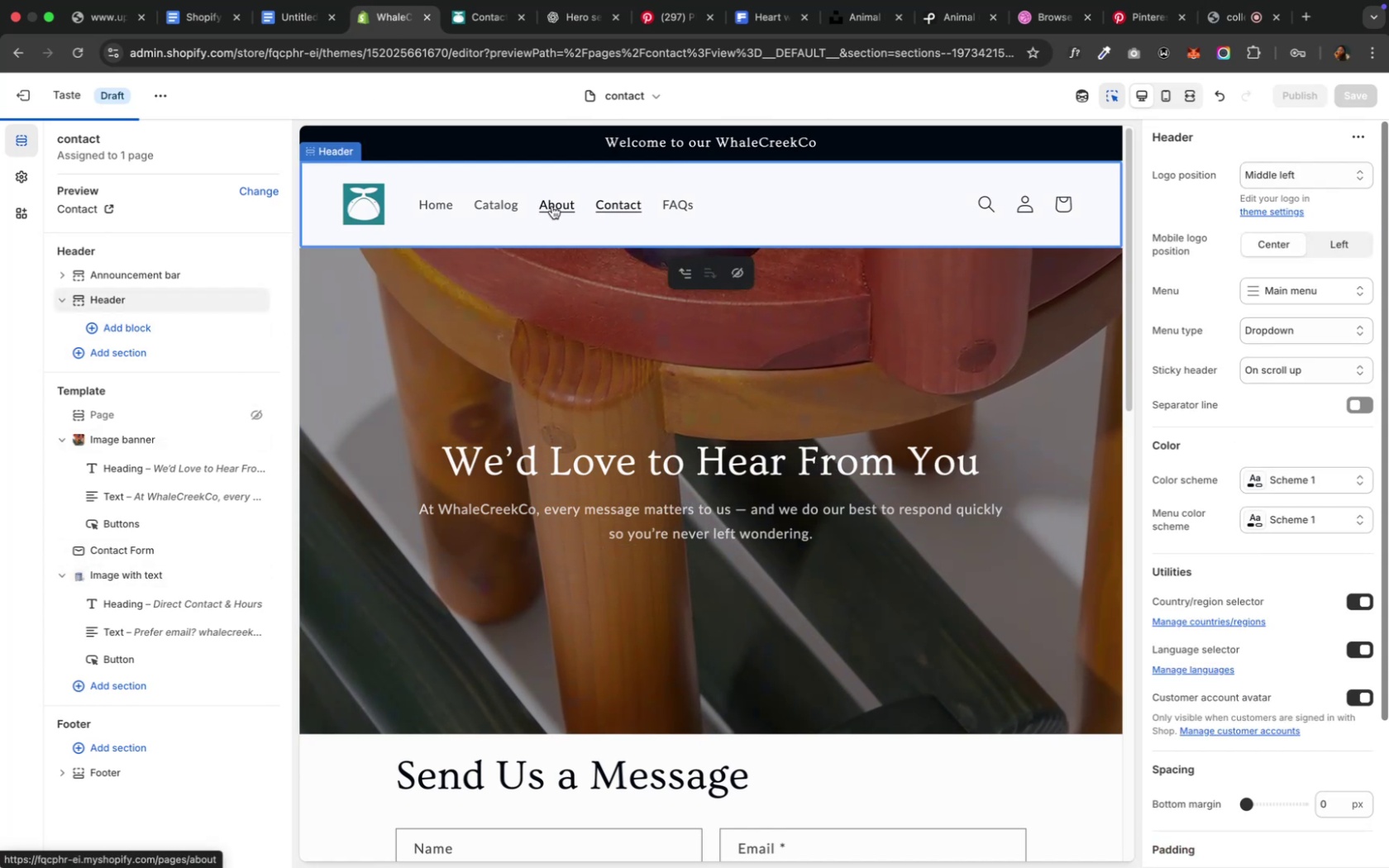 
left_click([551, 206])
 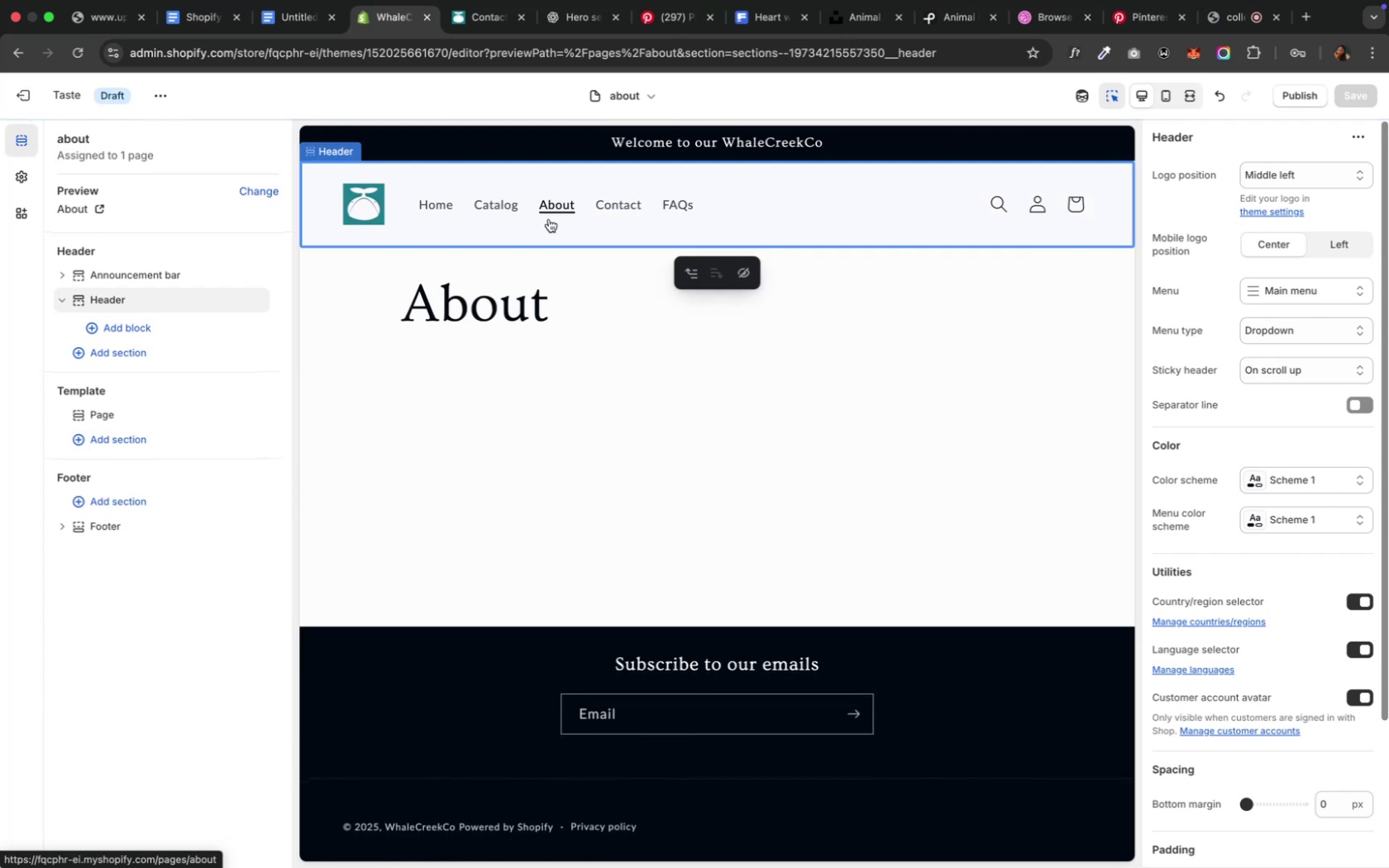 
wait(7.43)
 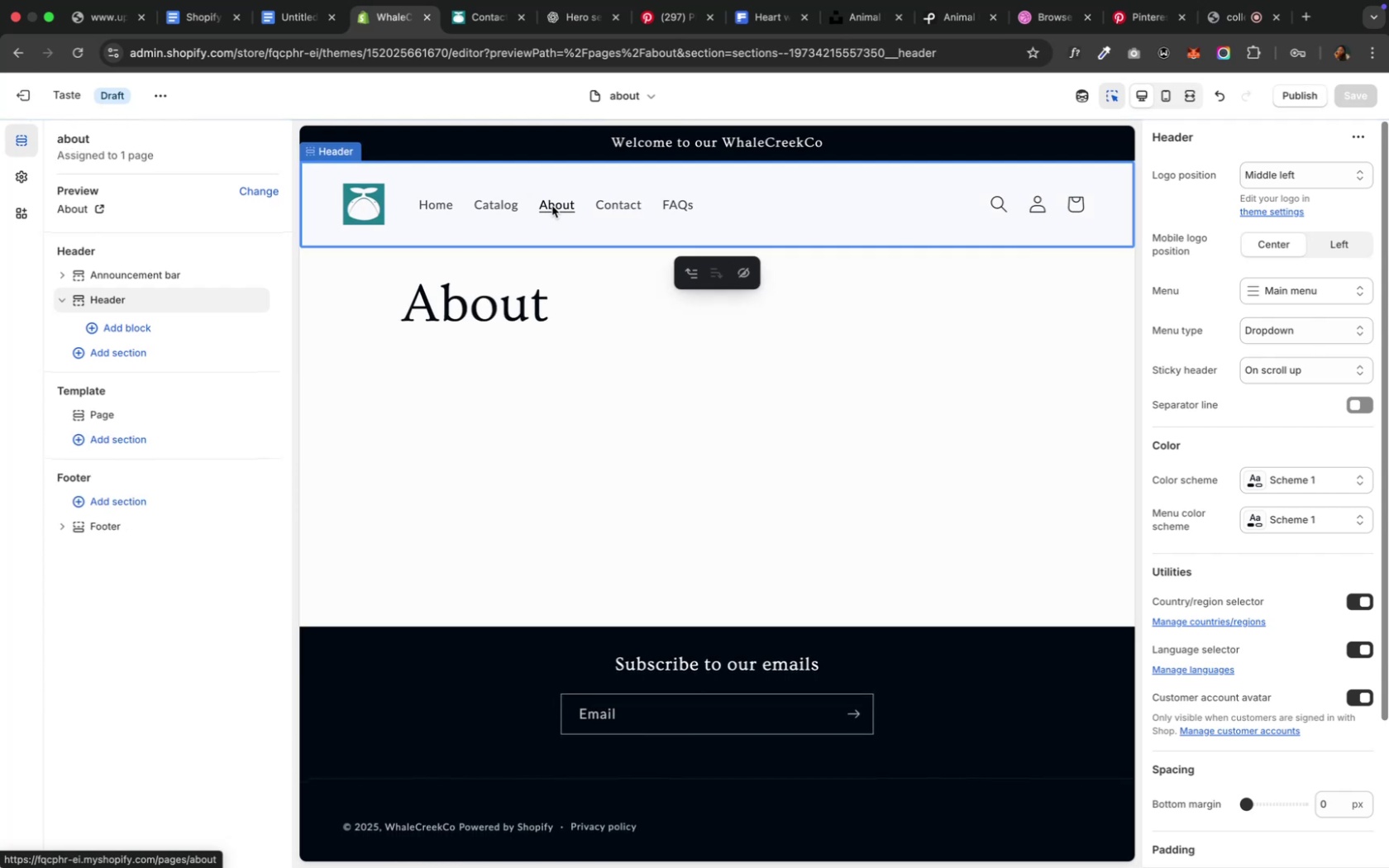 
left_click([398, 422])
 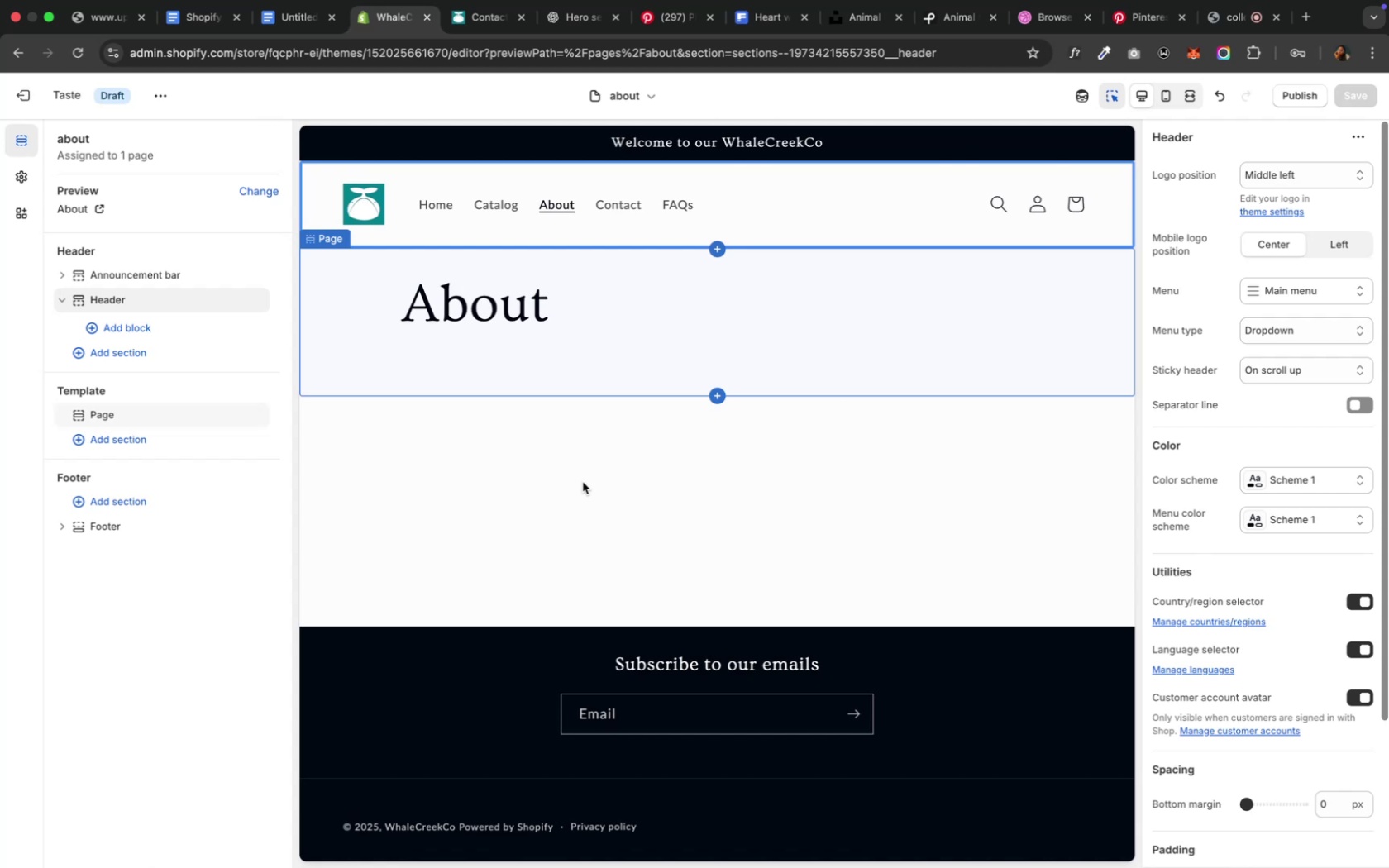 
wait(31.31)
 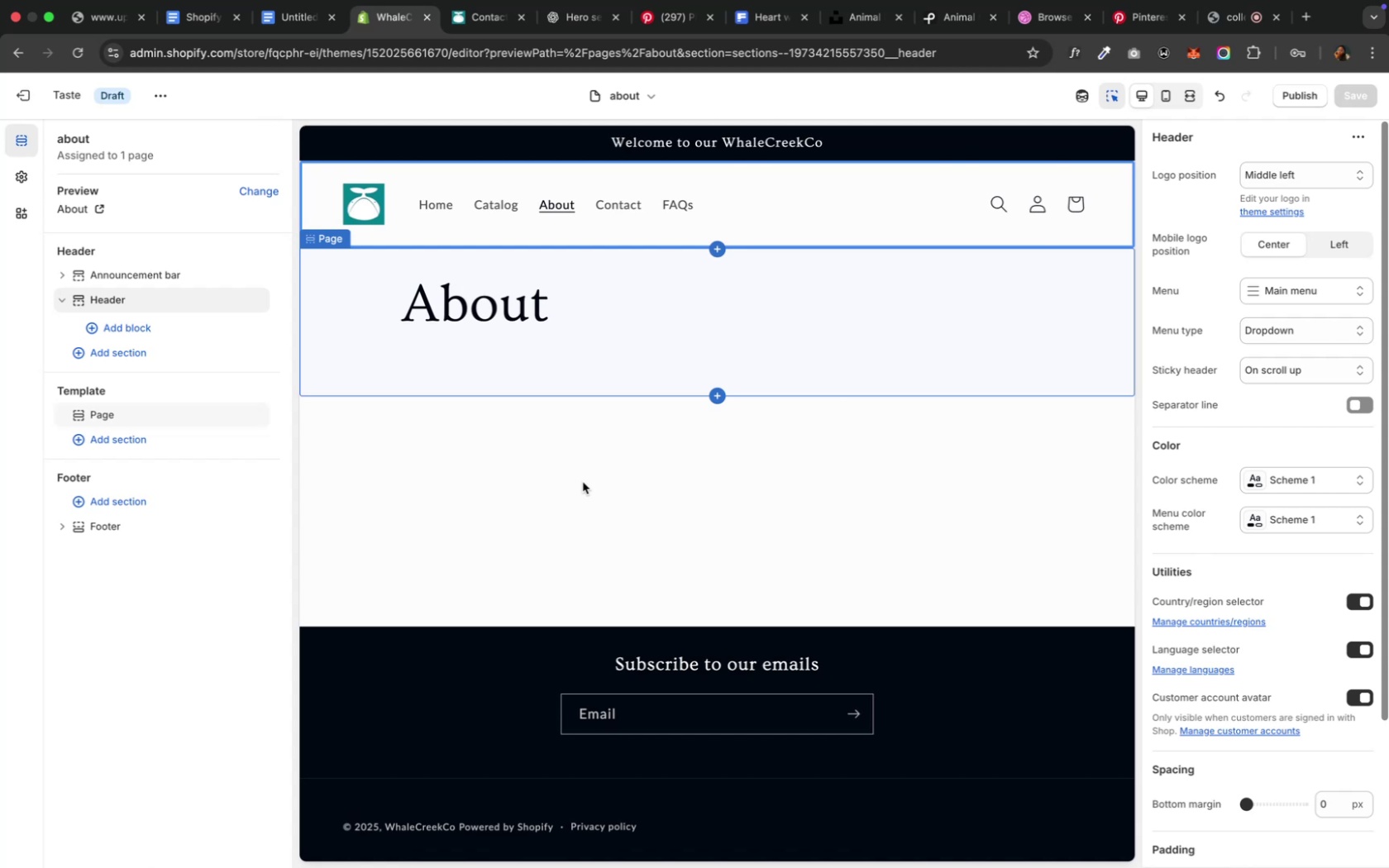 
left_click([565, 486])
 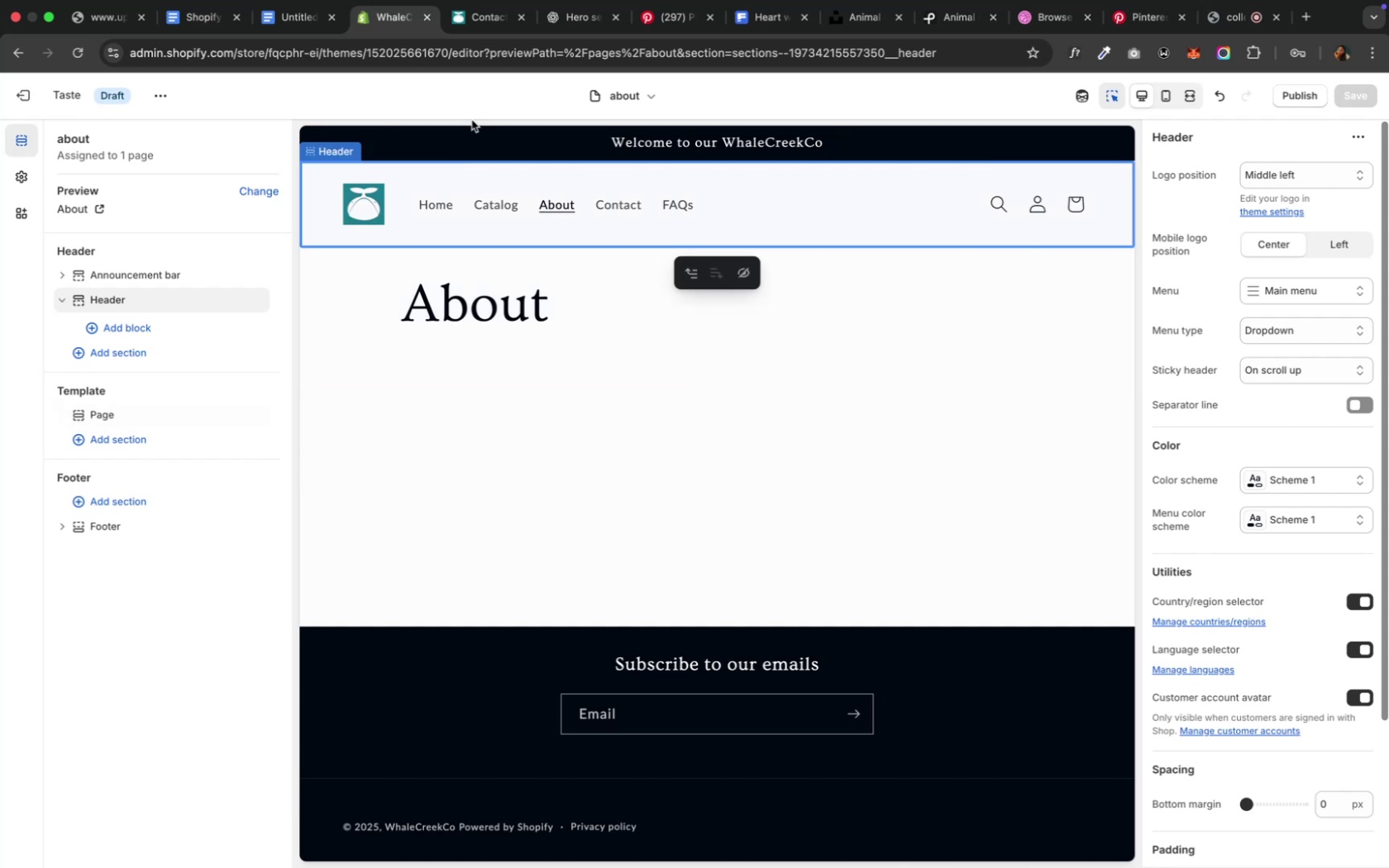 
wait(19.06)
 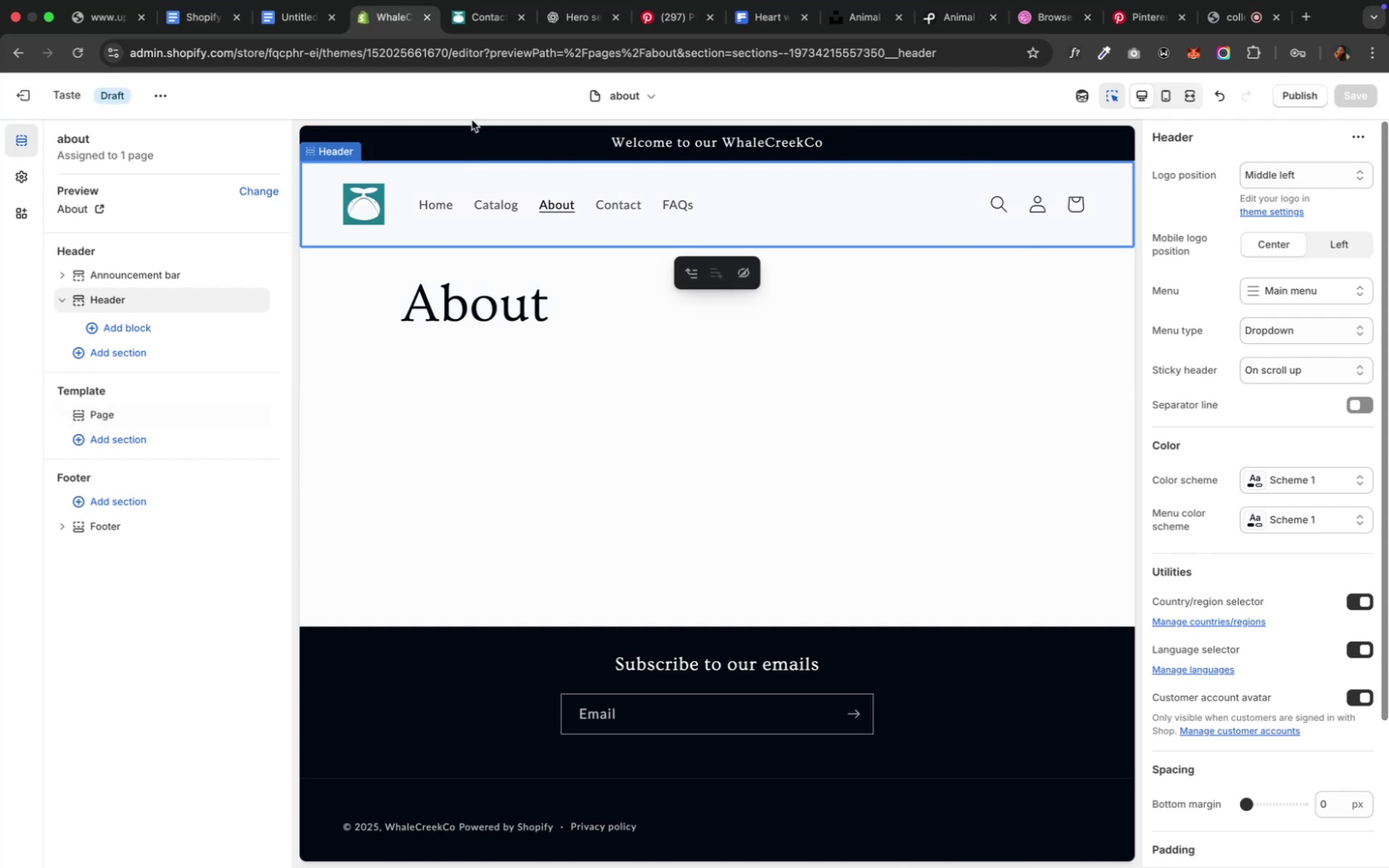 
left_click([1129, 40])
 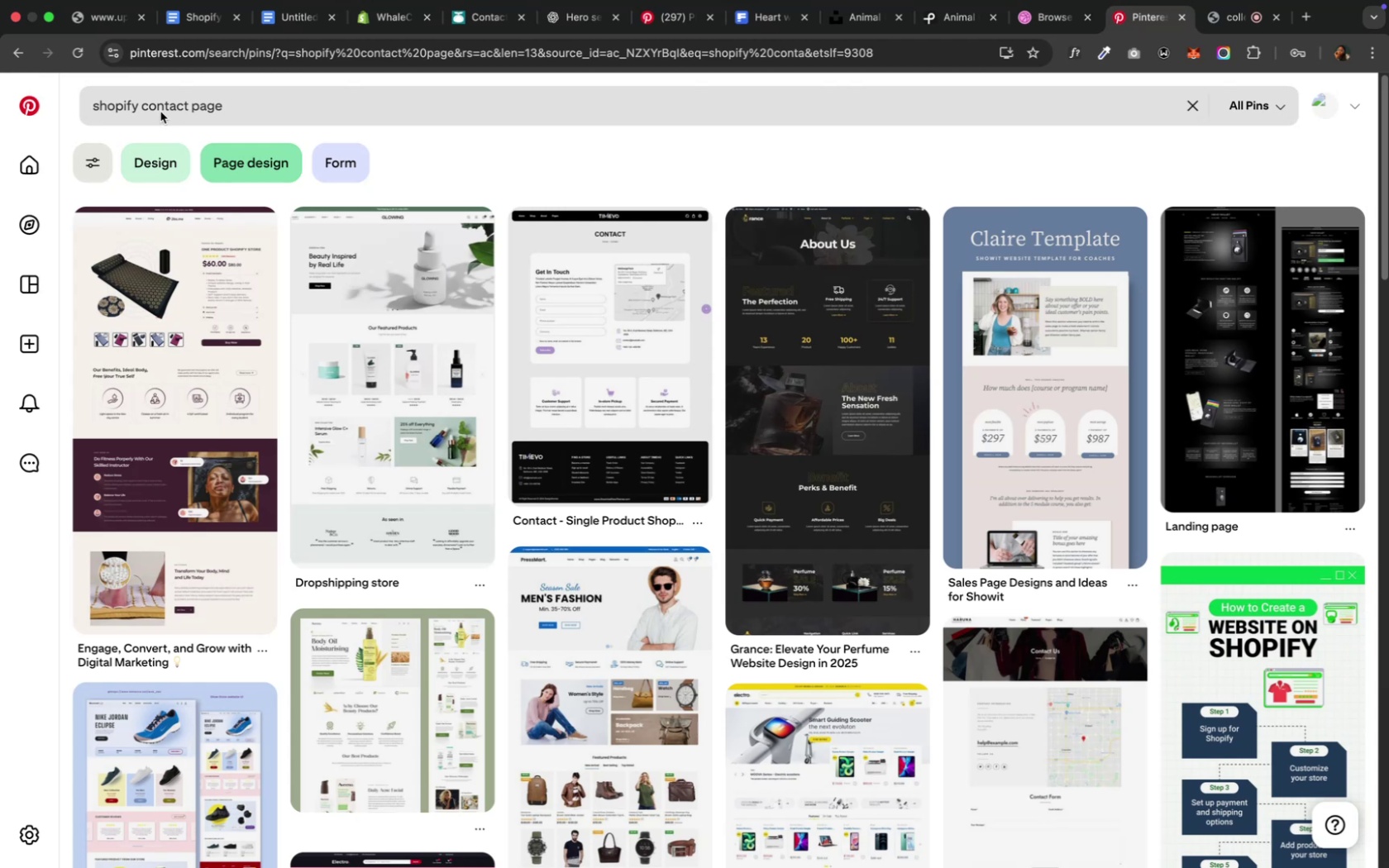 
double_click([156, 103])
 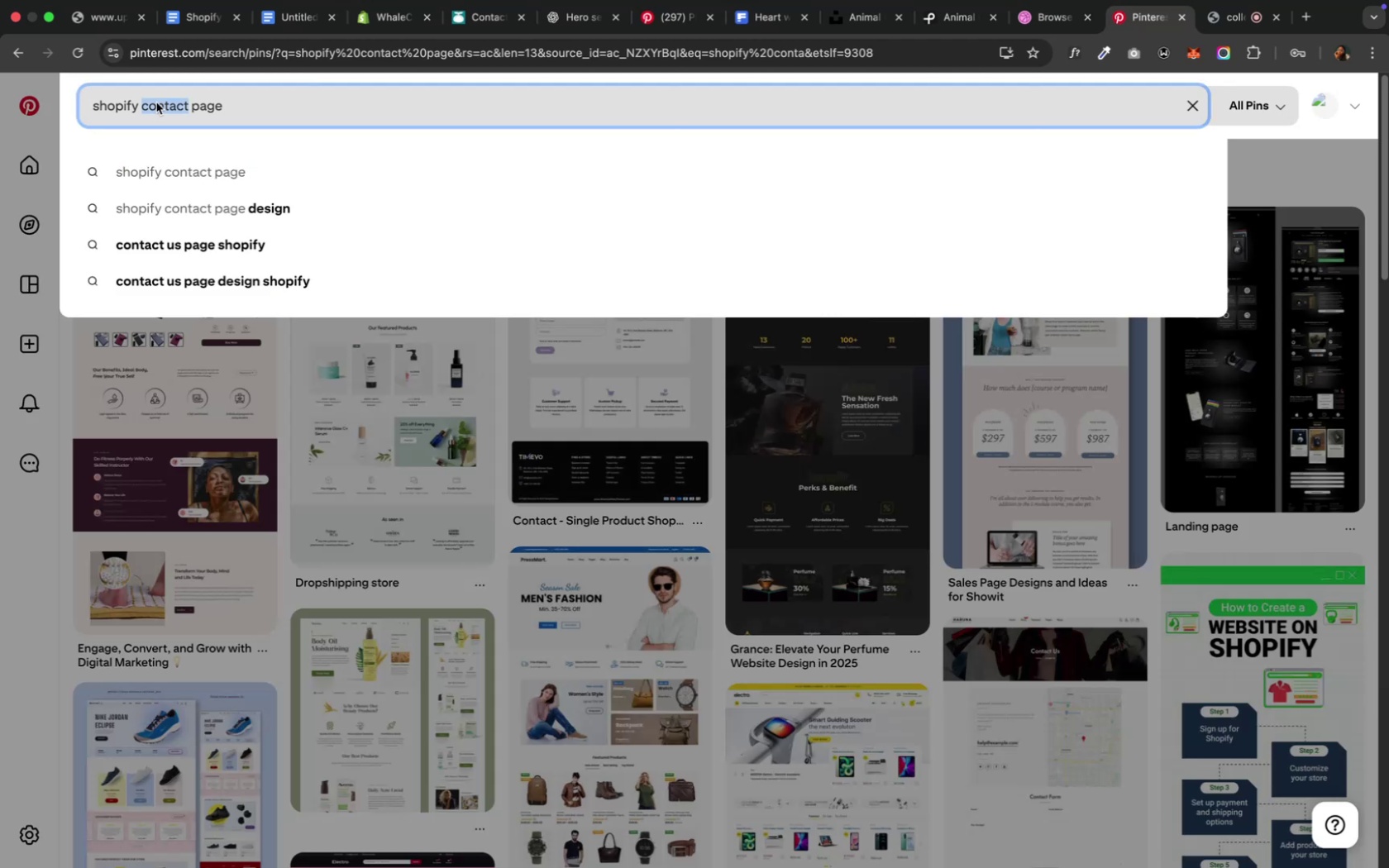 
type(about)
 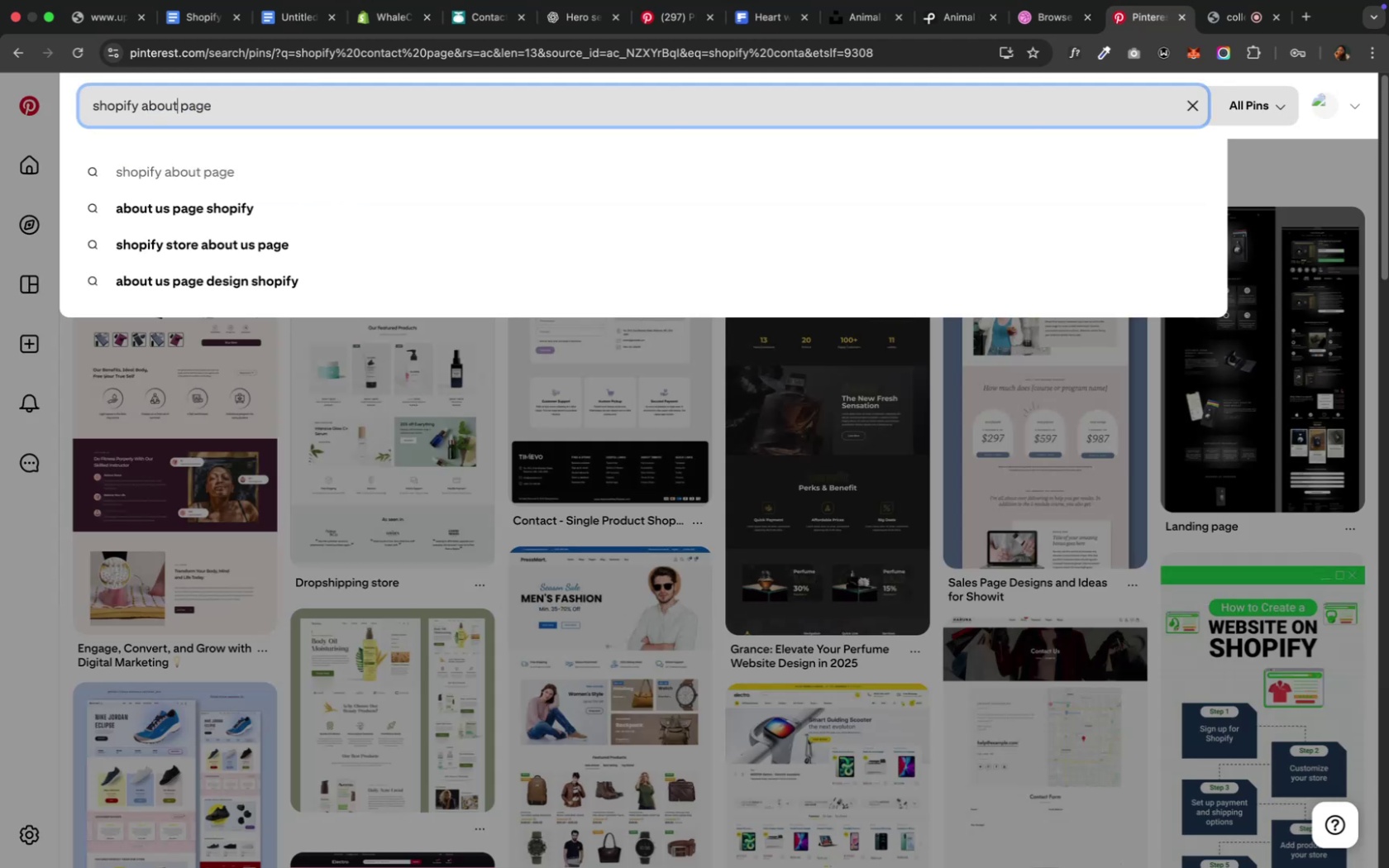 
key(Enter)
 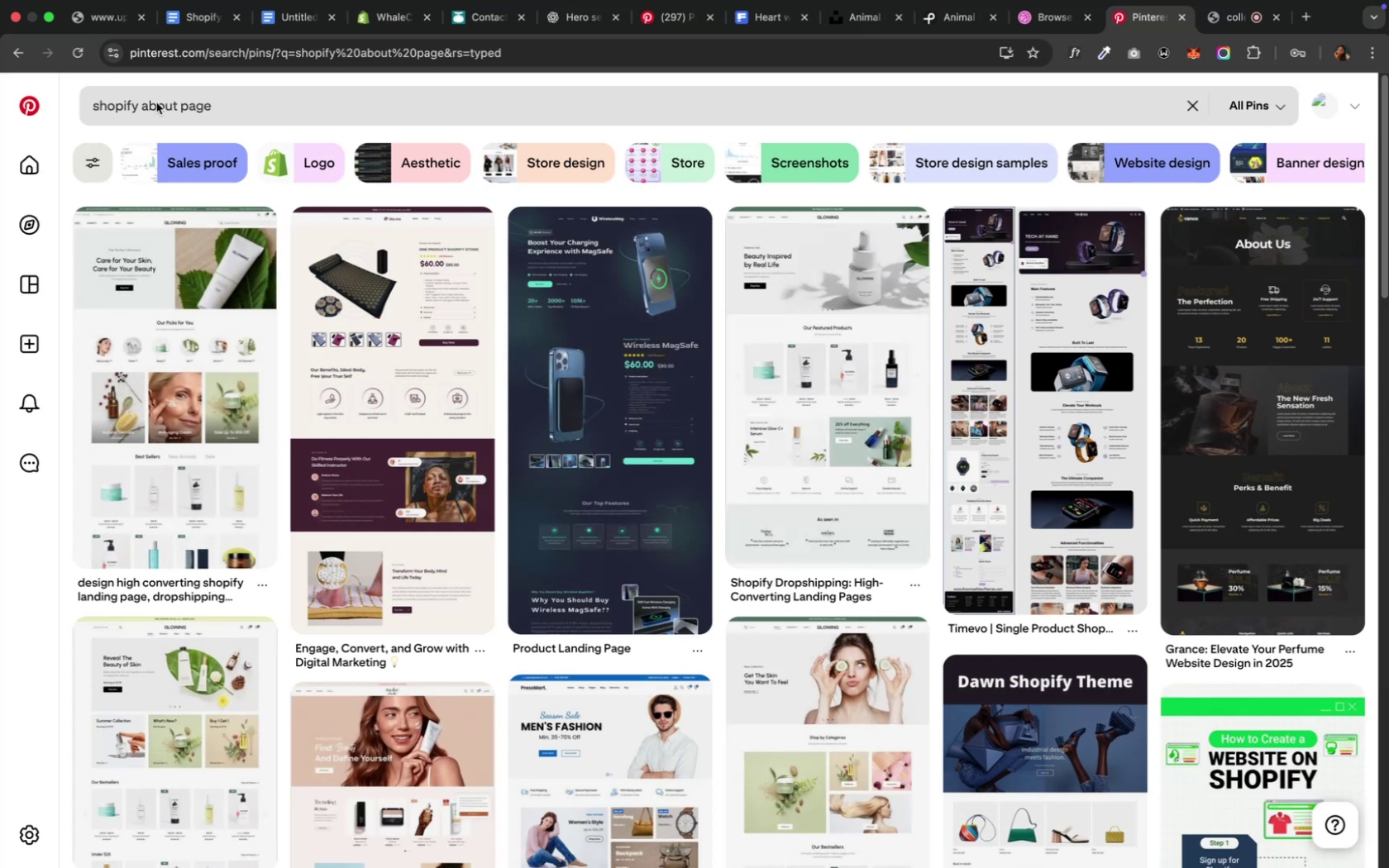 
mouse_move([475, 714])
 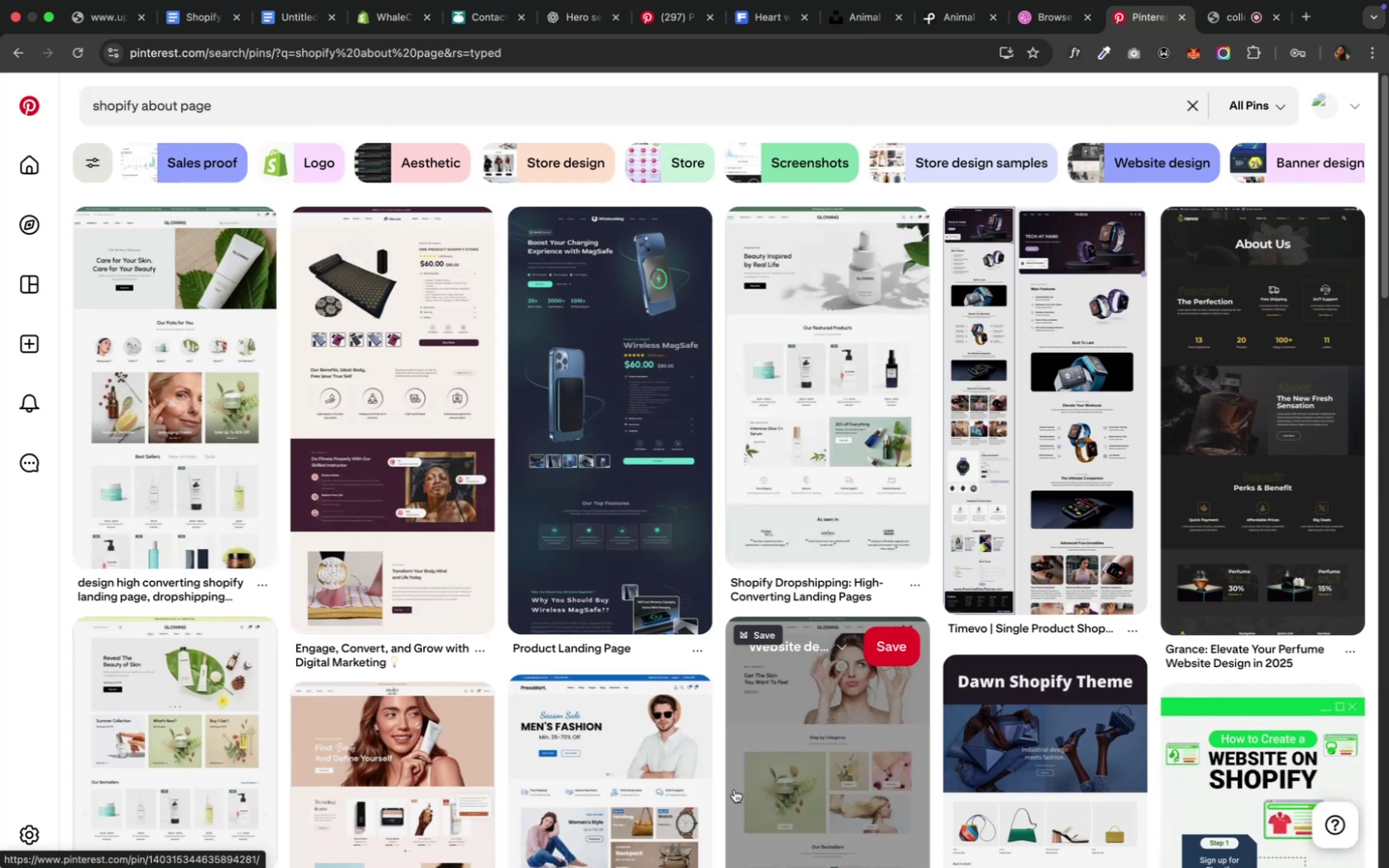 
scroll: coordinate [714, 809], scroll_direction: down, amount: 31.0
 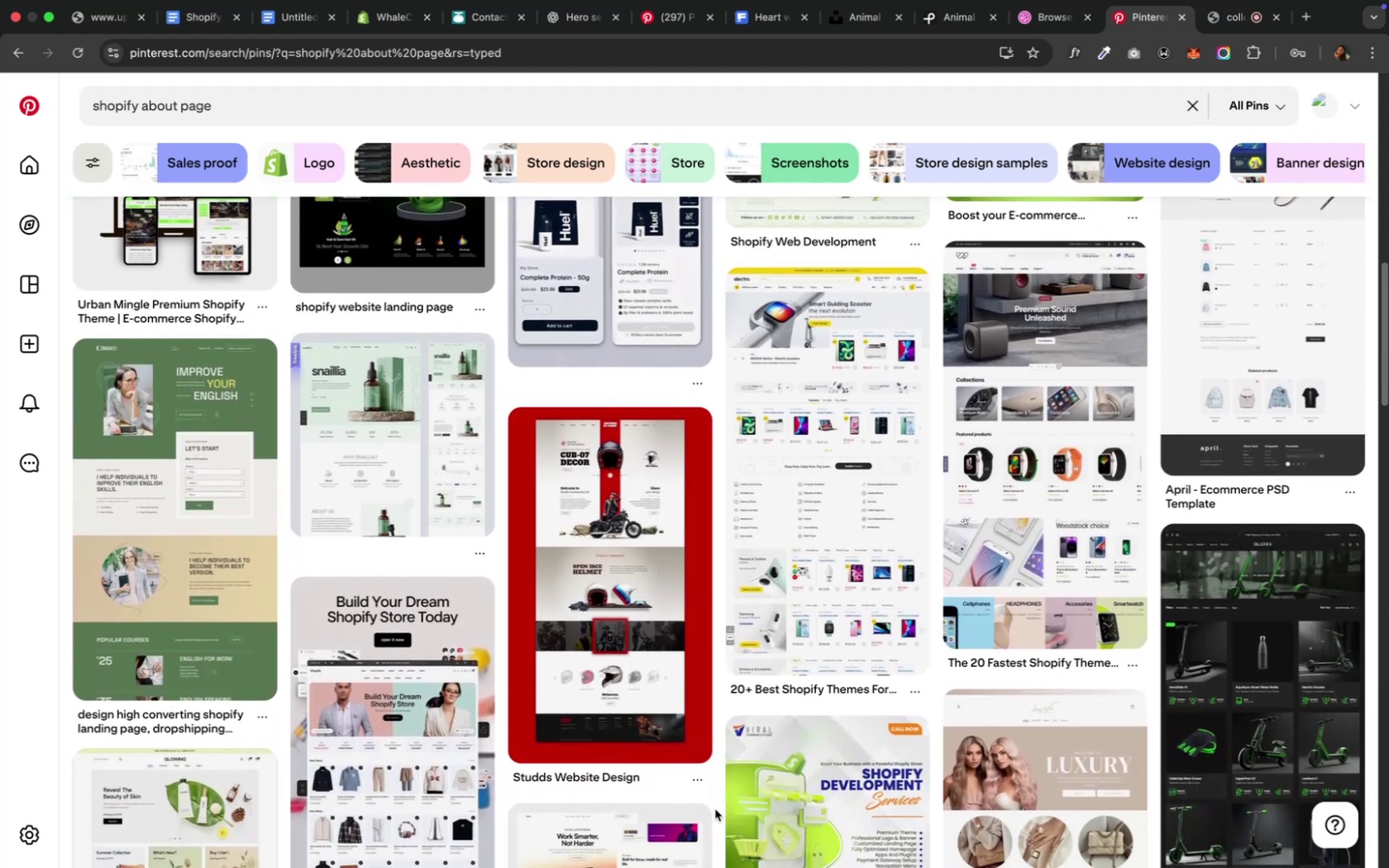 
scroll: coordinate [714, 809], scroll_direction: down, amount: 24.0
 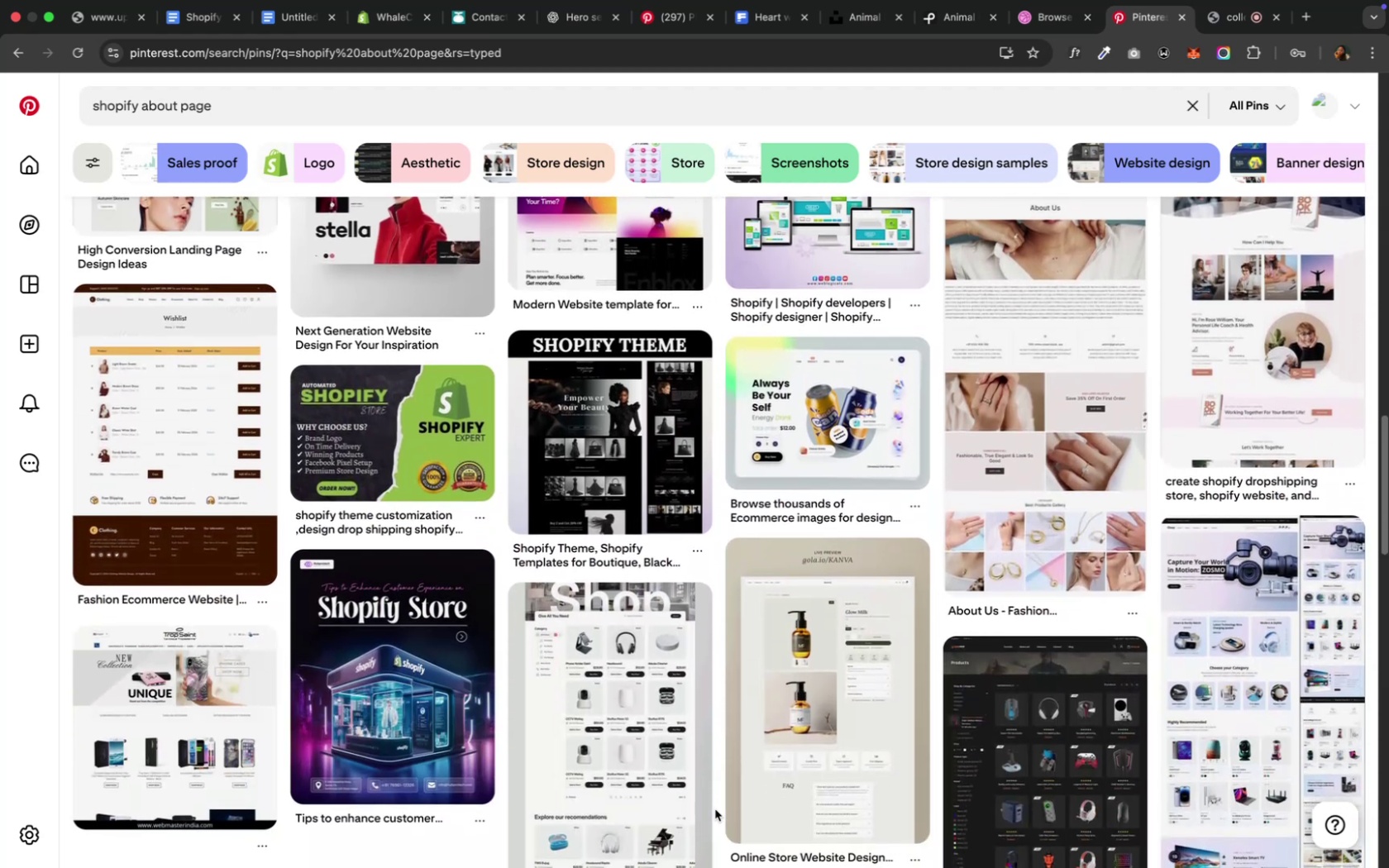 
scroll: coordinate [714, 809], scroll_direction: down, amount: 15.0
 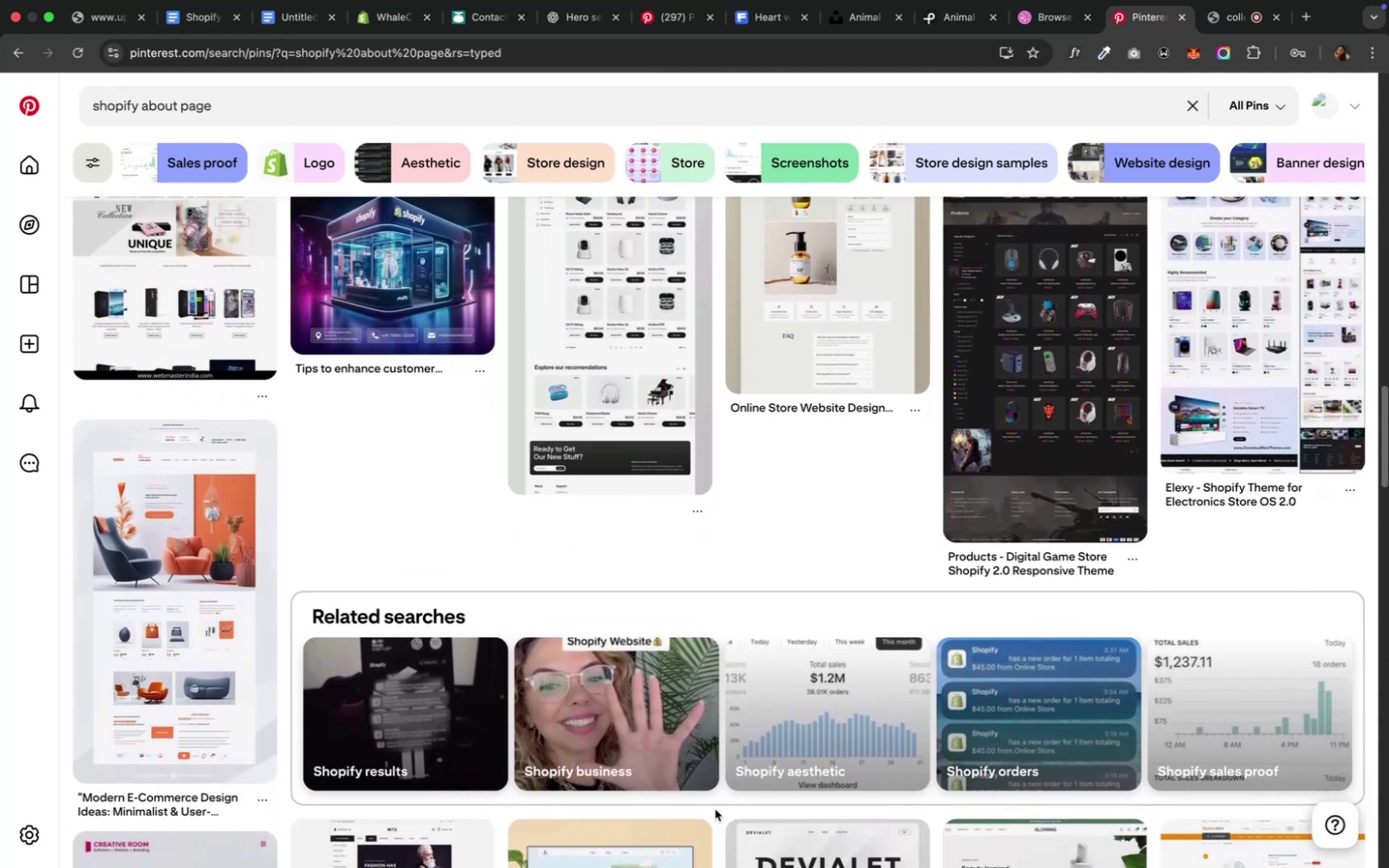 
scroll: coordinate [714, 810], scroll_direction: down, amount: 16.0
 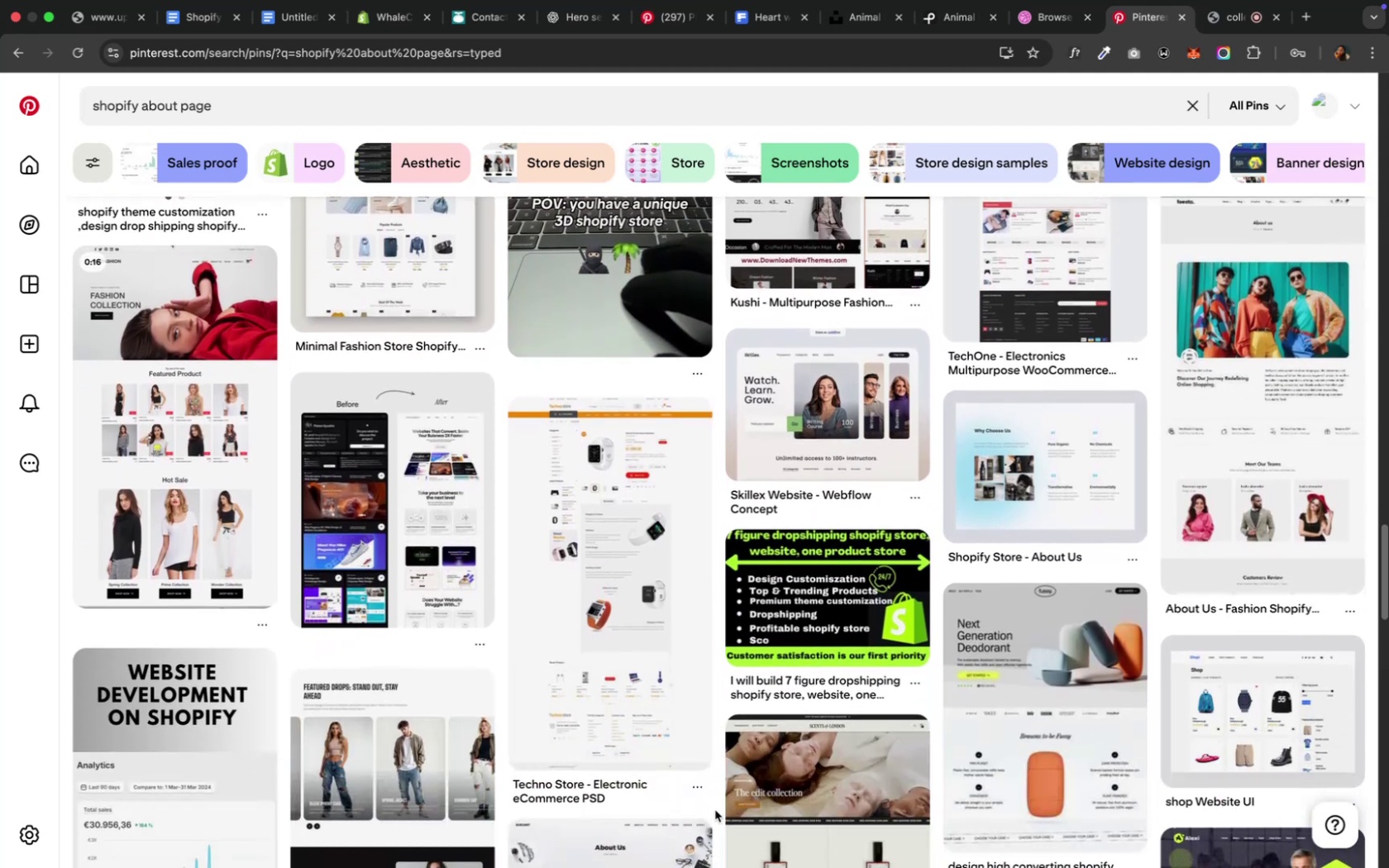 
scroll: coordinate [714, 810], scroll_direction: down, amount: 4.0
 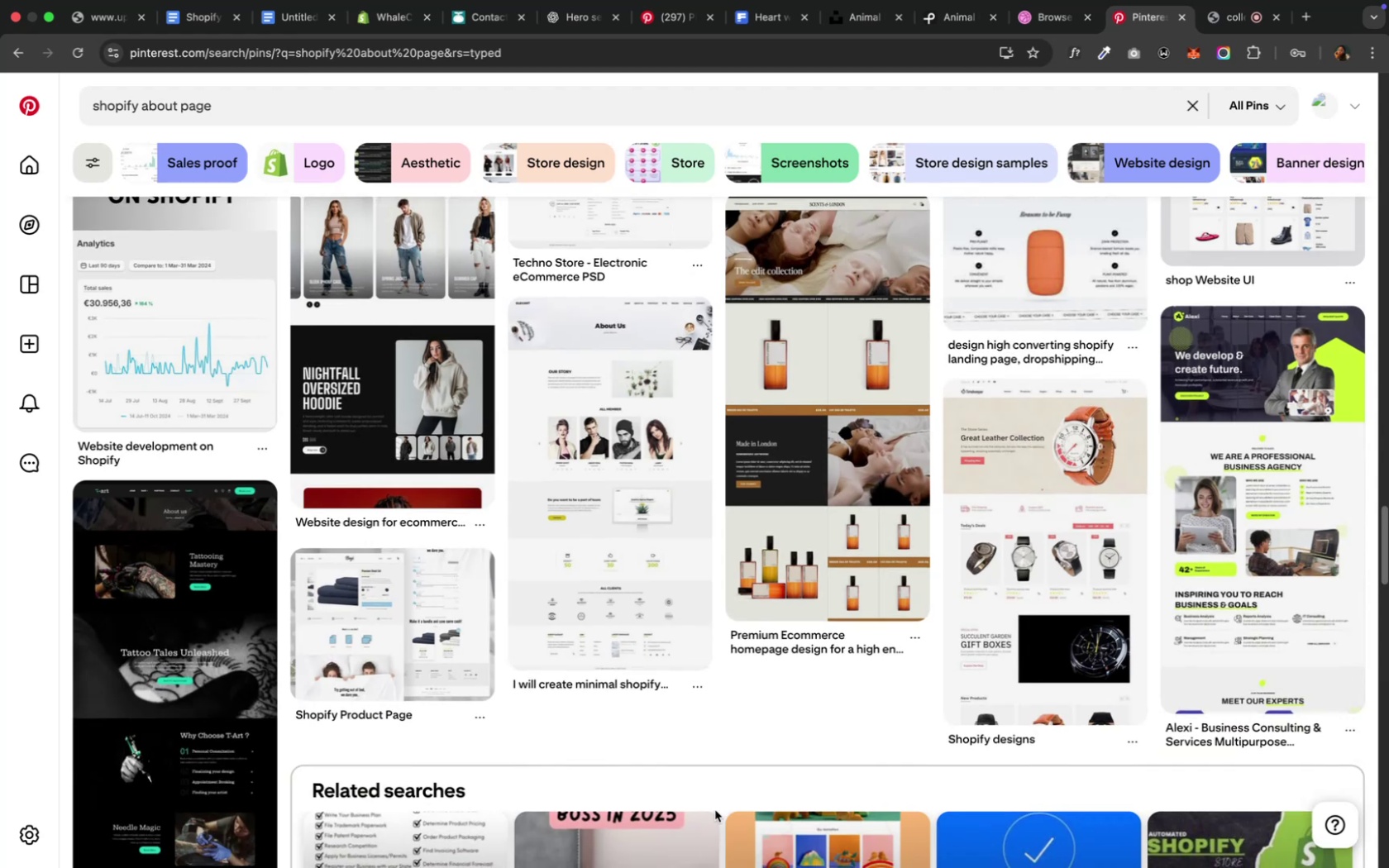 
wait(13.64)
 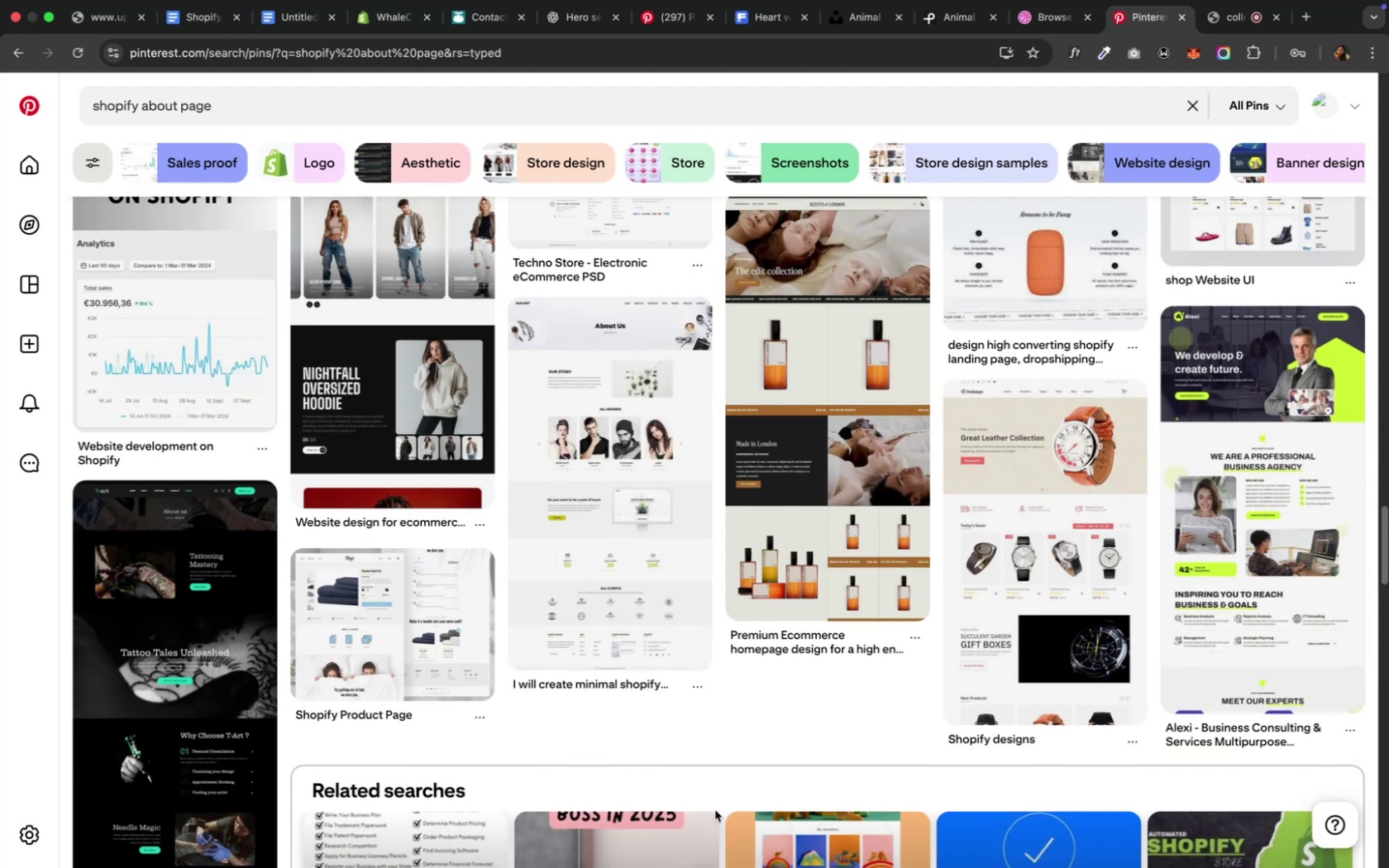 
left_click([381, 45])
 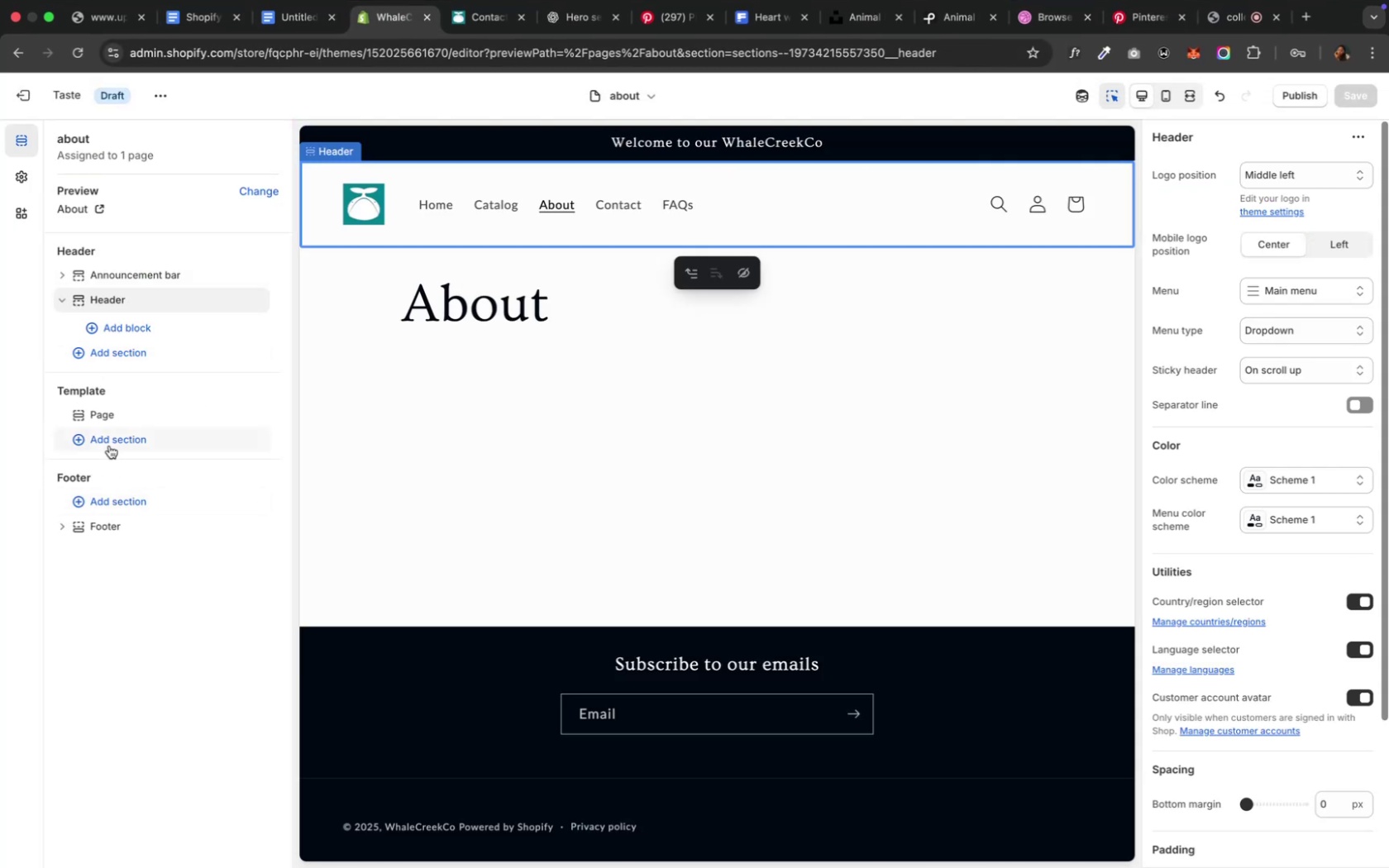 
wait(7.39)
 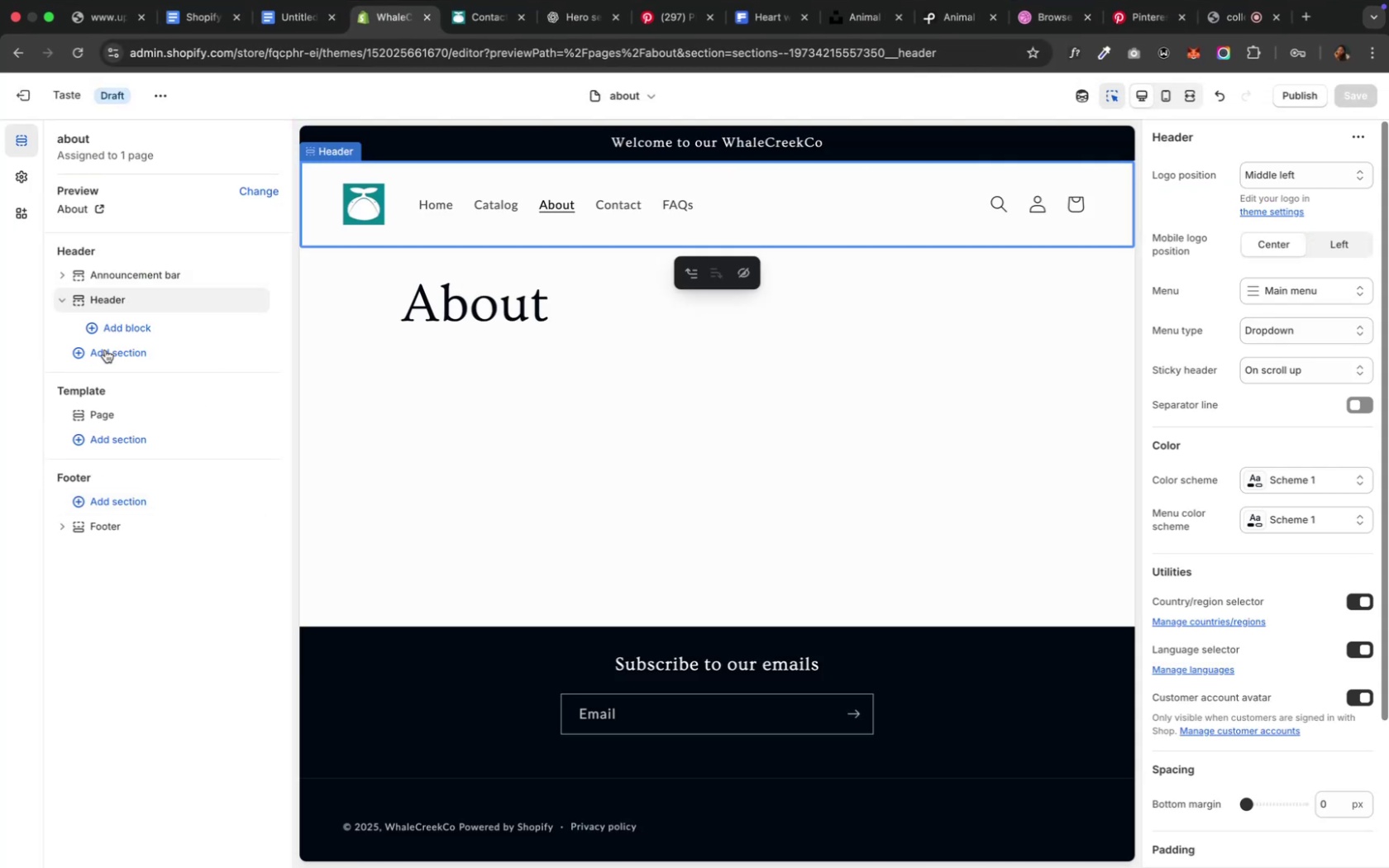 
left_click([263, 412])
 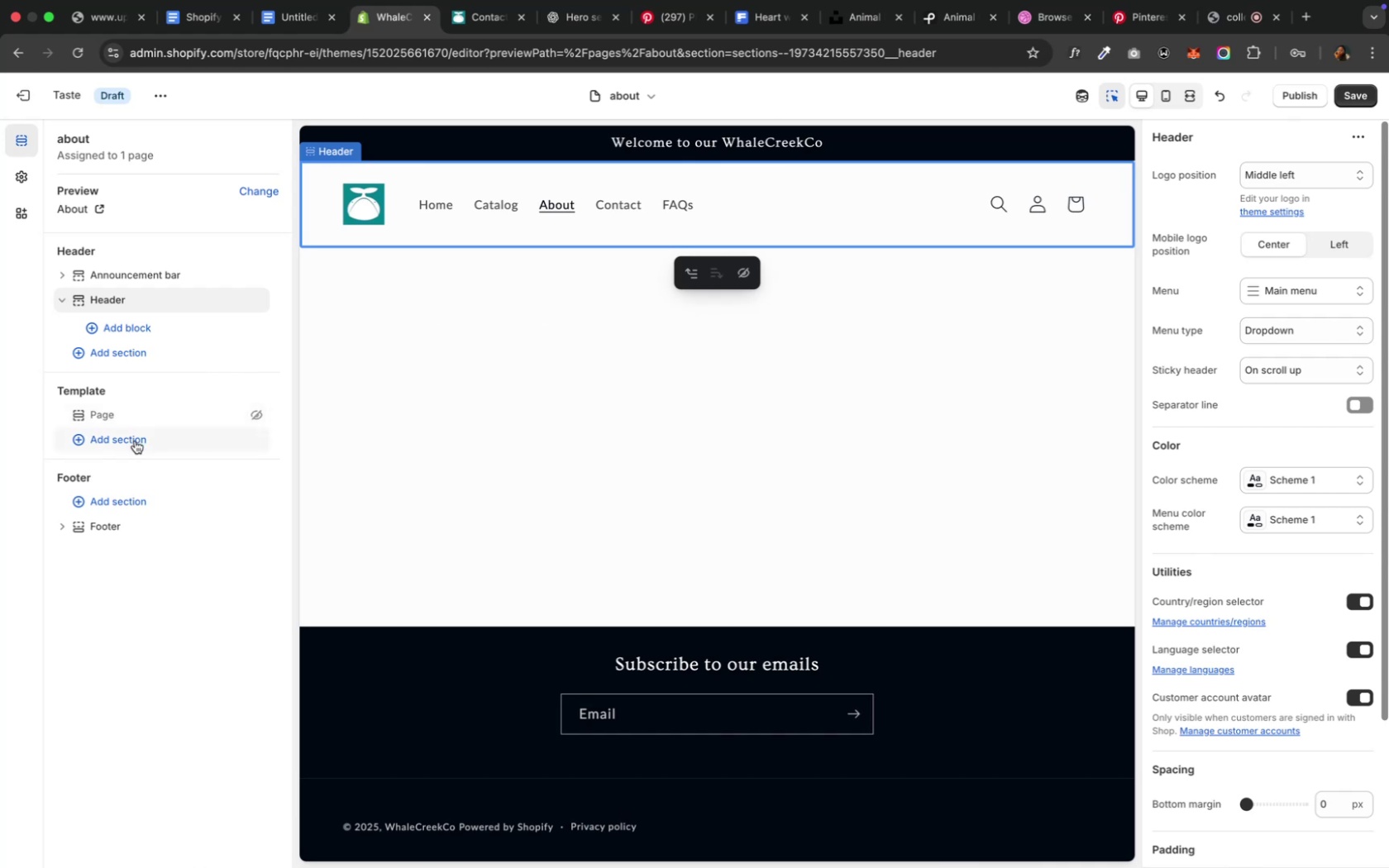 
left_click([134, 441])
 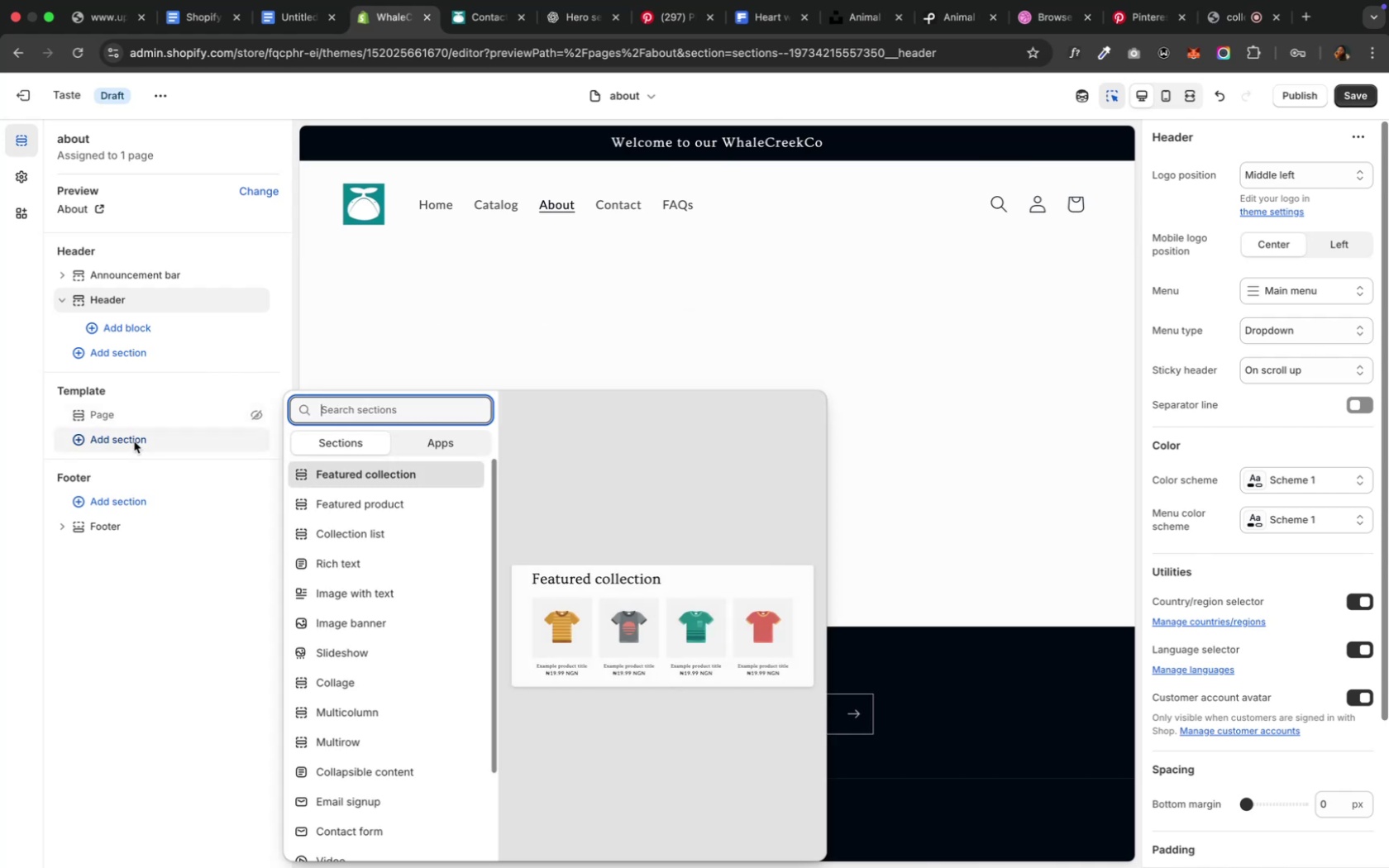 
wait(8.64)
 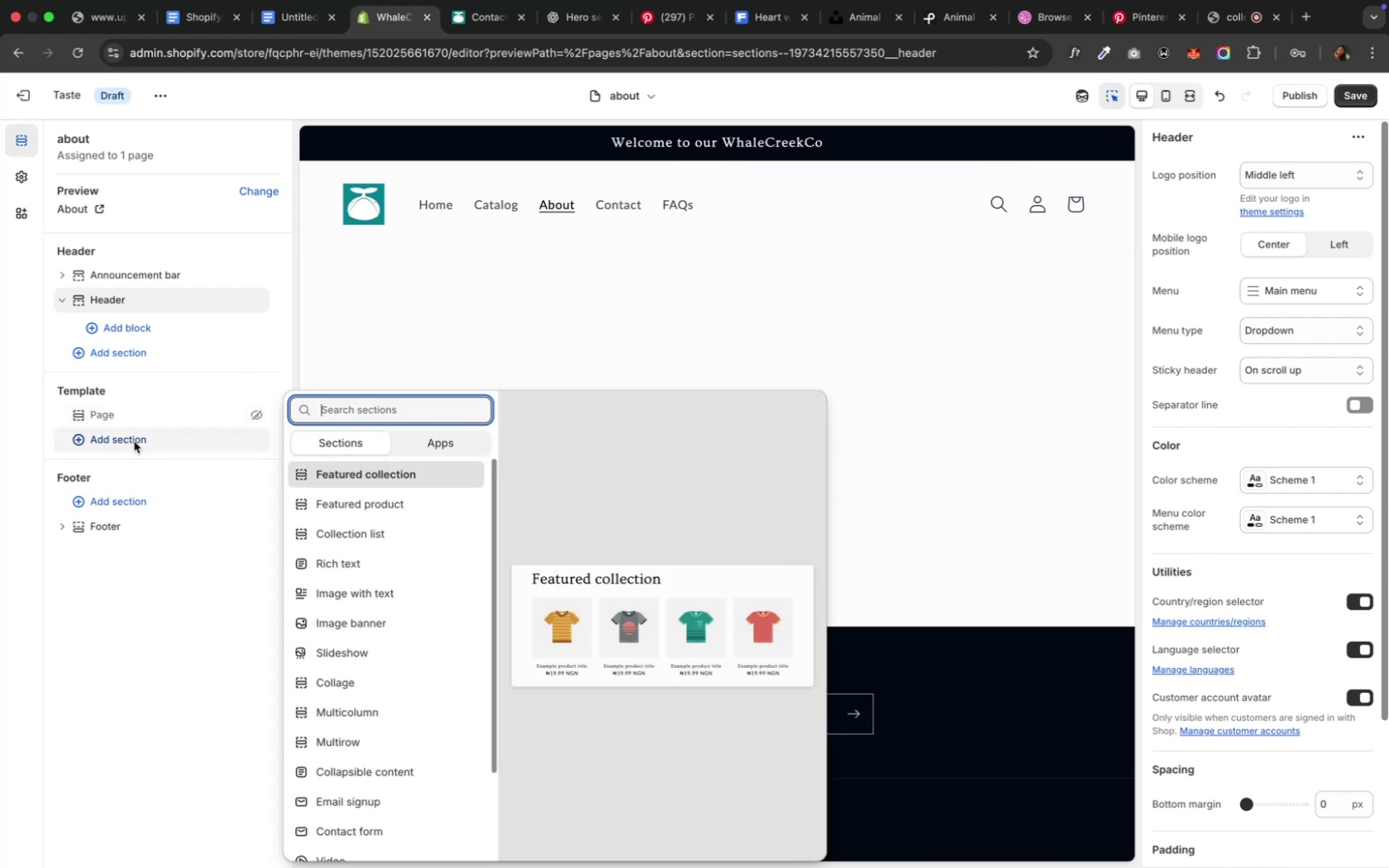 
left_click([363, 631])
 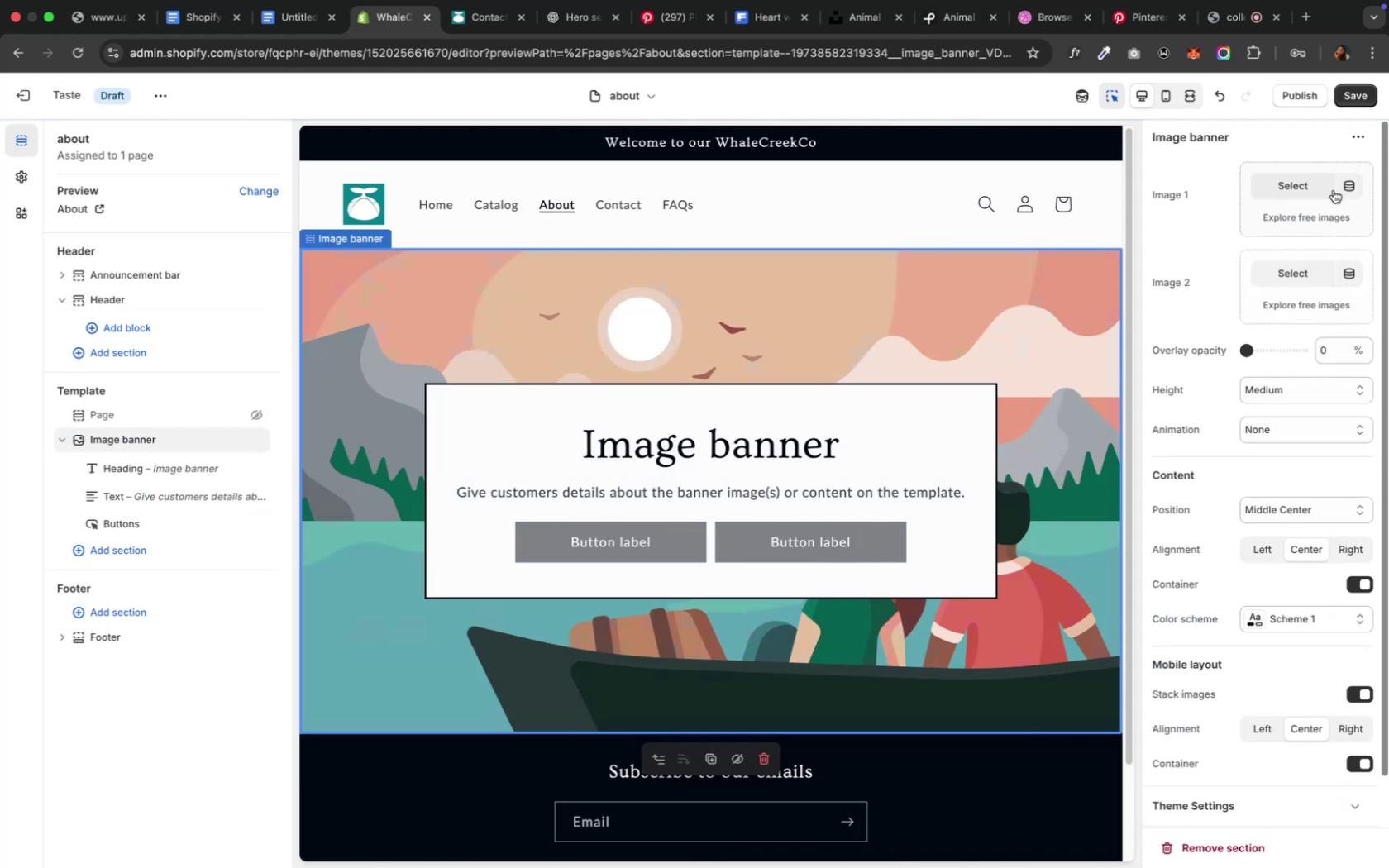 
wait(6.06)
 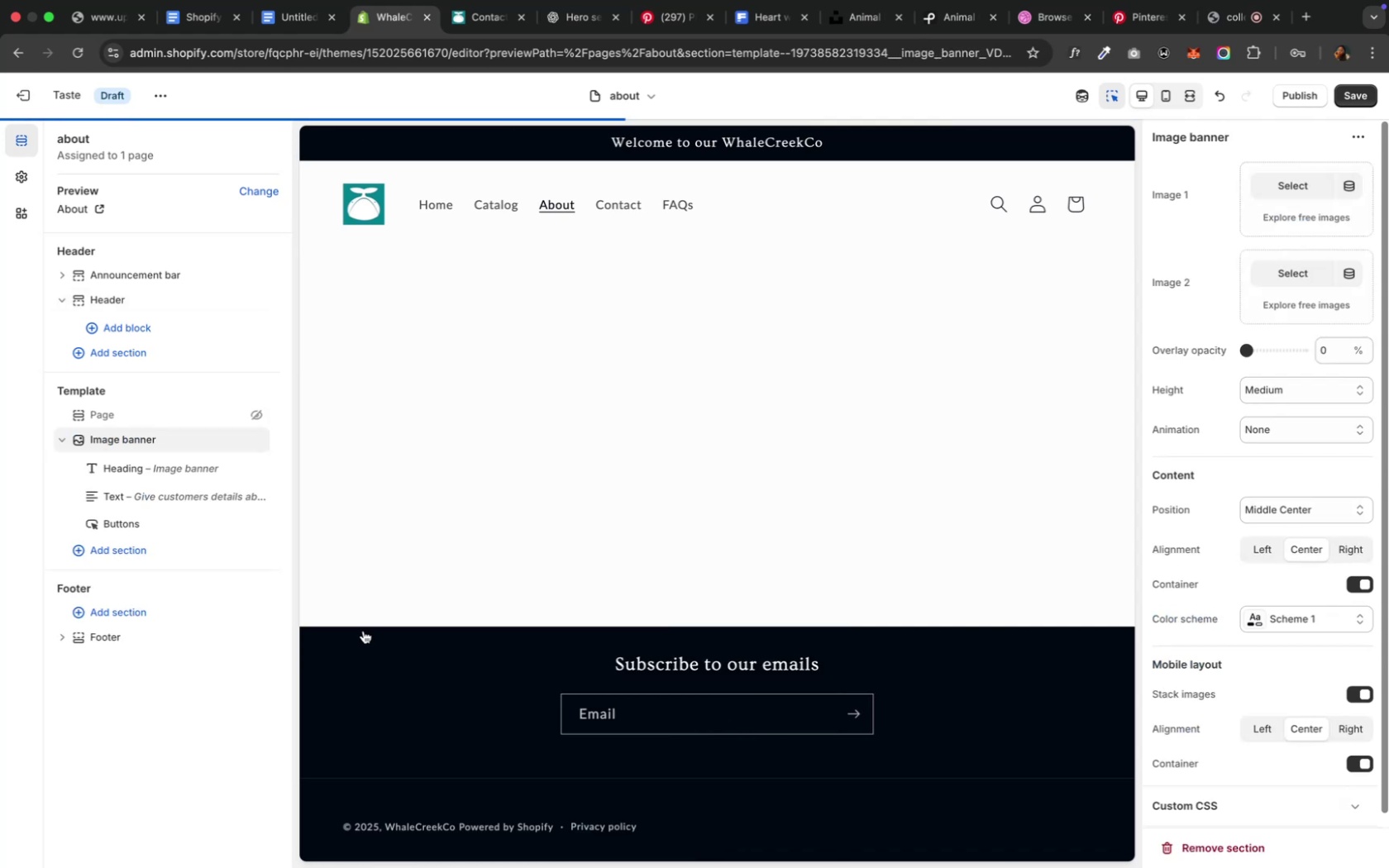 
left_click([1332, 191])
 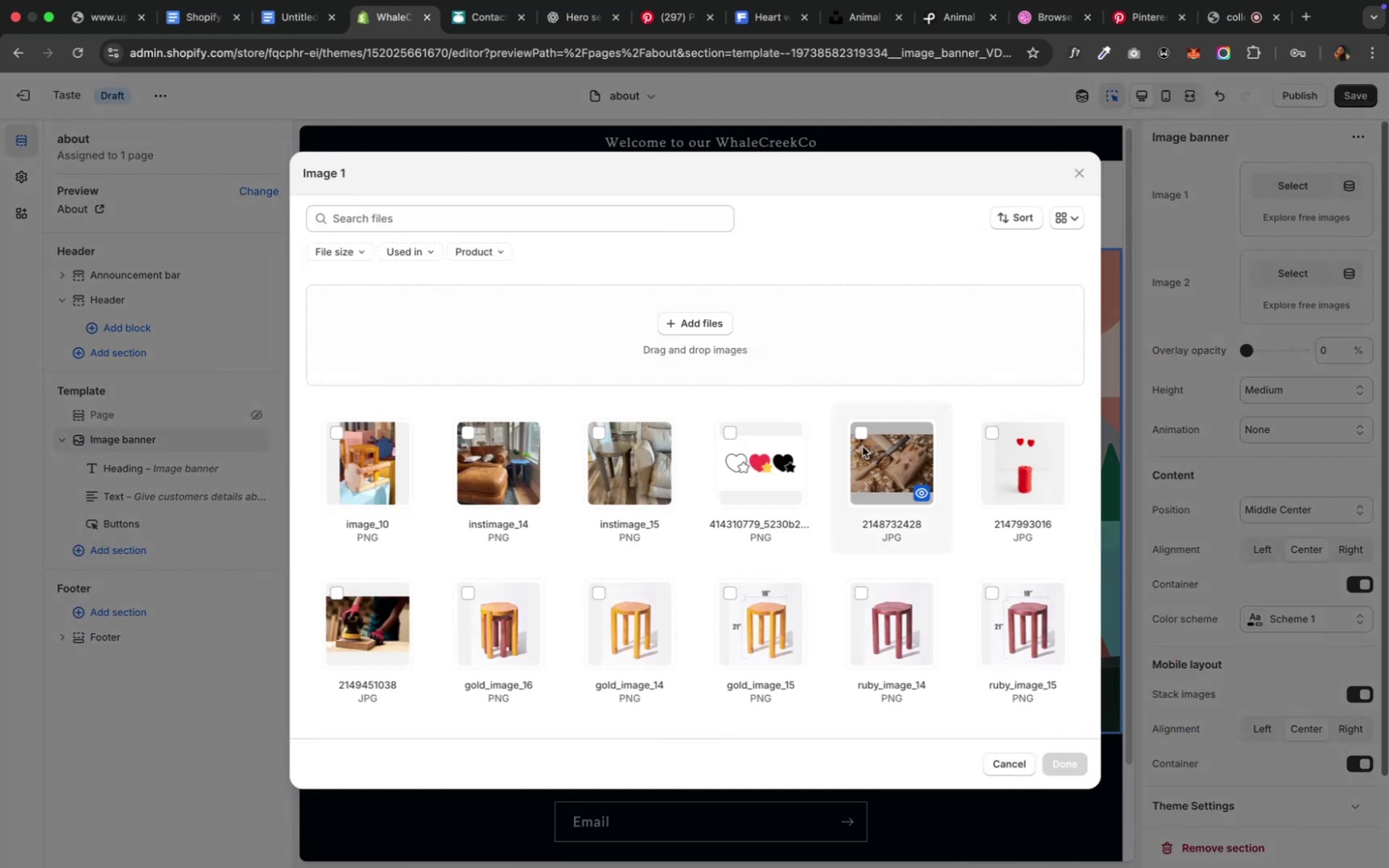 
scroll: coordinate [828, 575], scroll_direction: down, amount: 25.0
 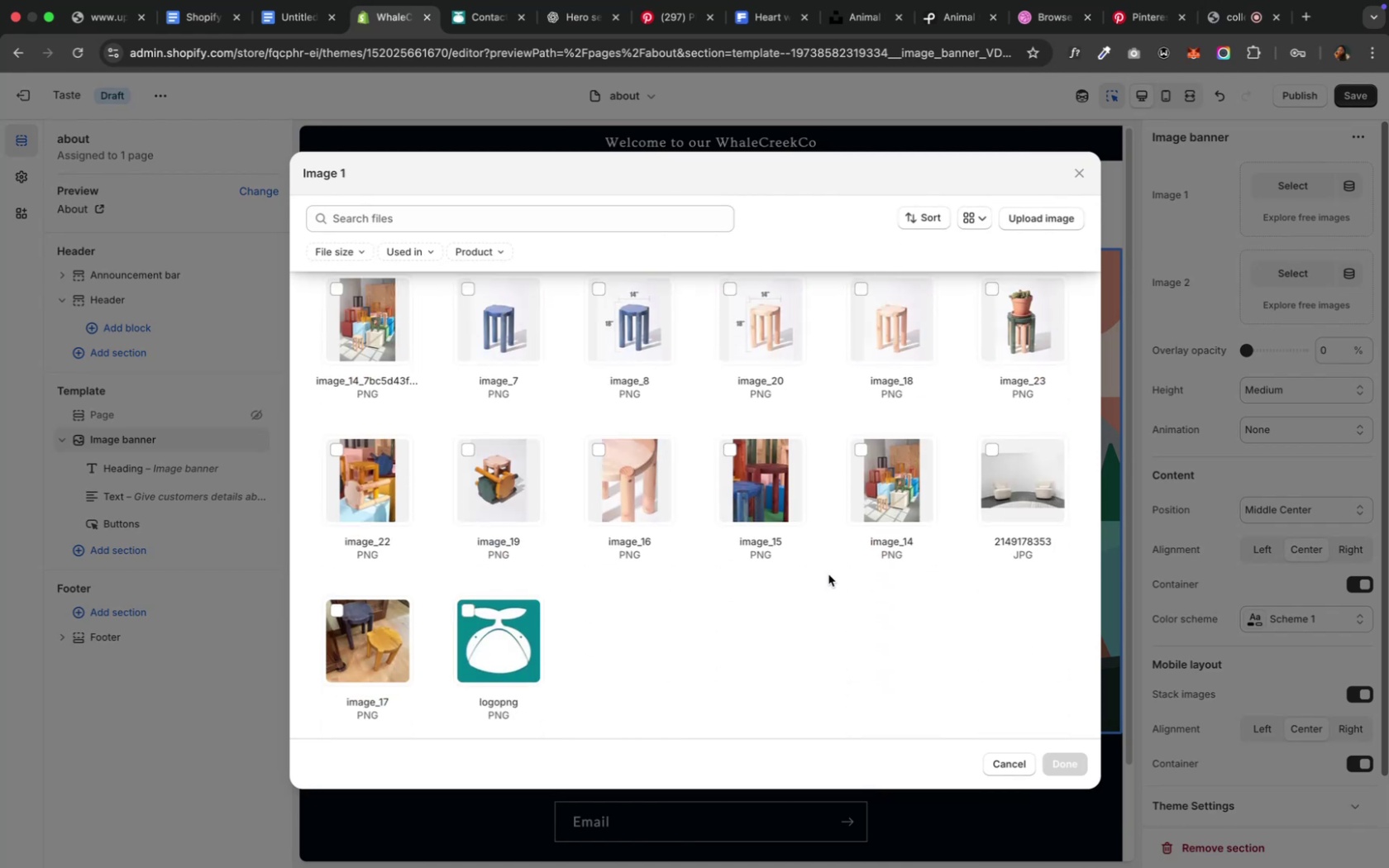 
scroll: coordinate [828, 575], scroll_direction: up, amount: 2.0
 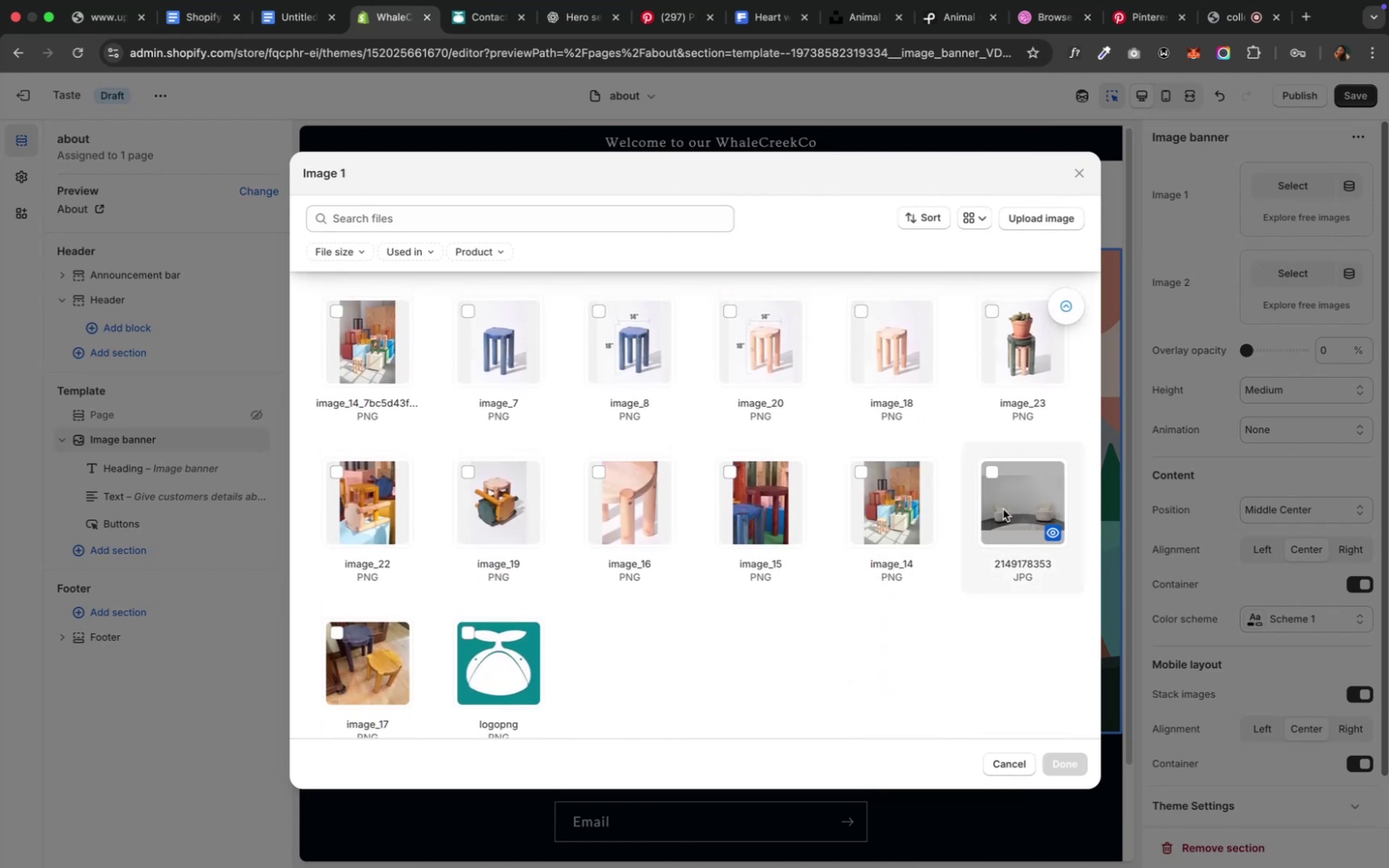 
double_click([1002, 509])
 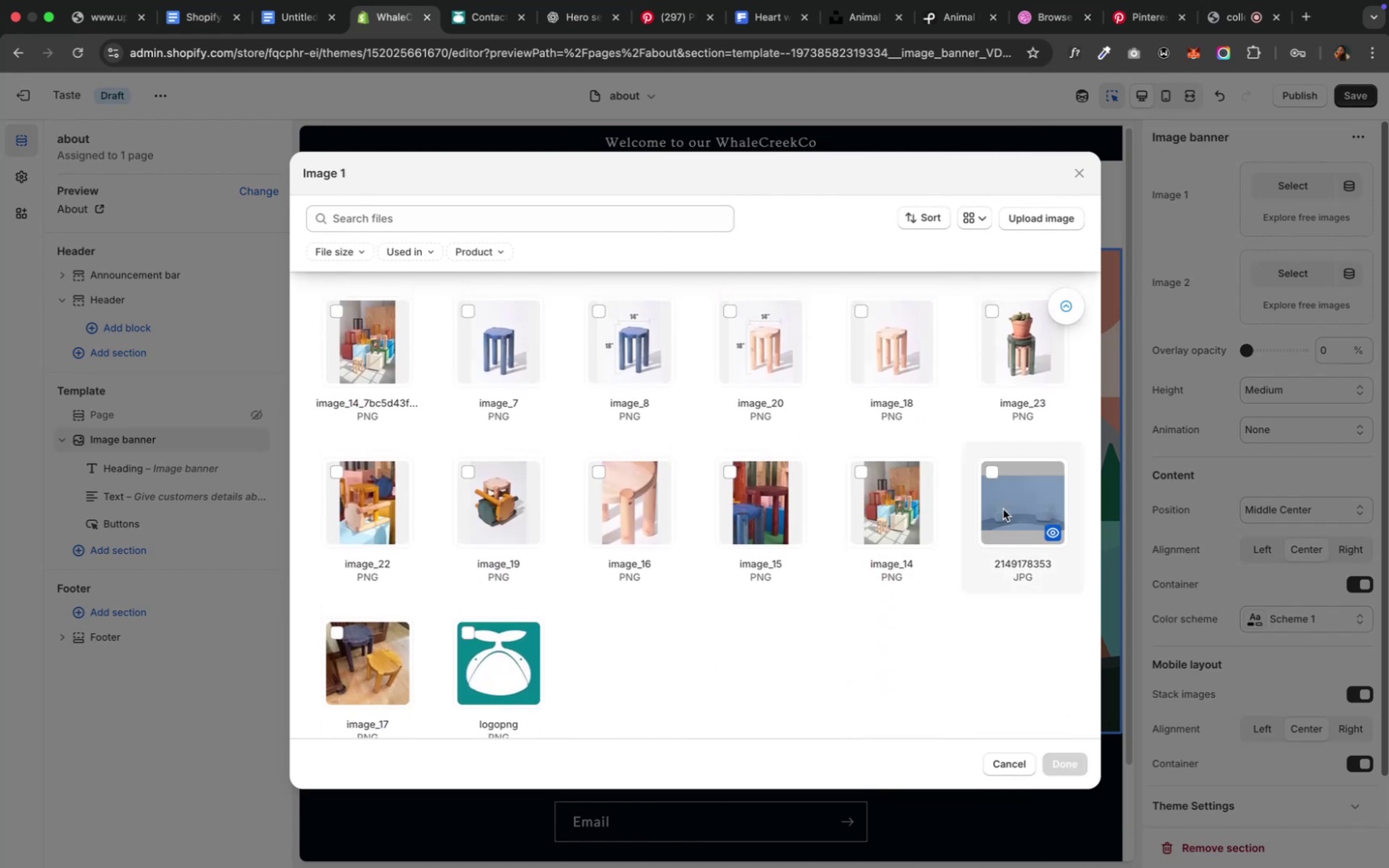 
left_click([988, 484])
 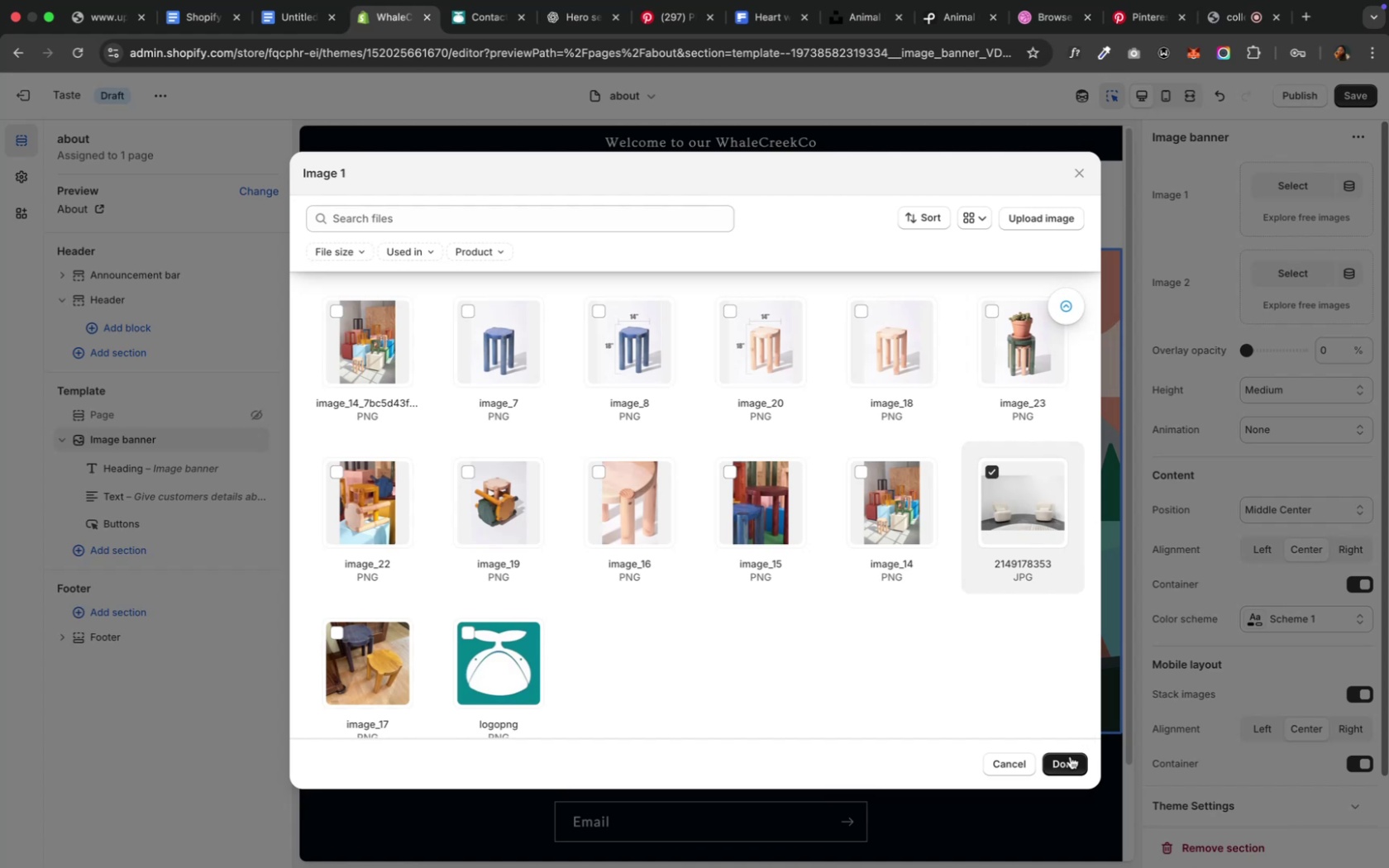 
left_click([1069, 756])
 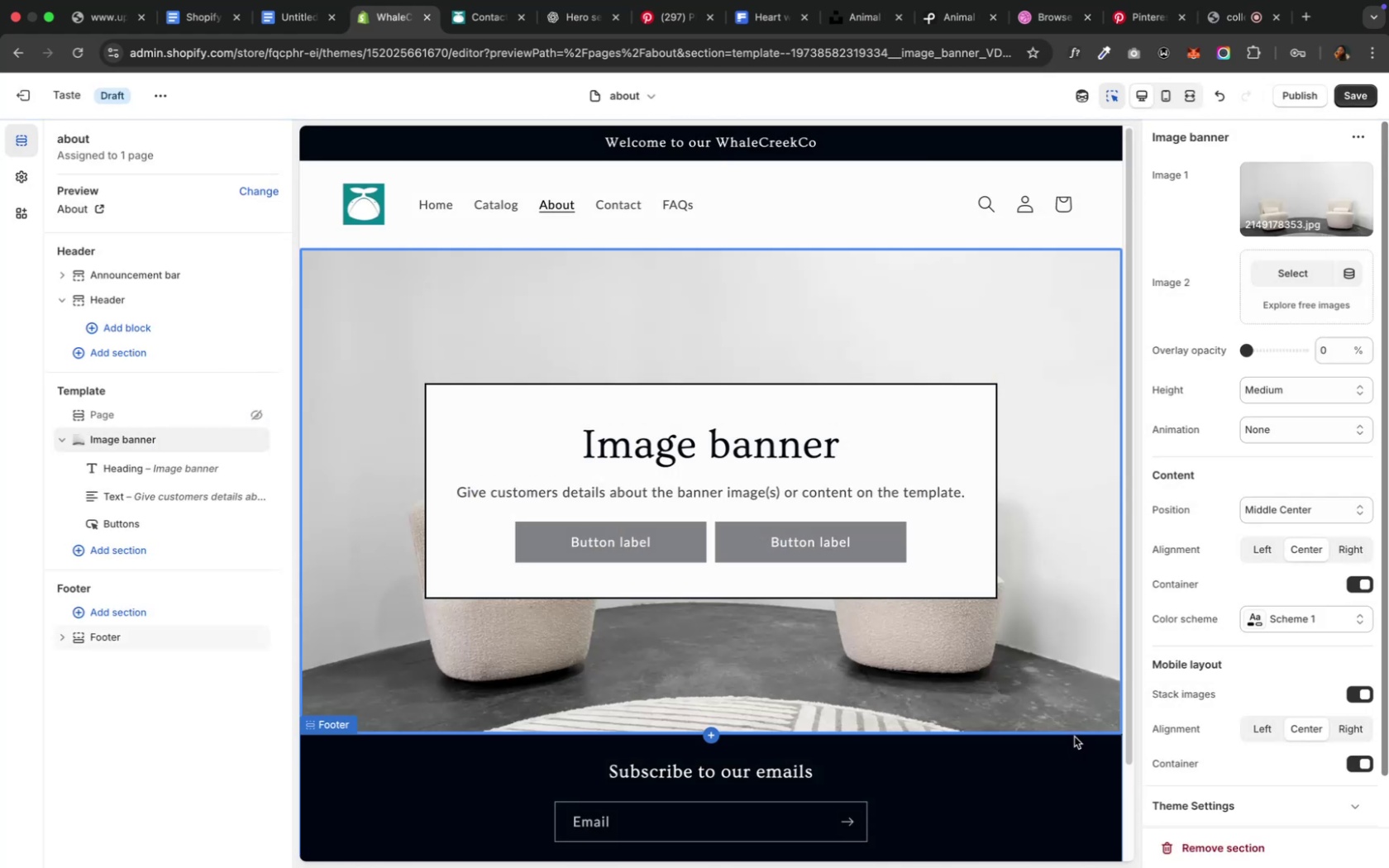 
wait(9.24)
 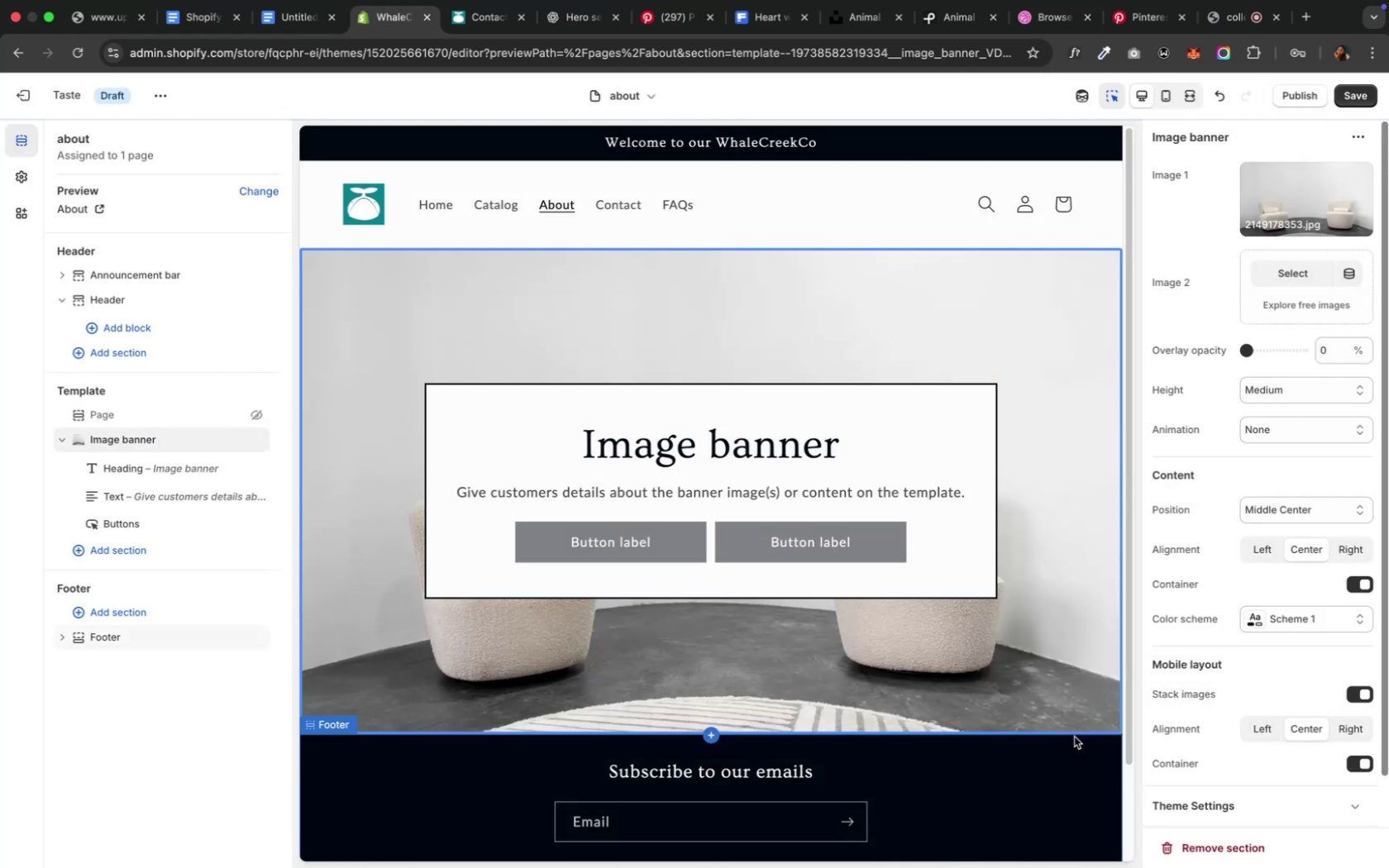 
mouse_move([531, 39])
 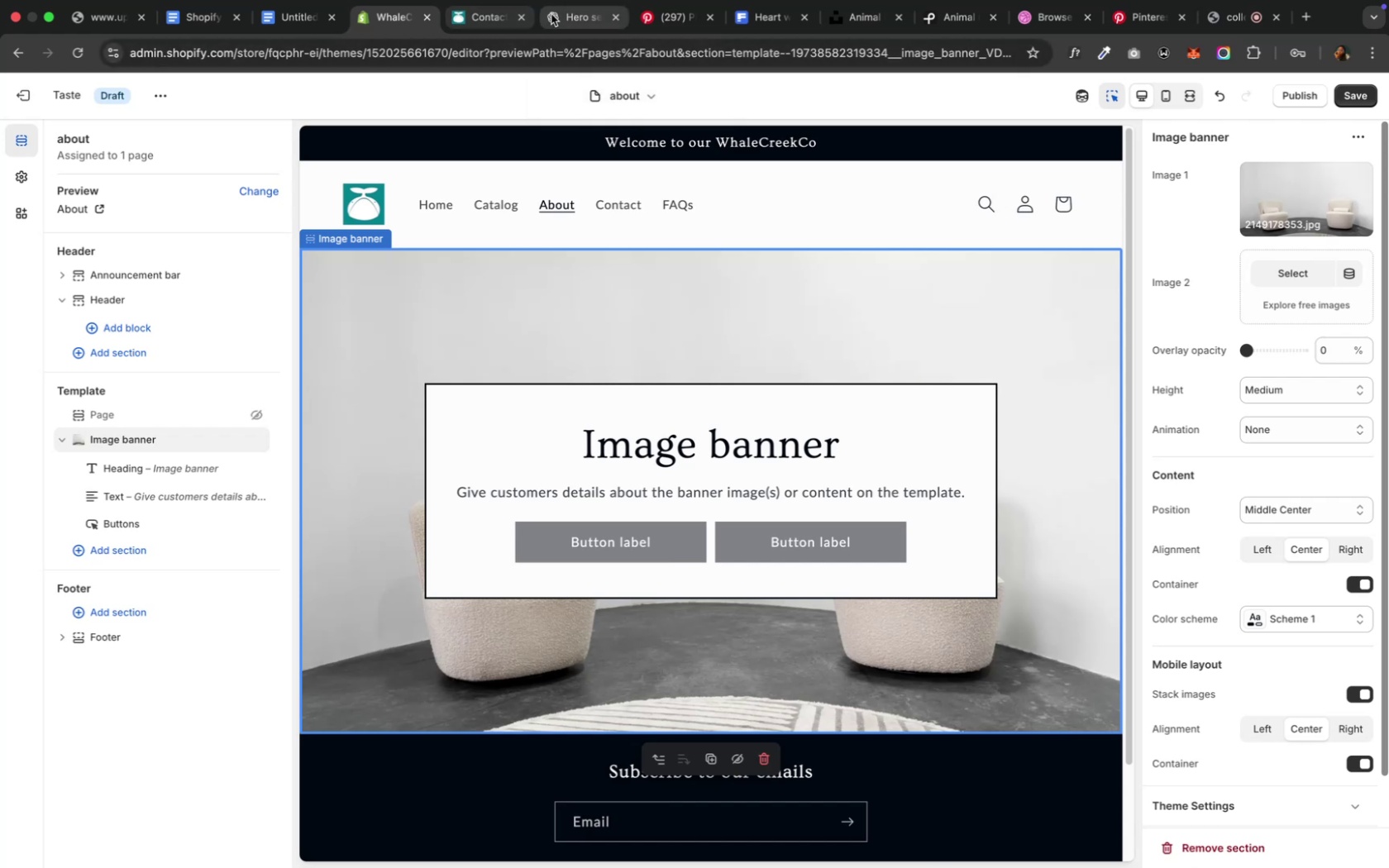 
left_click([551, 14])
 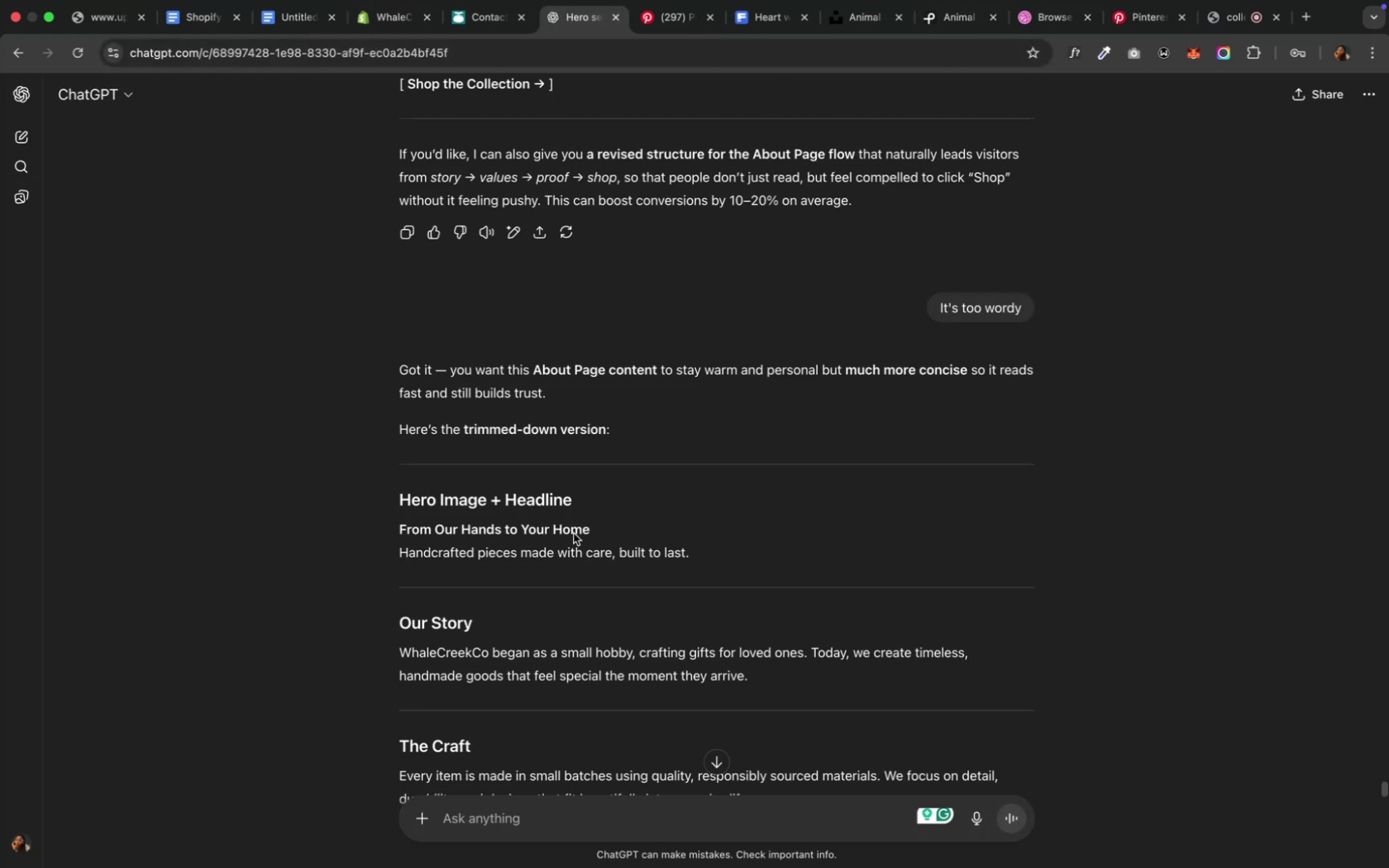 
left_click_drag(start_coordinate=[591, 530], to_coordinate=[399, 531])
 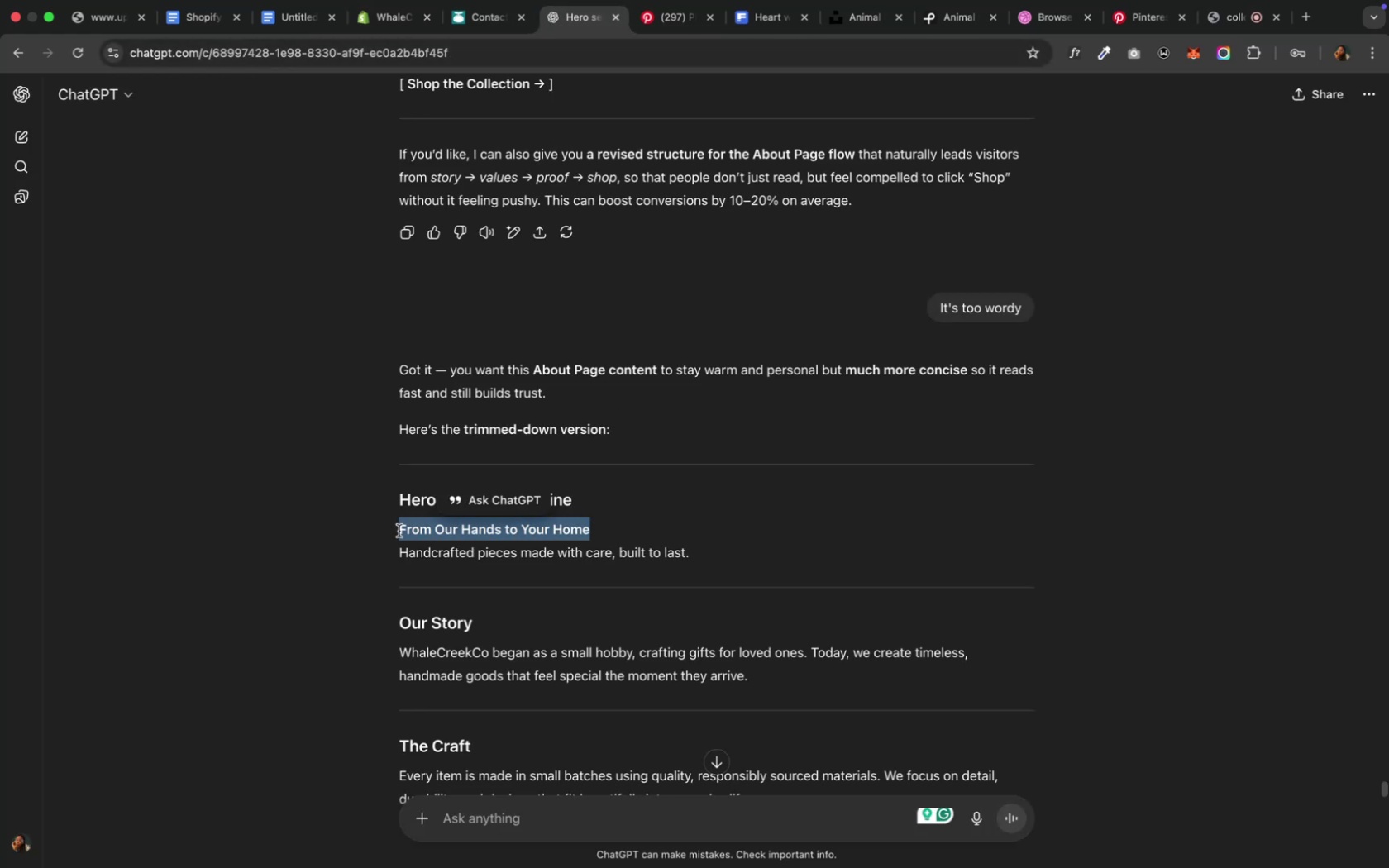 
key(Meta+CommandLeft)
 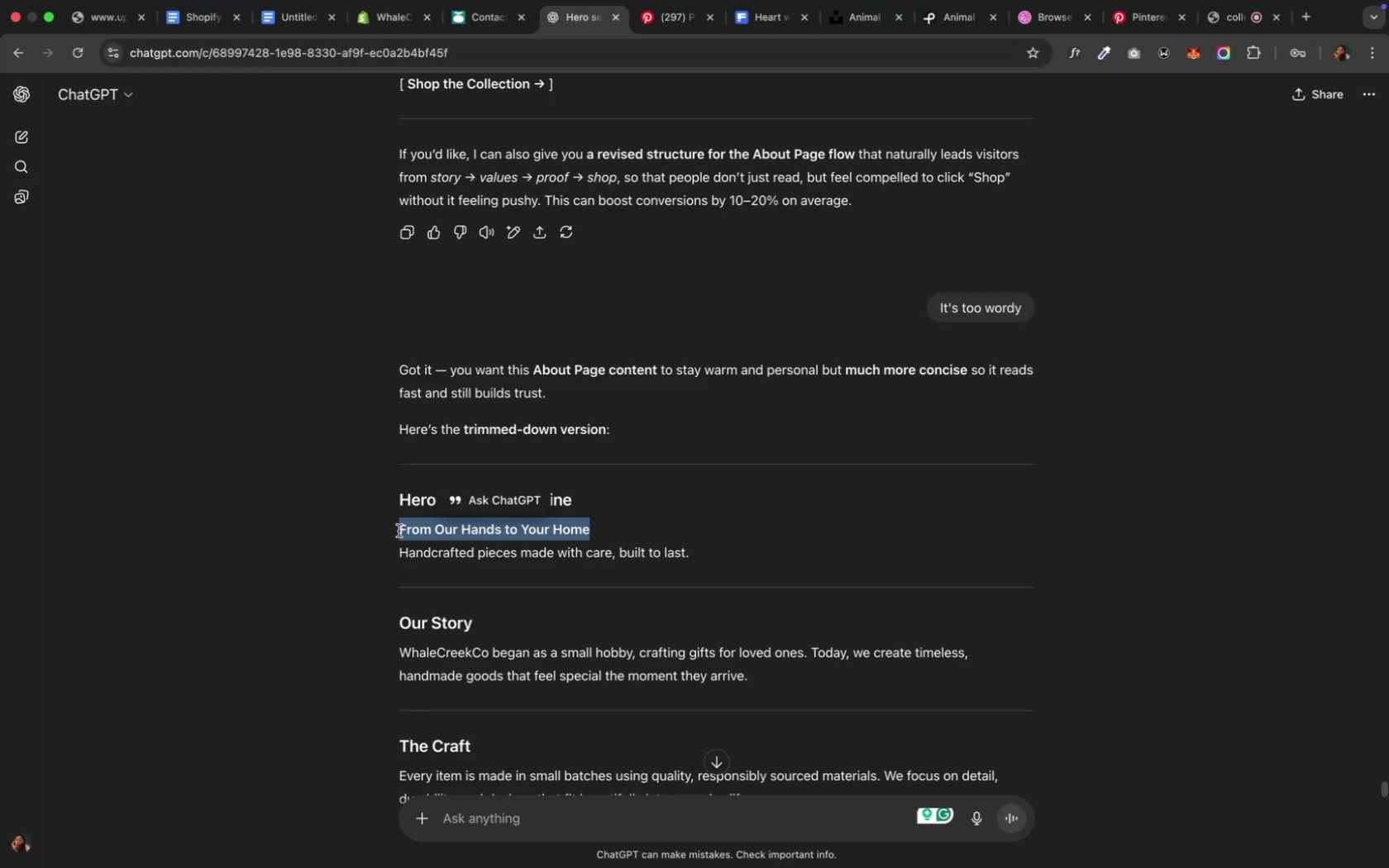 
key(Meta+C)
 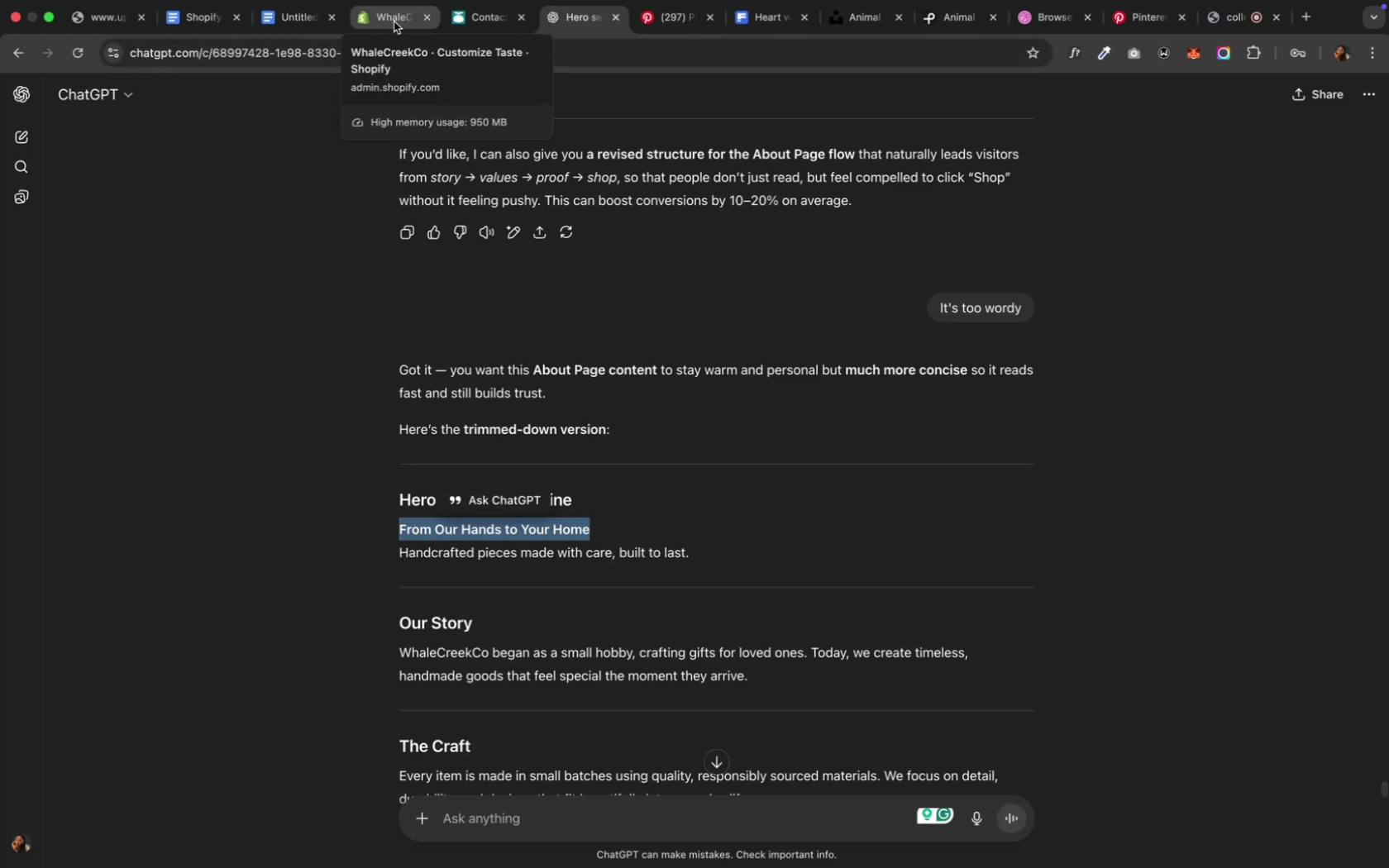 
left_click([393, 21])
 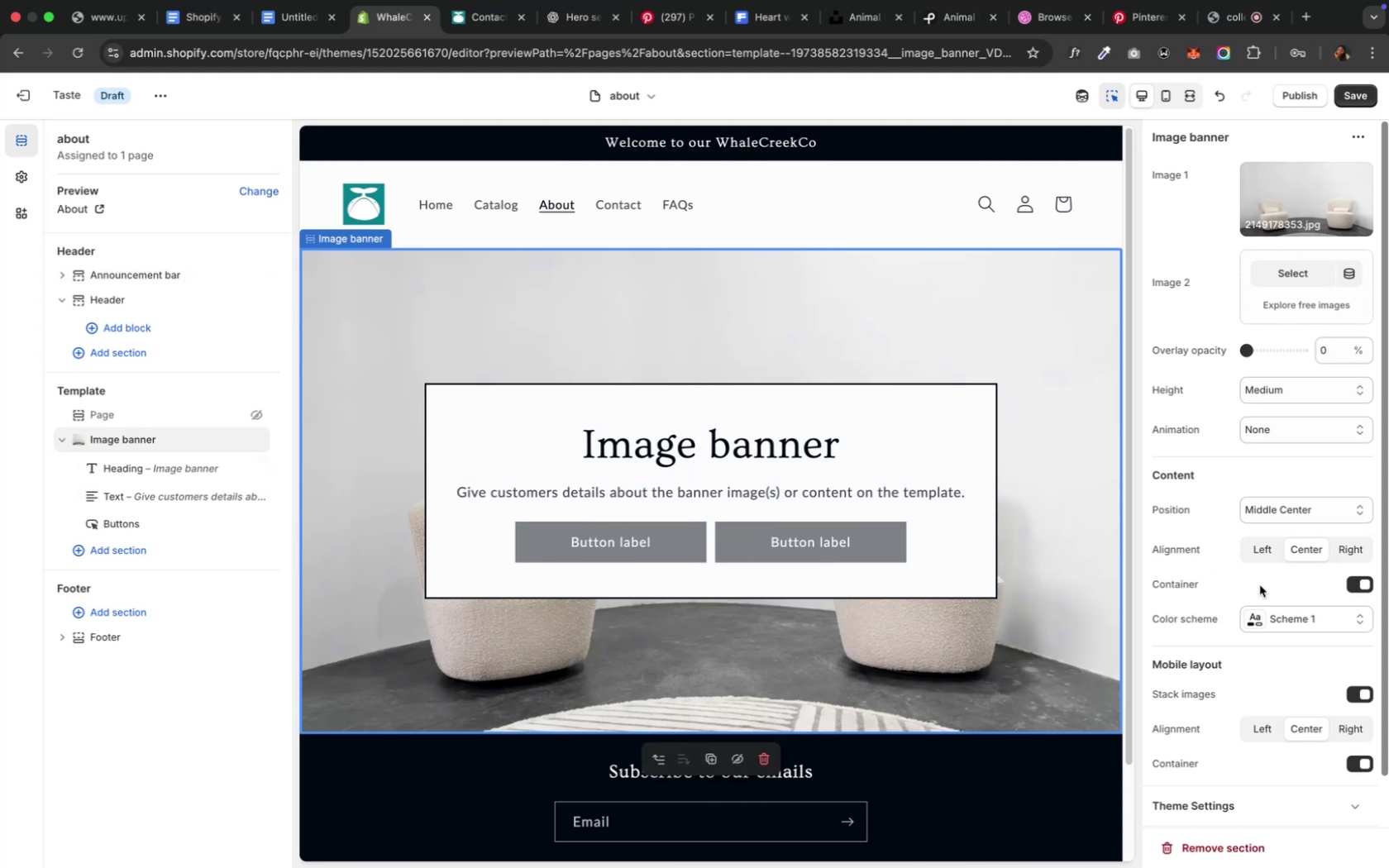 
left_click([1349, 584])
 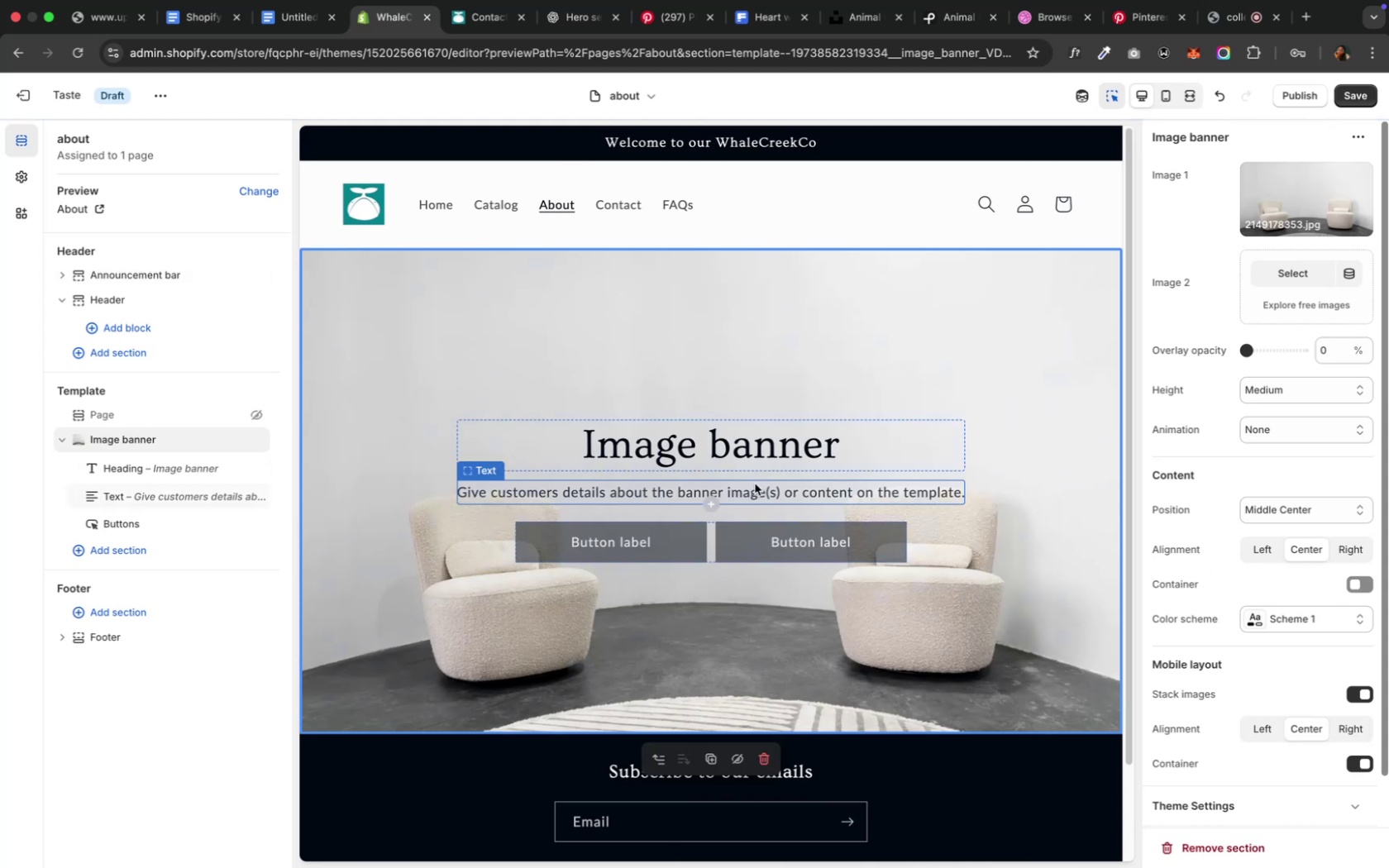 
left_click([776, 455])
 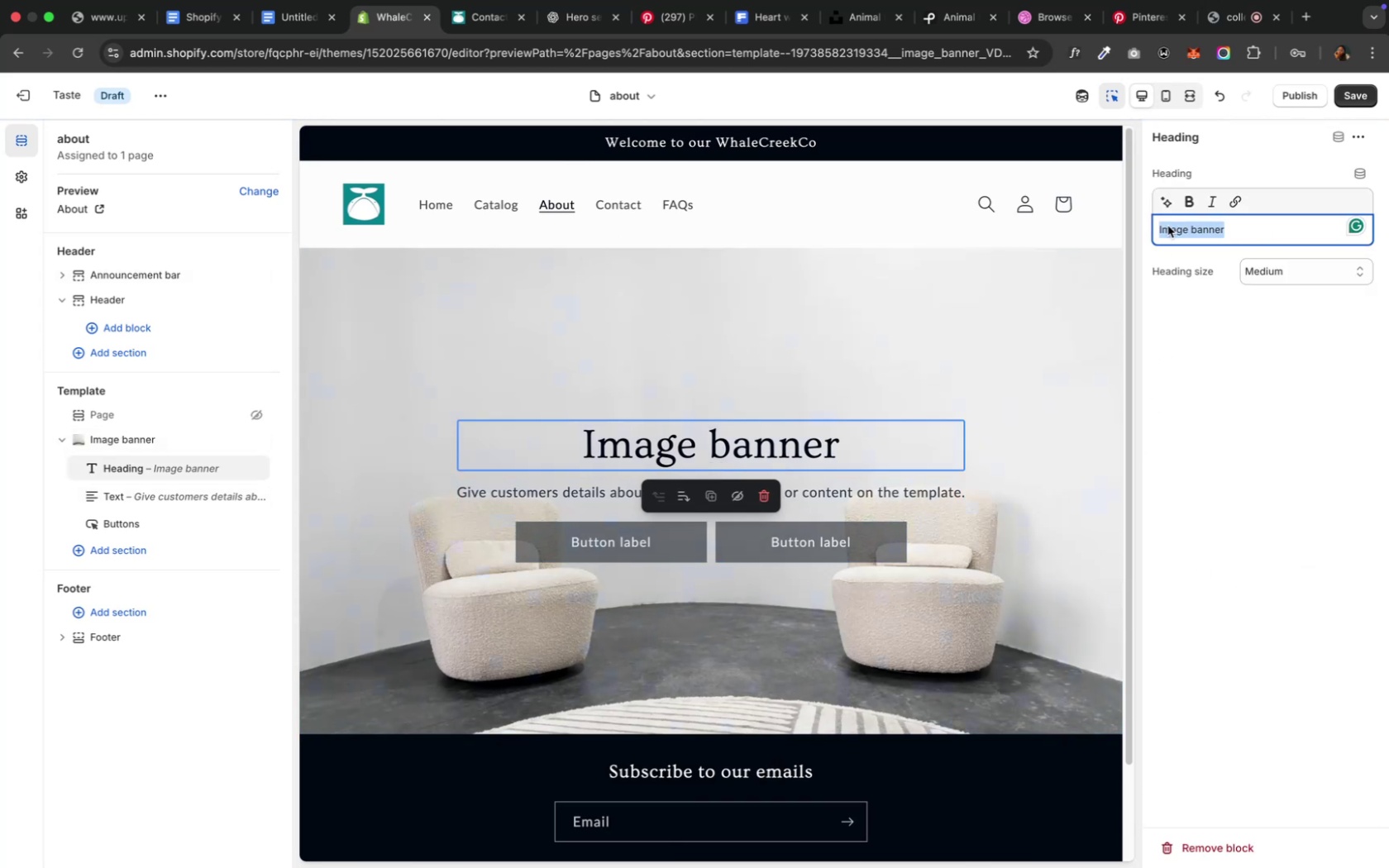 
key(Meta+V)
 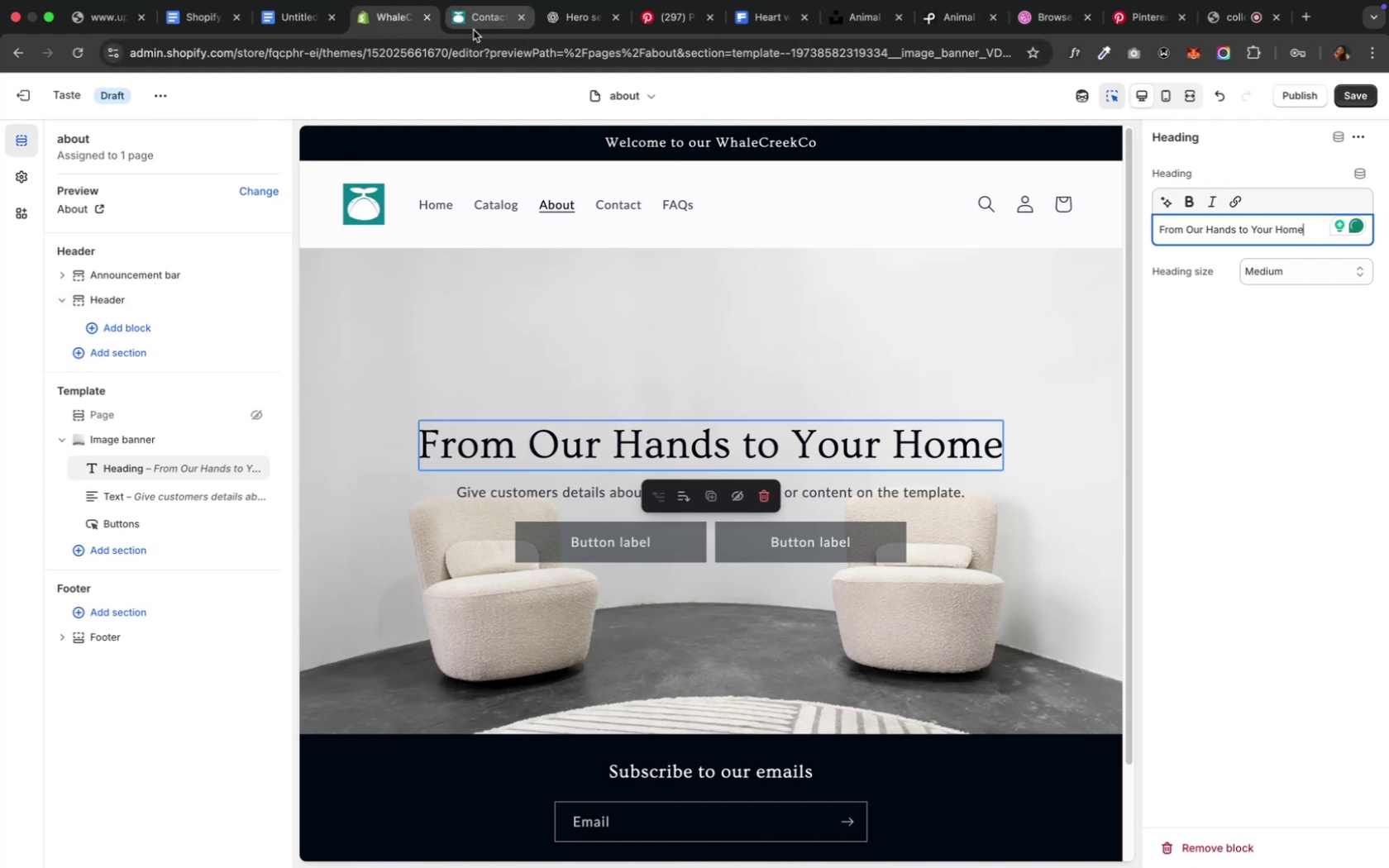 
left_click([556, 22])
 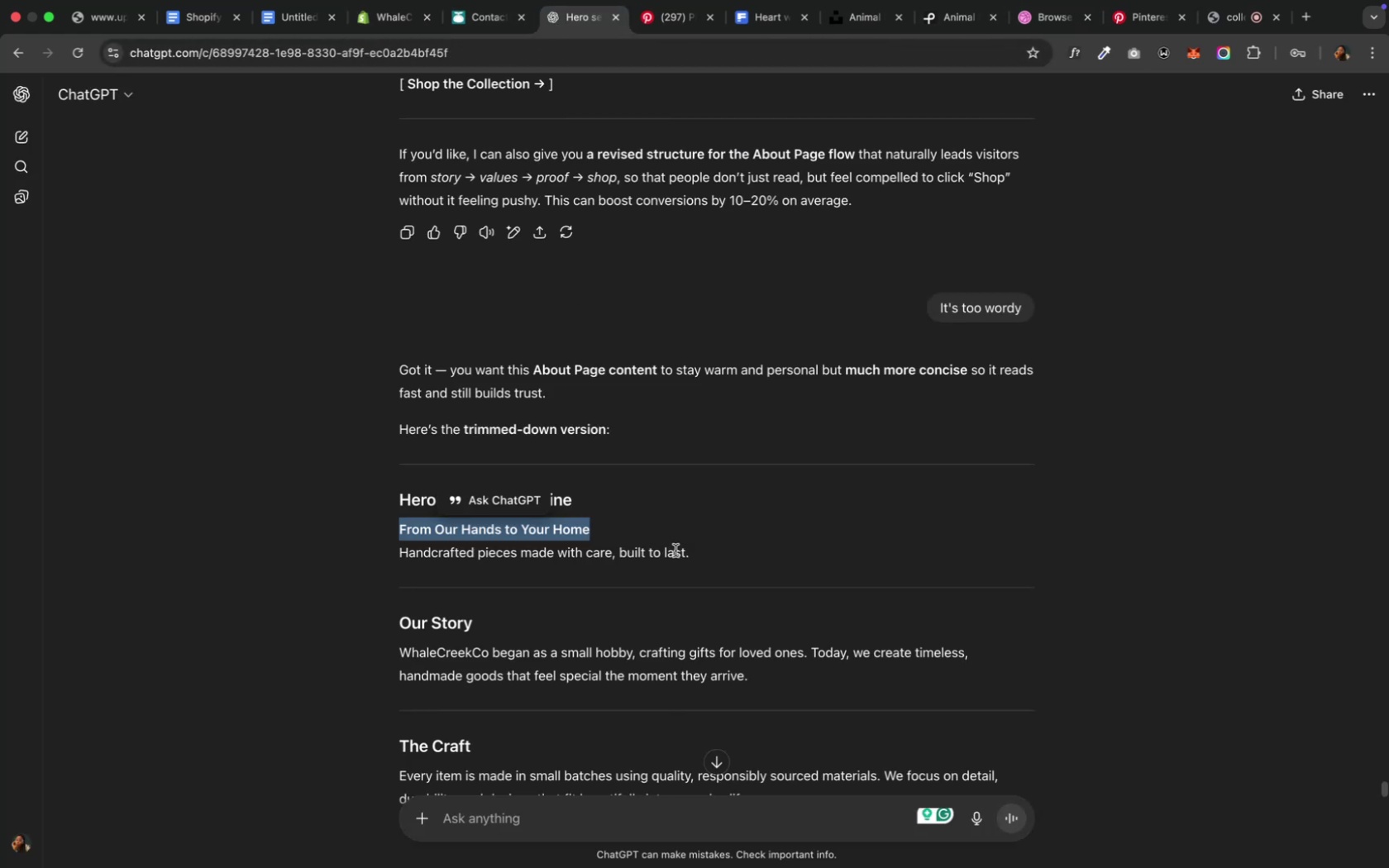 
left_click_drag(start_coordinate=[694, 552], to_coordinate=[380, 560])
 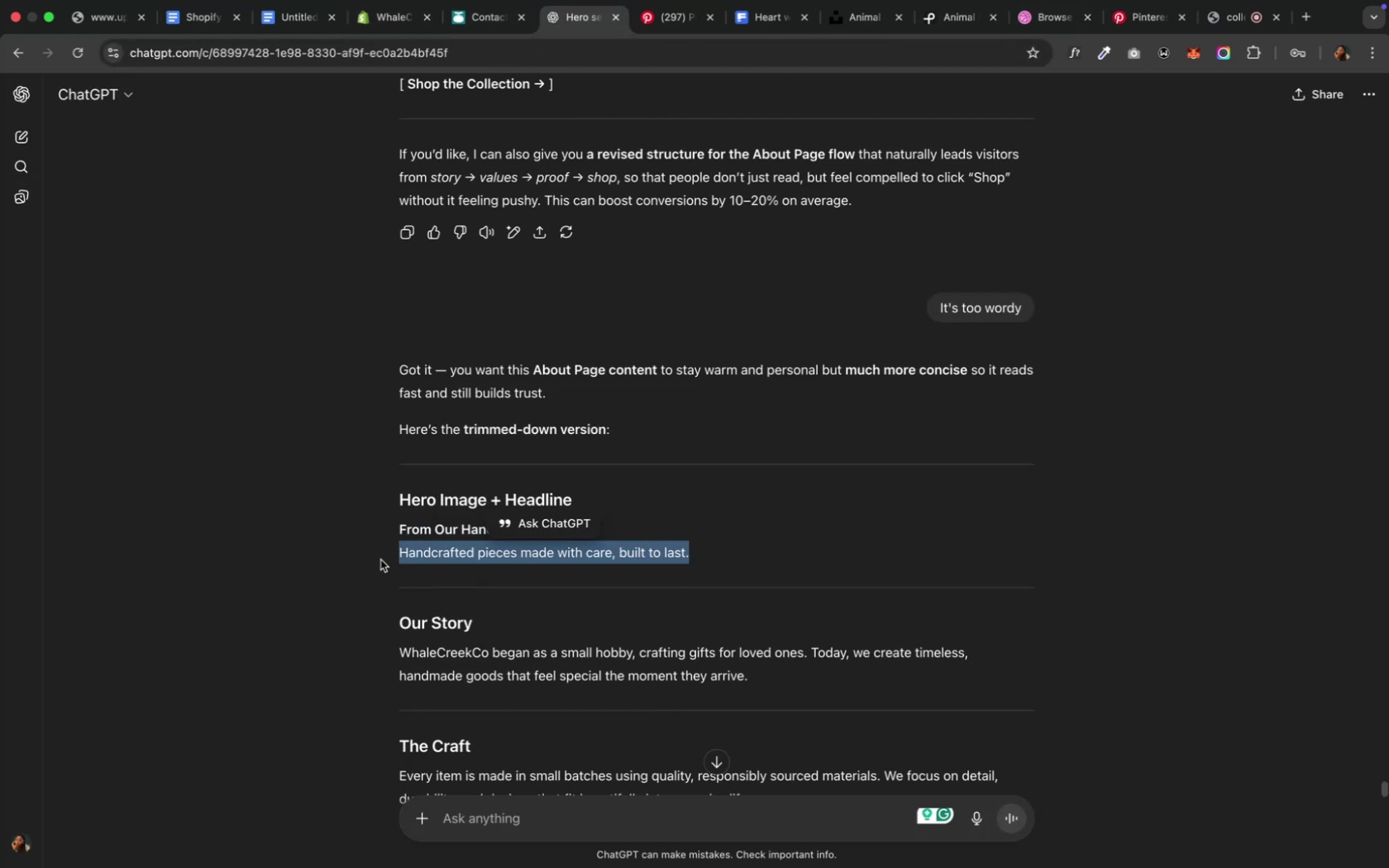 
key(Meta+C)
 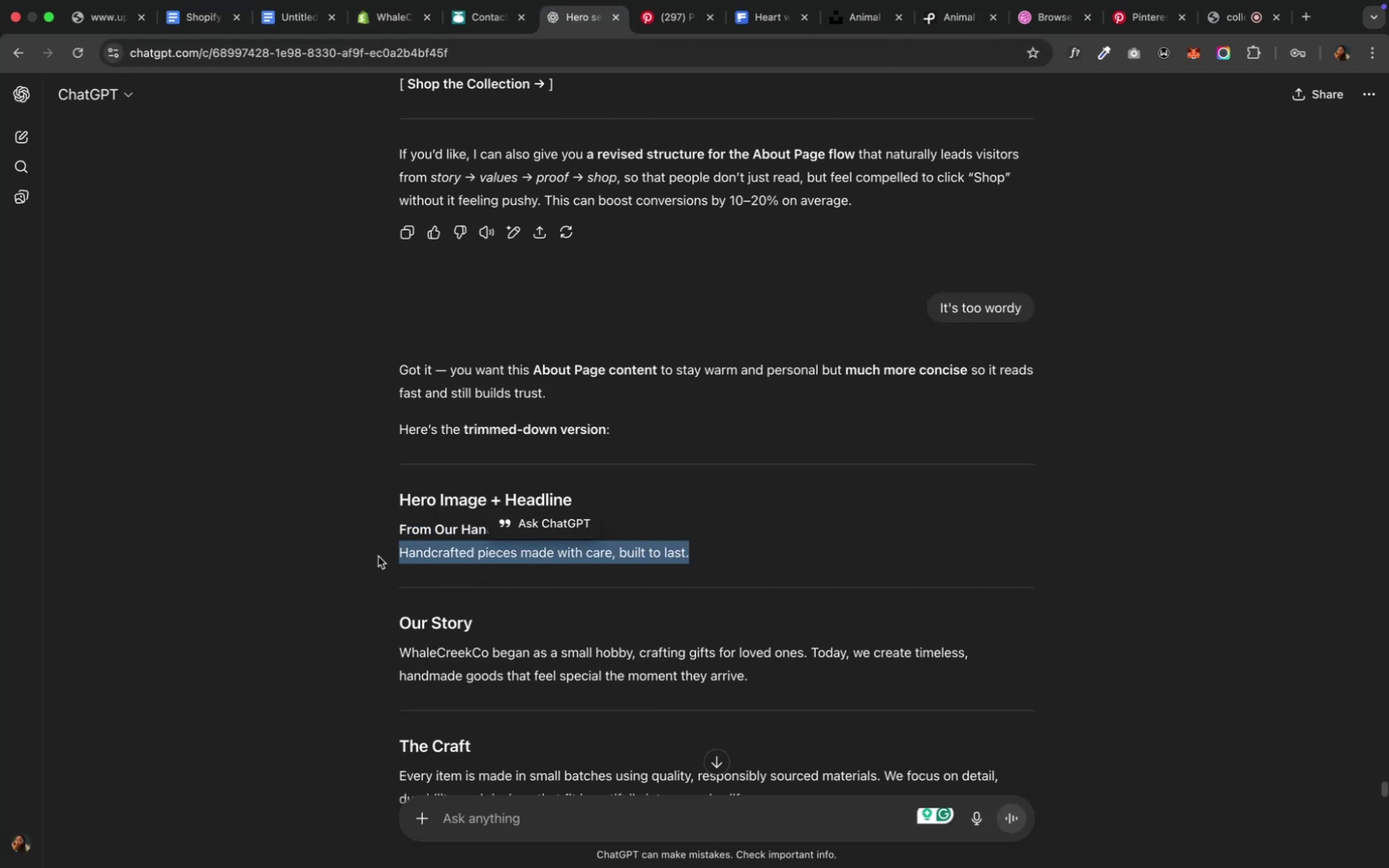 
key(Meta+C)
 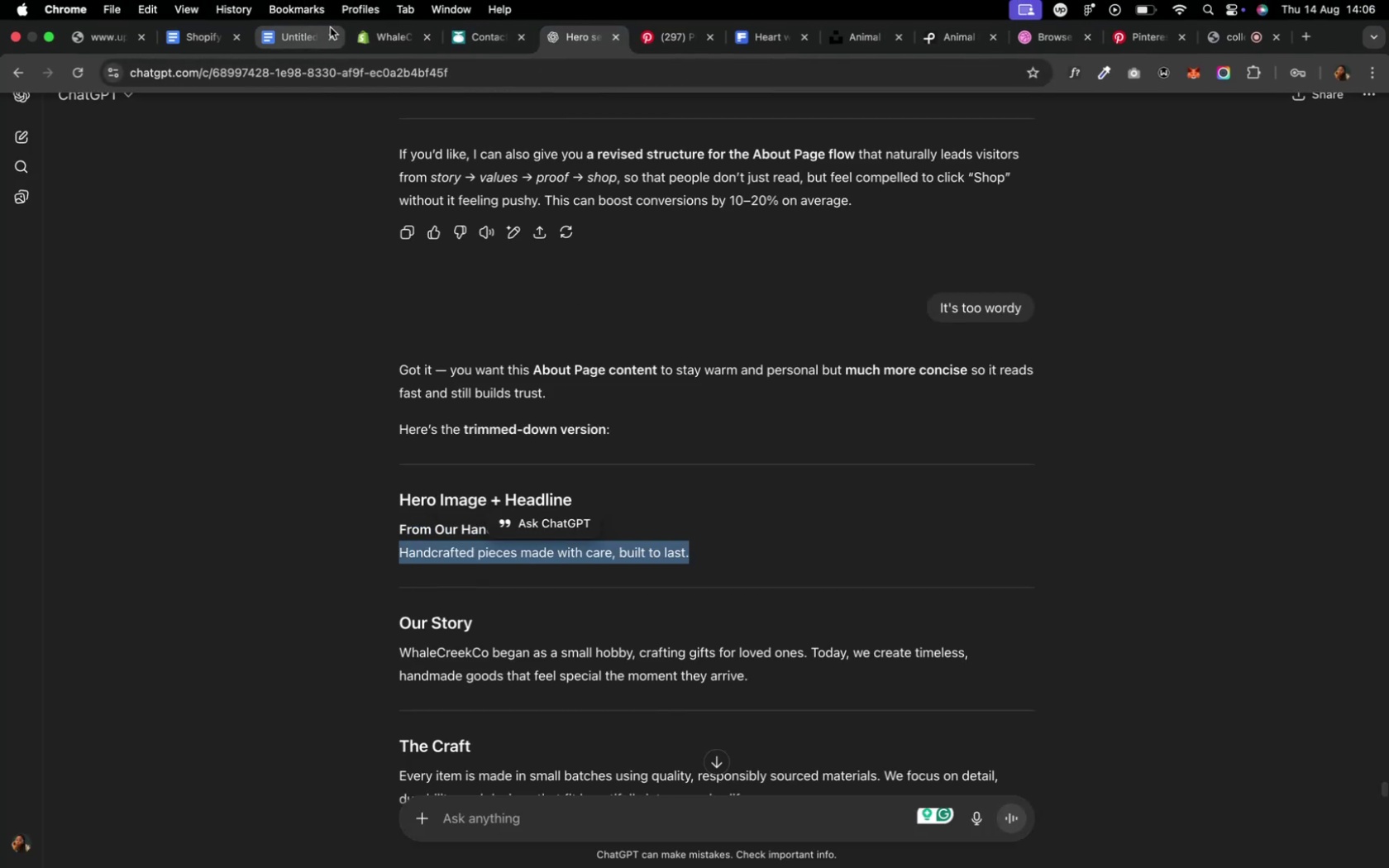 
left_click([380, 38])
 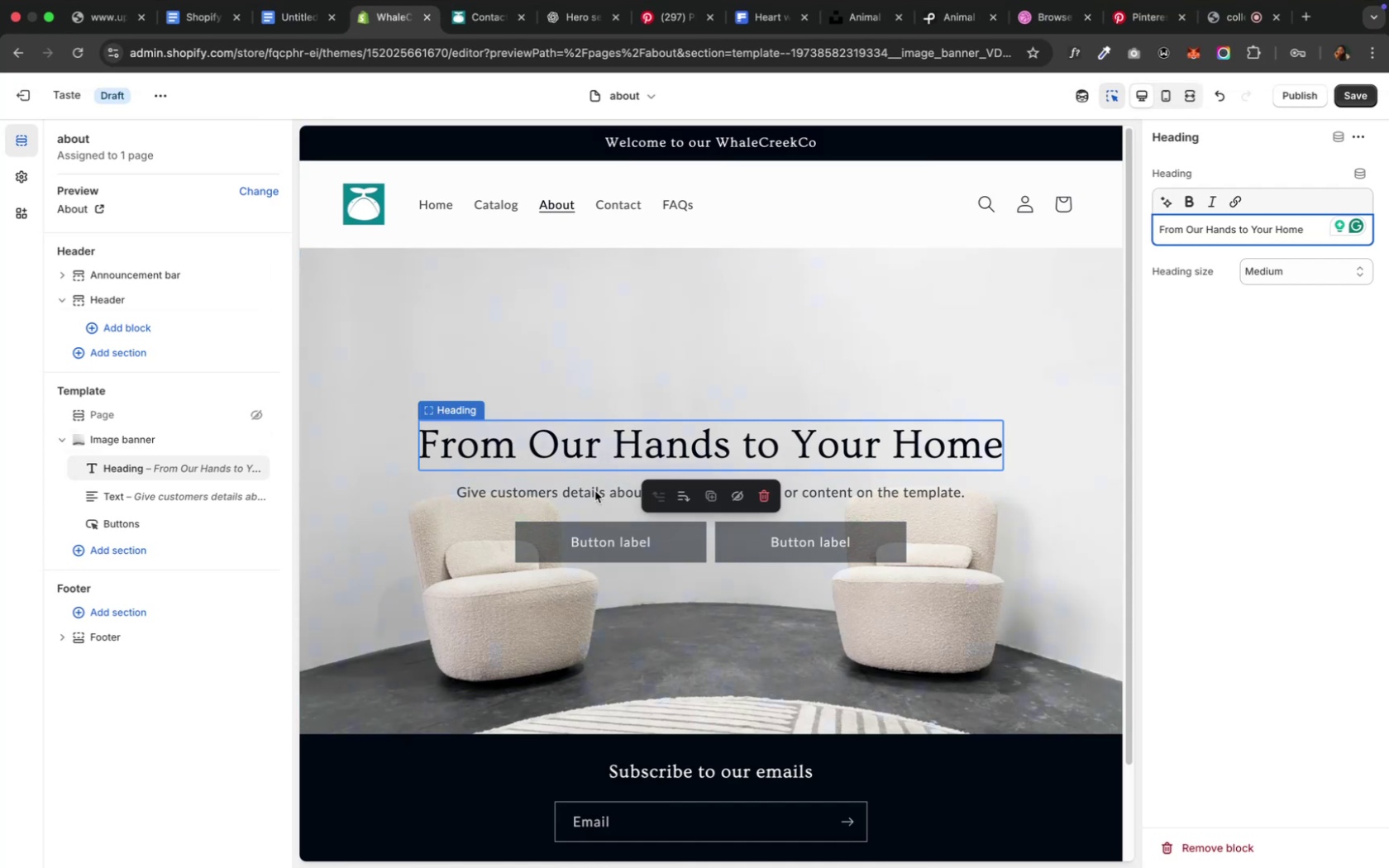 
left_click([597, 498])
 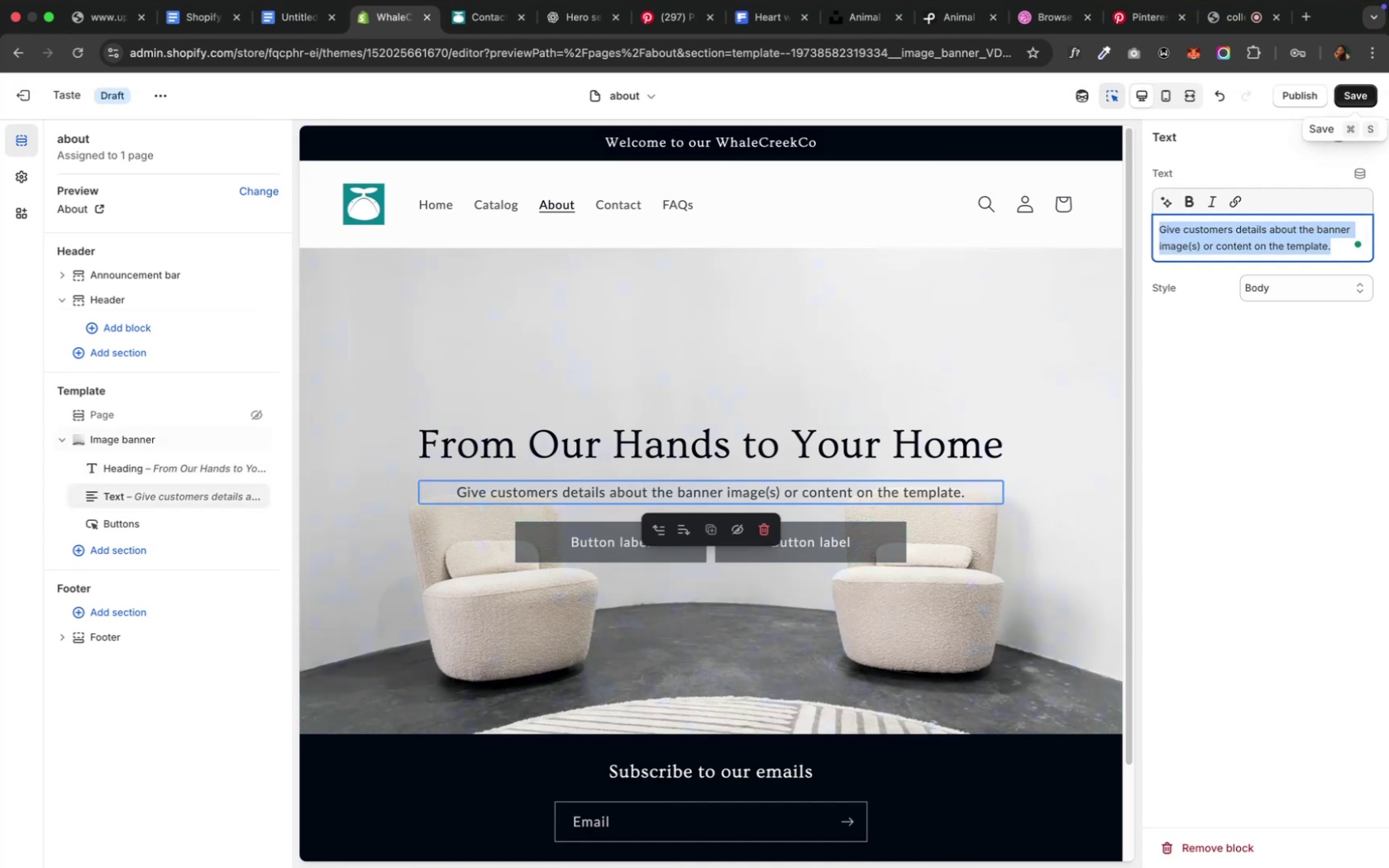 
key(Meta+V)
 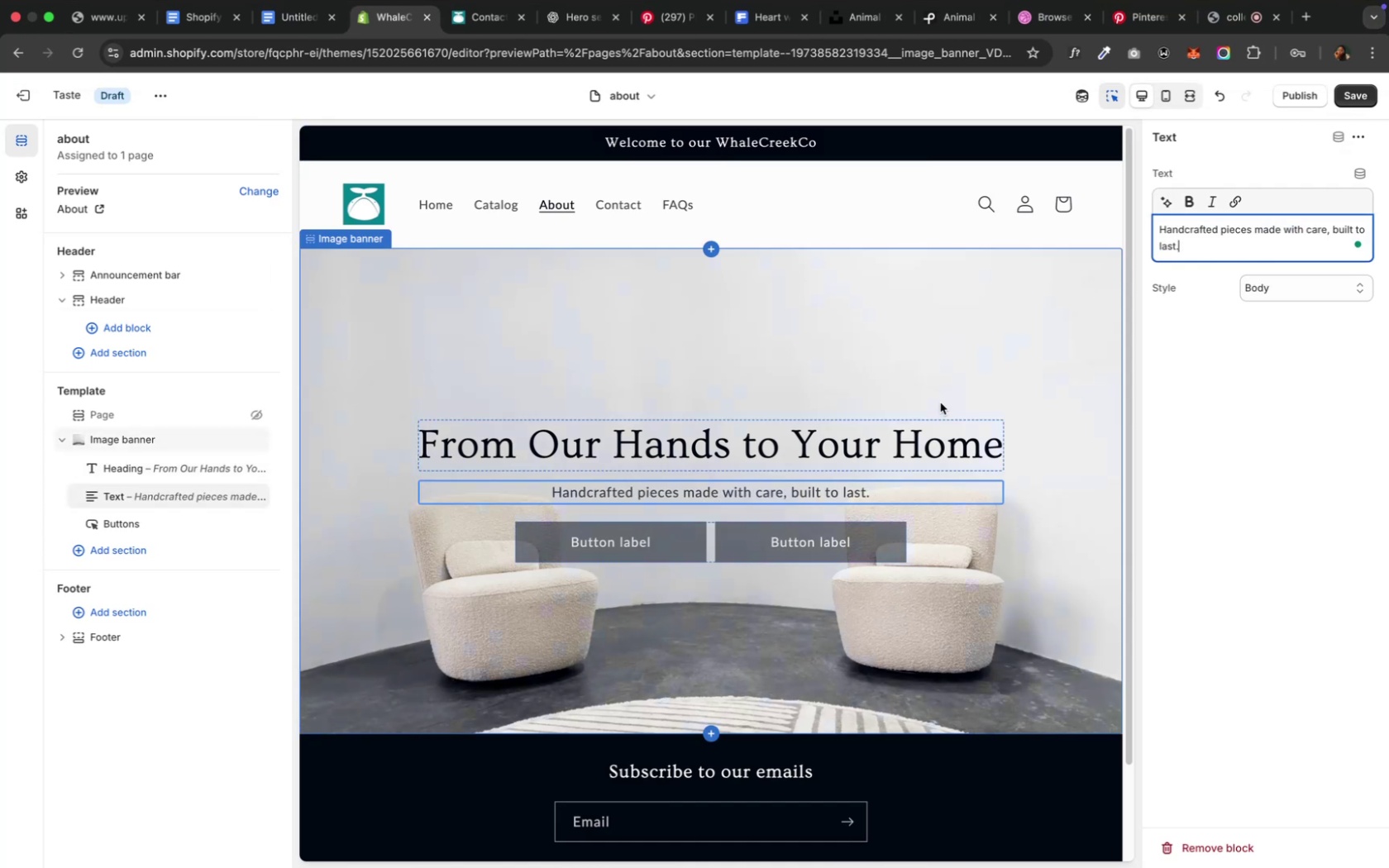 
left_click([767, 555])
 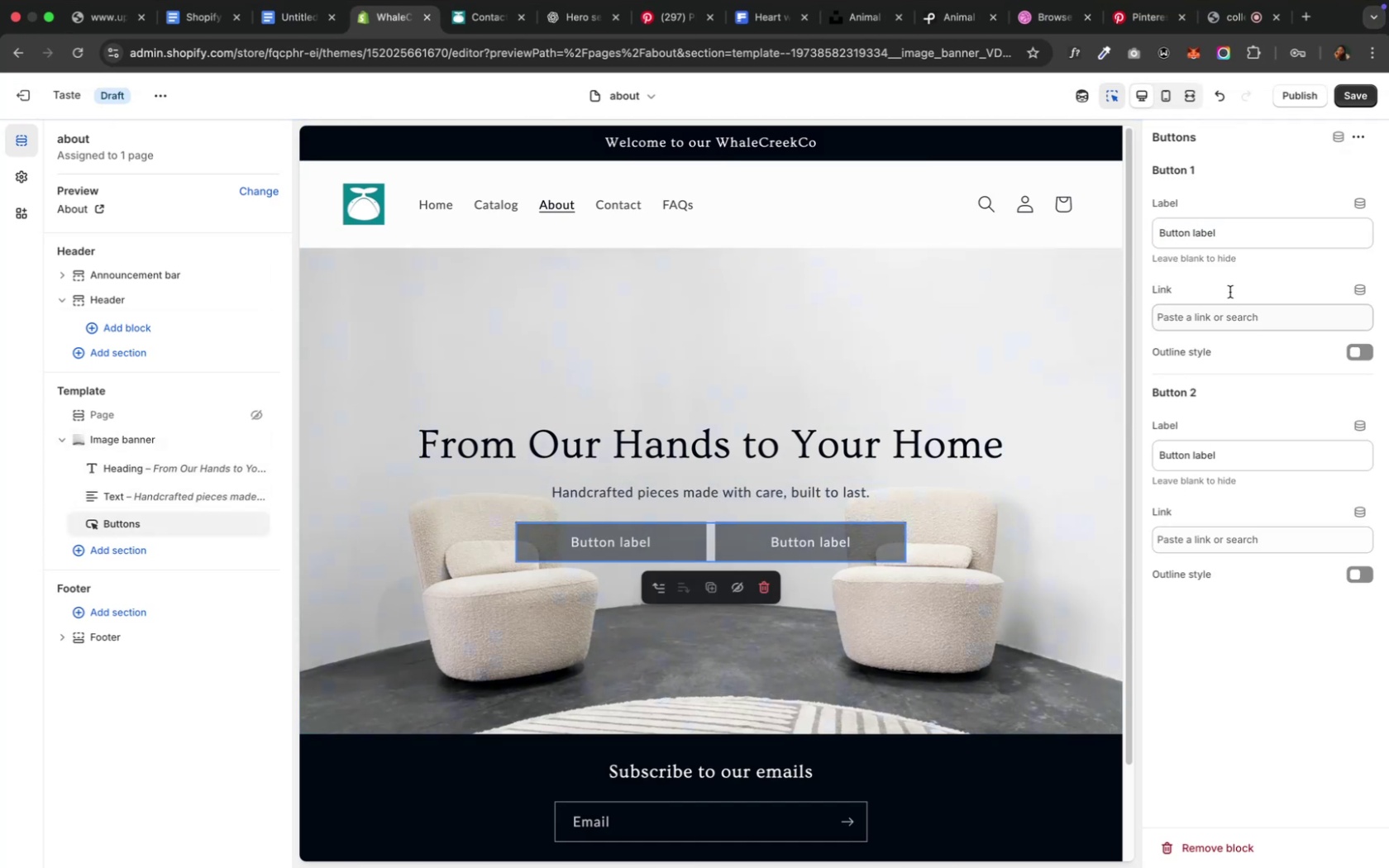 
left_click([1215, 241])
 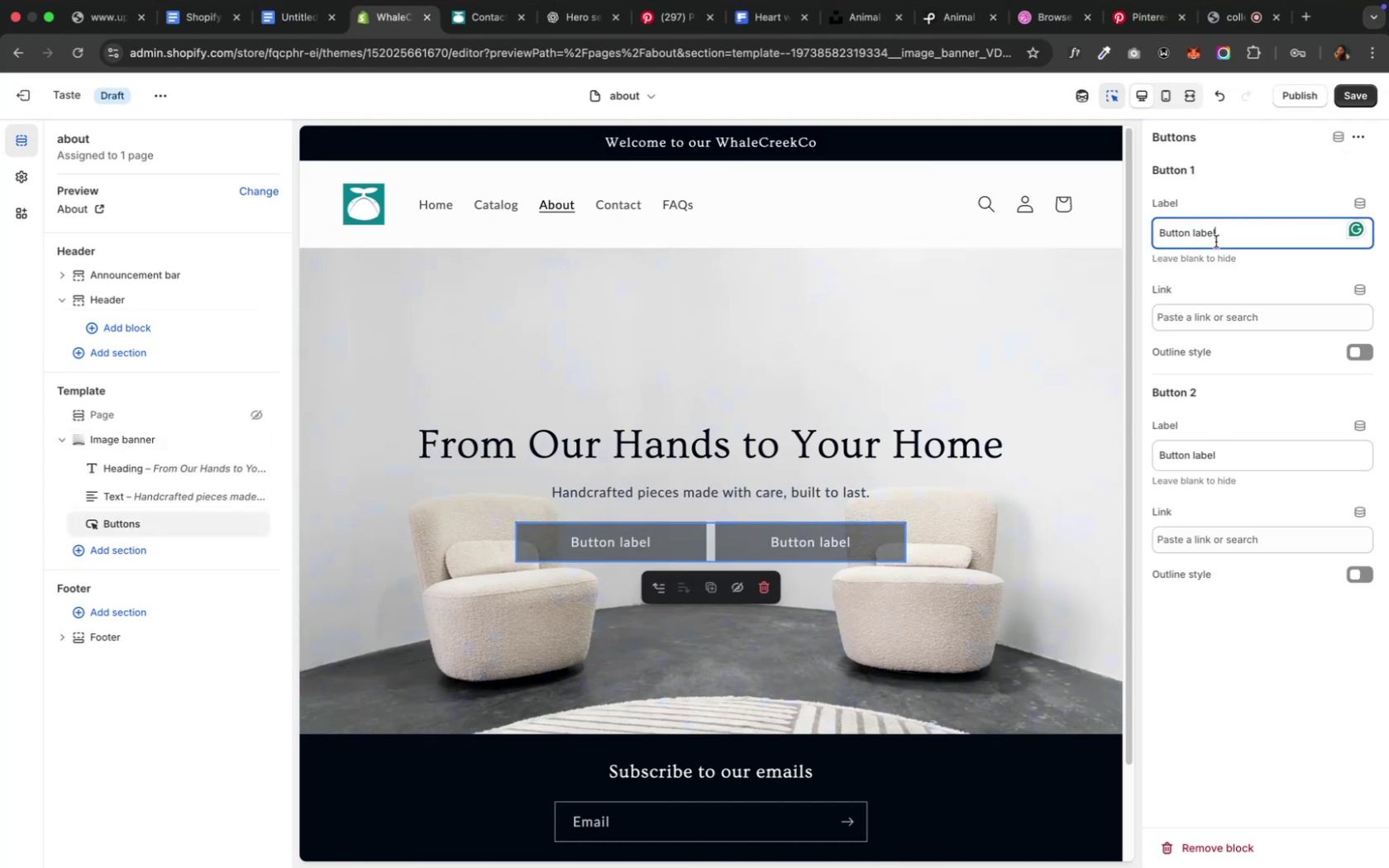 
key(Meta+A)
 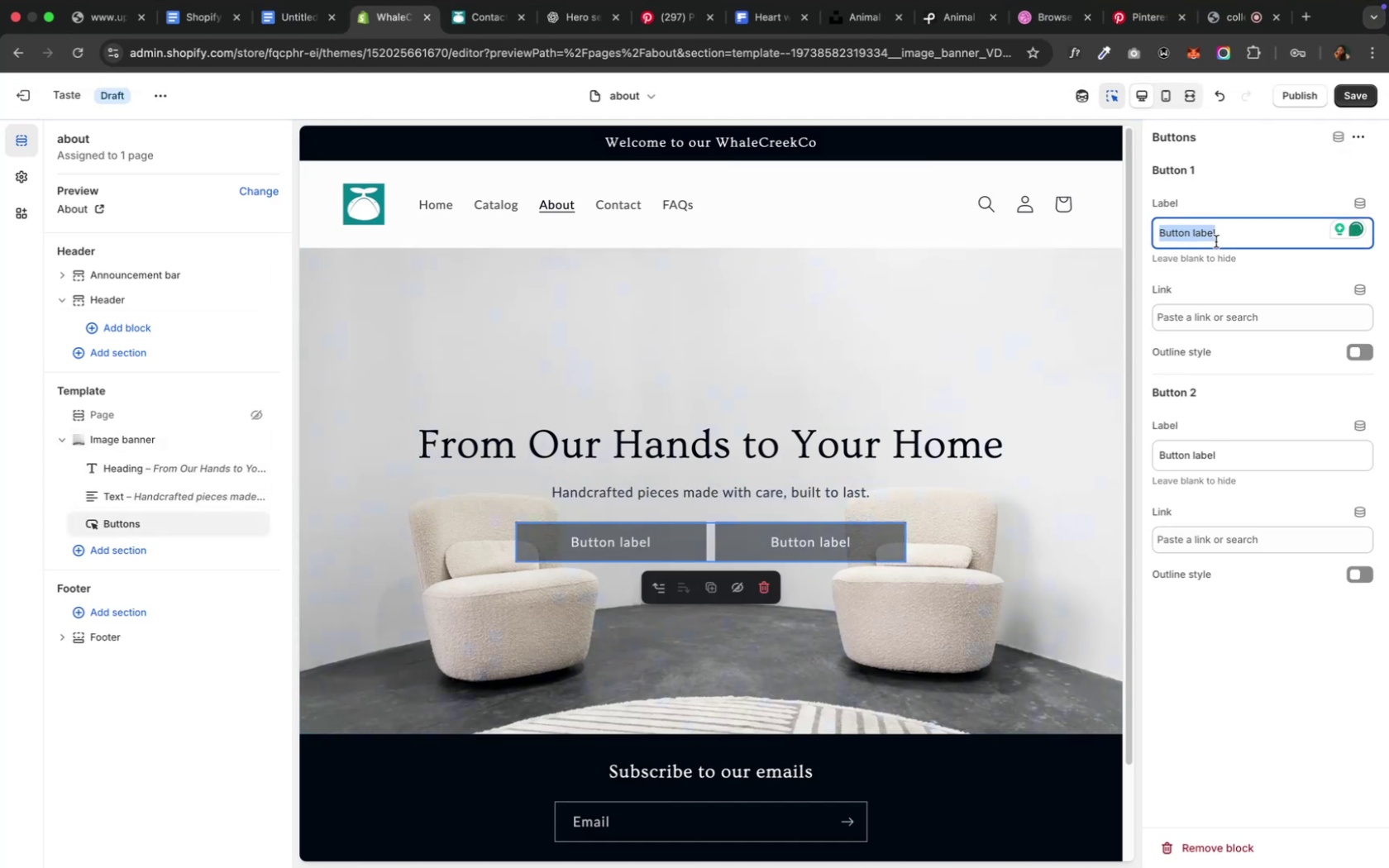 
key(Backspace)
 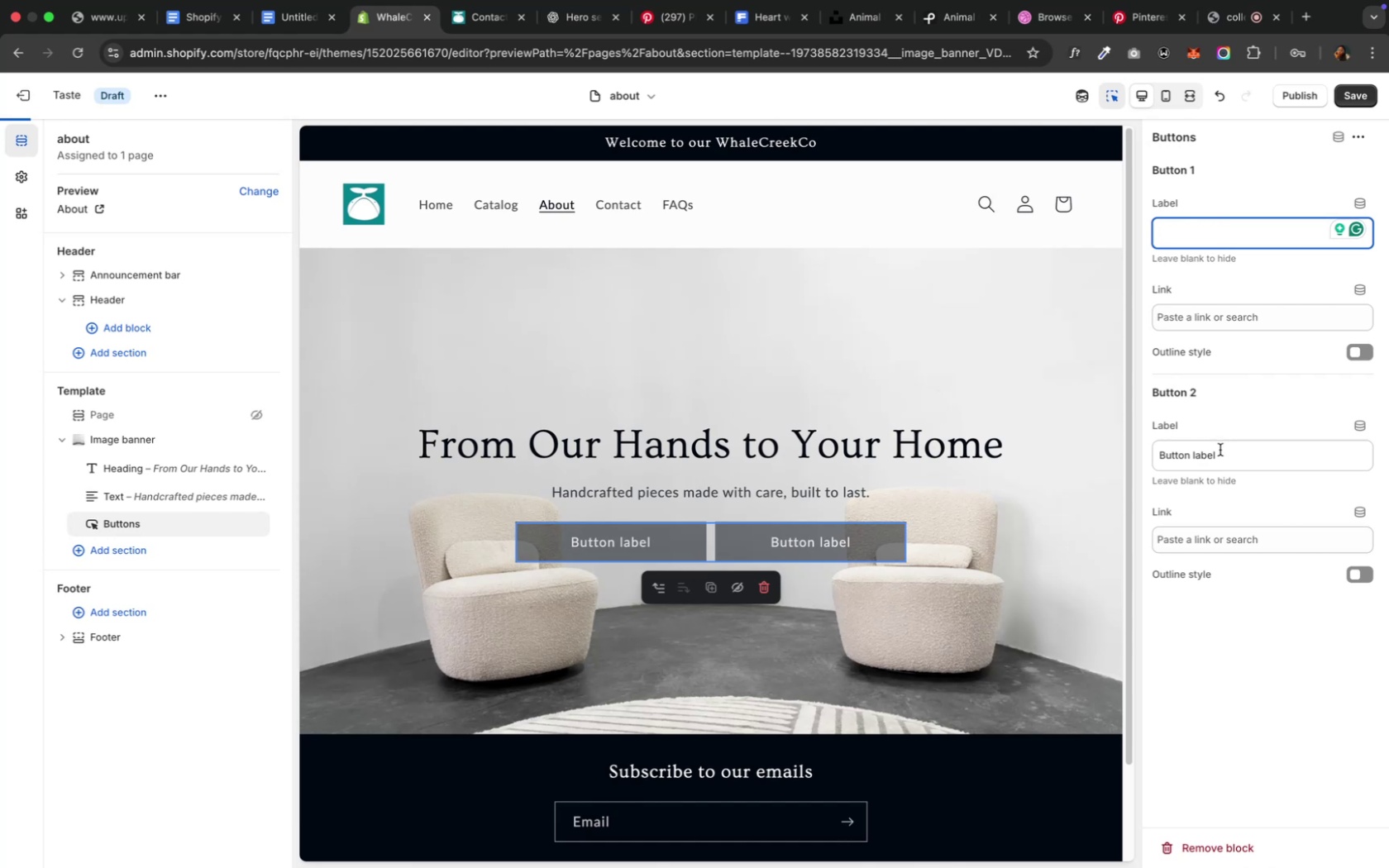 
left_click([1218, 452])
 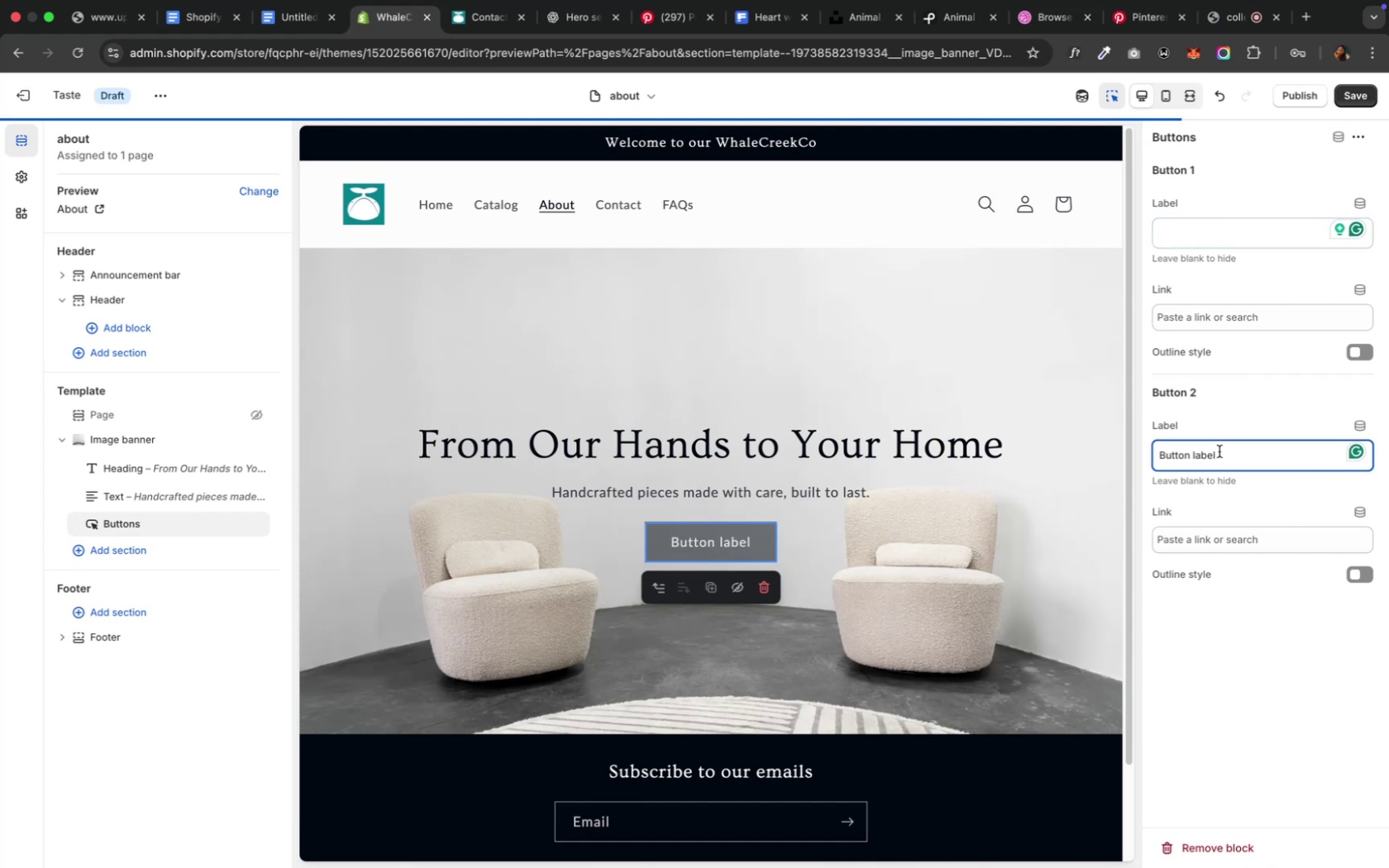 
key(Meta+A)
 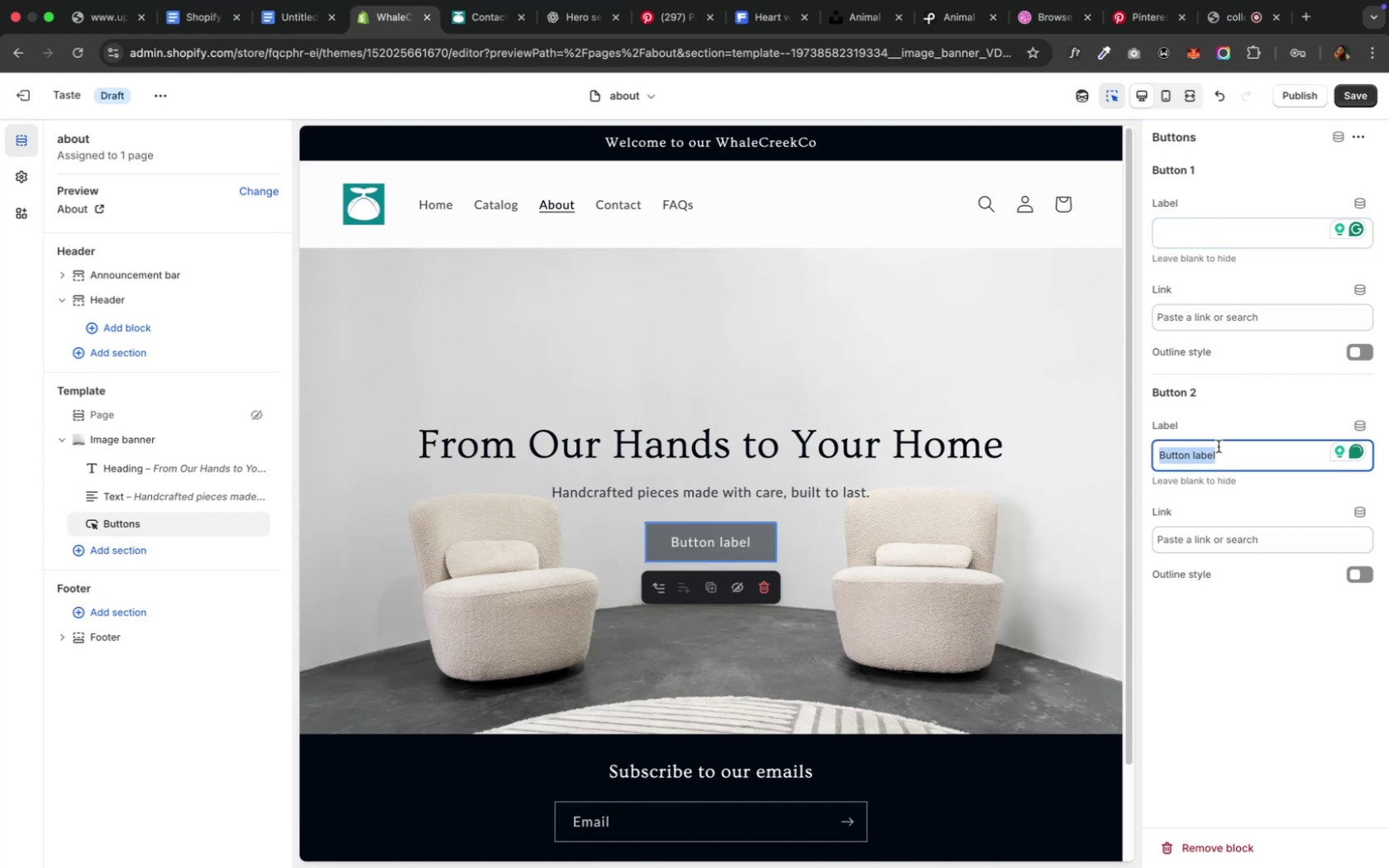 
key(Backspace)
 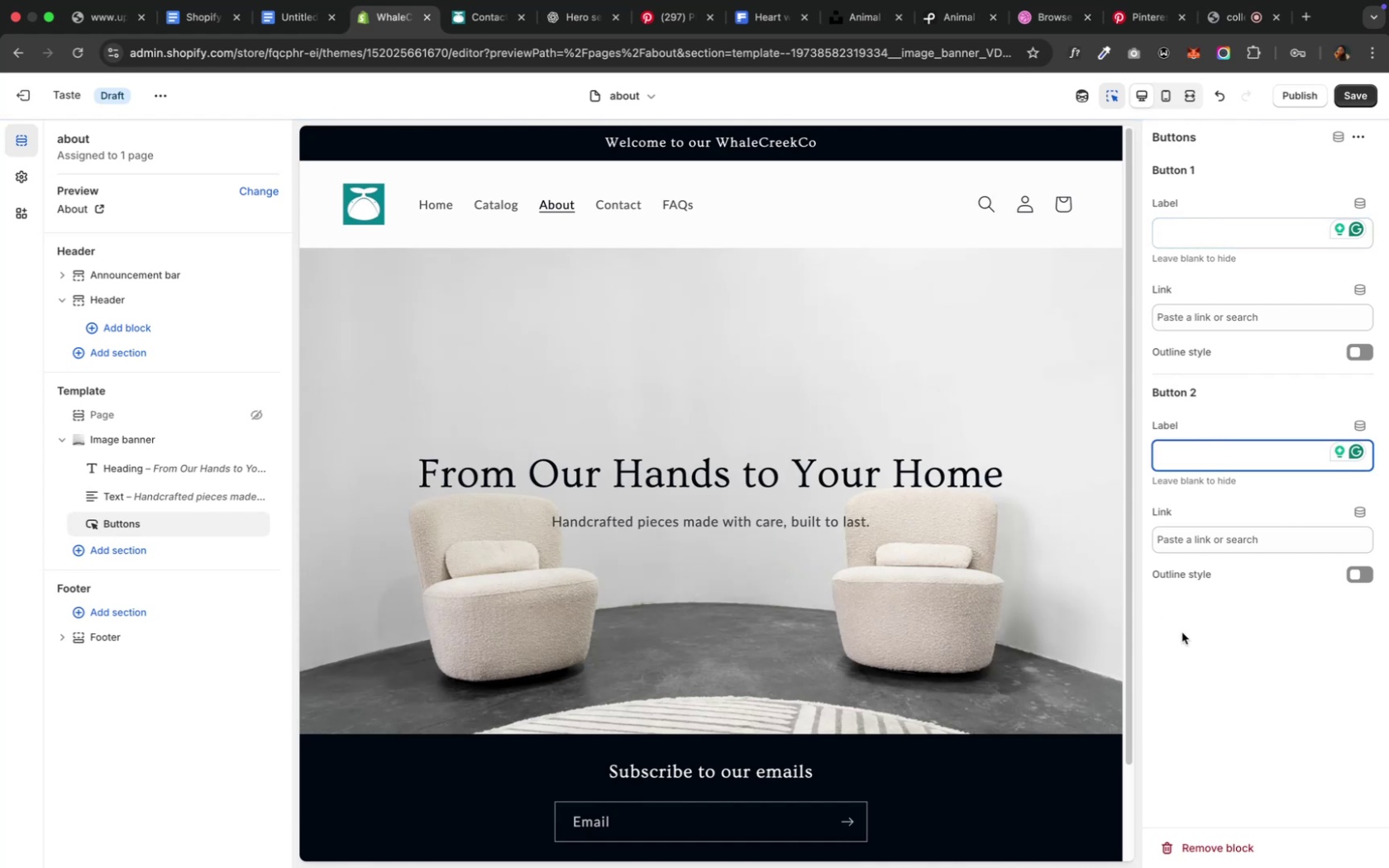 
left_click([1181, 632])
 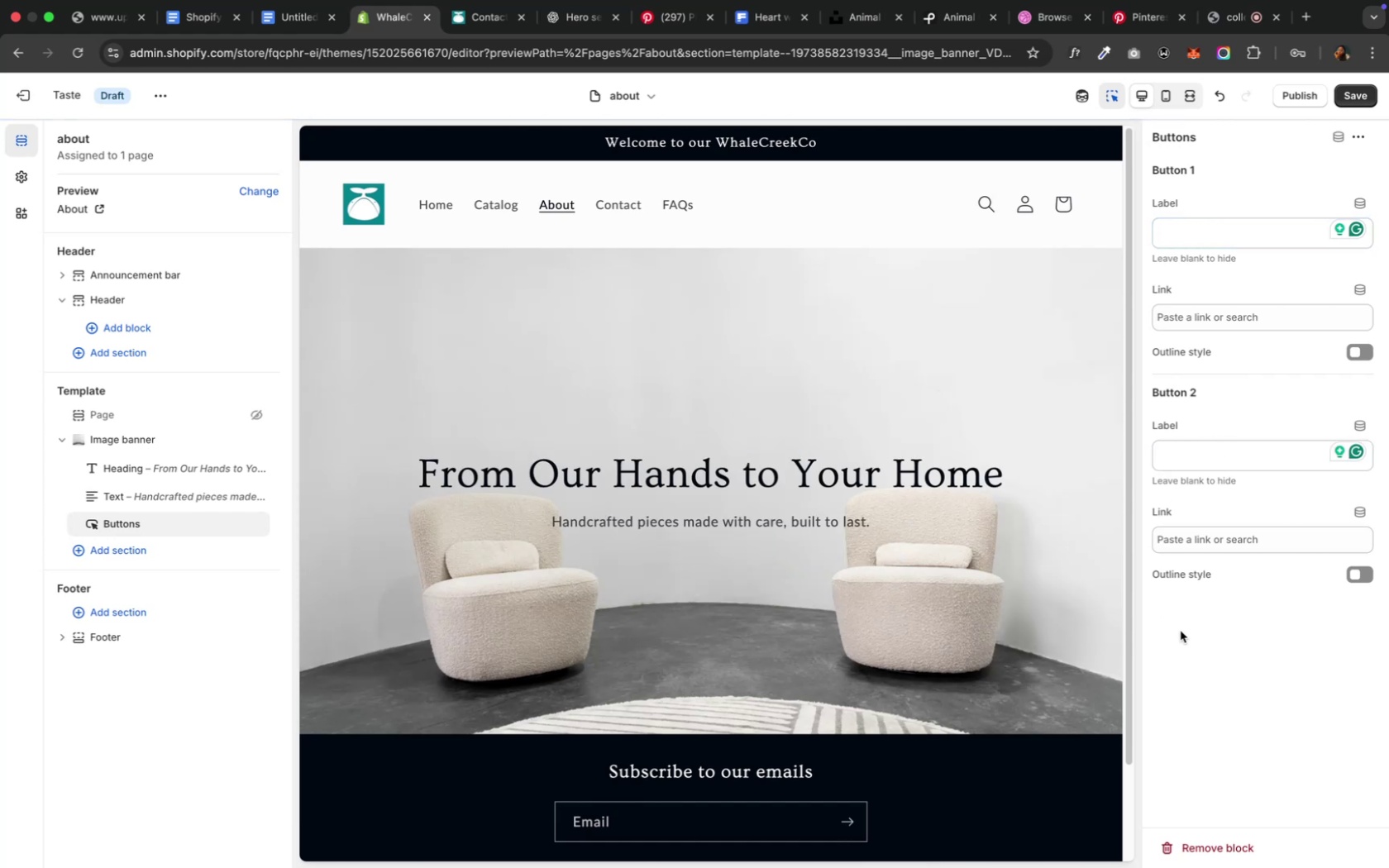 
wait(9.48)
 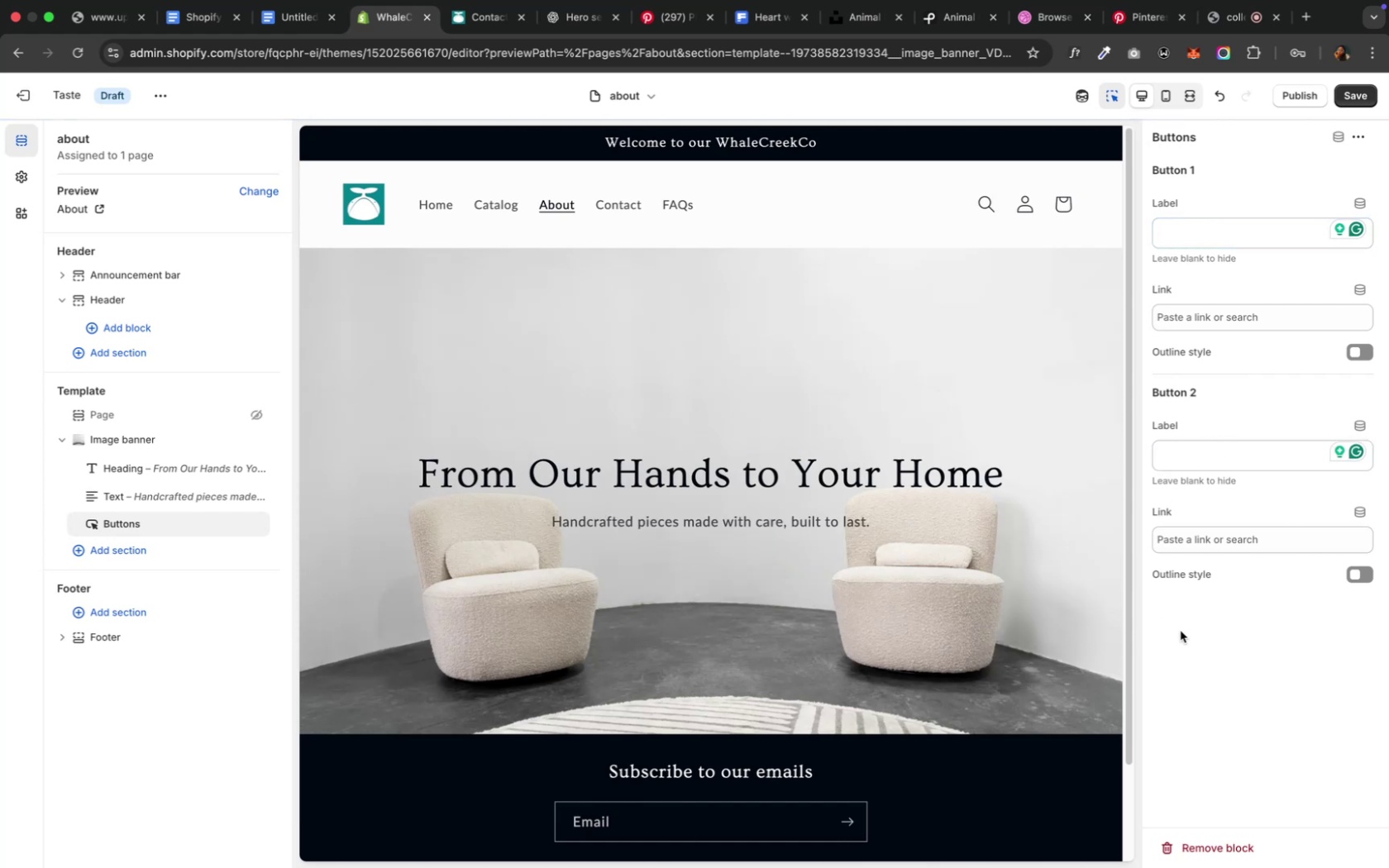 
scroll: coordinate [868, 632], scroll_direction: down, amount: 4.0
 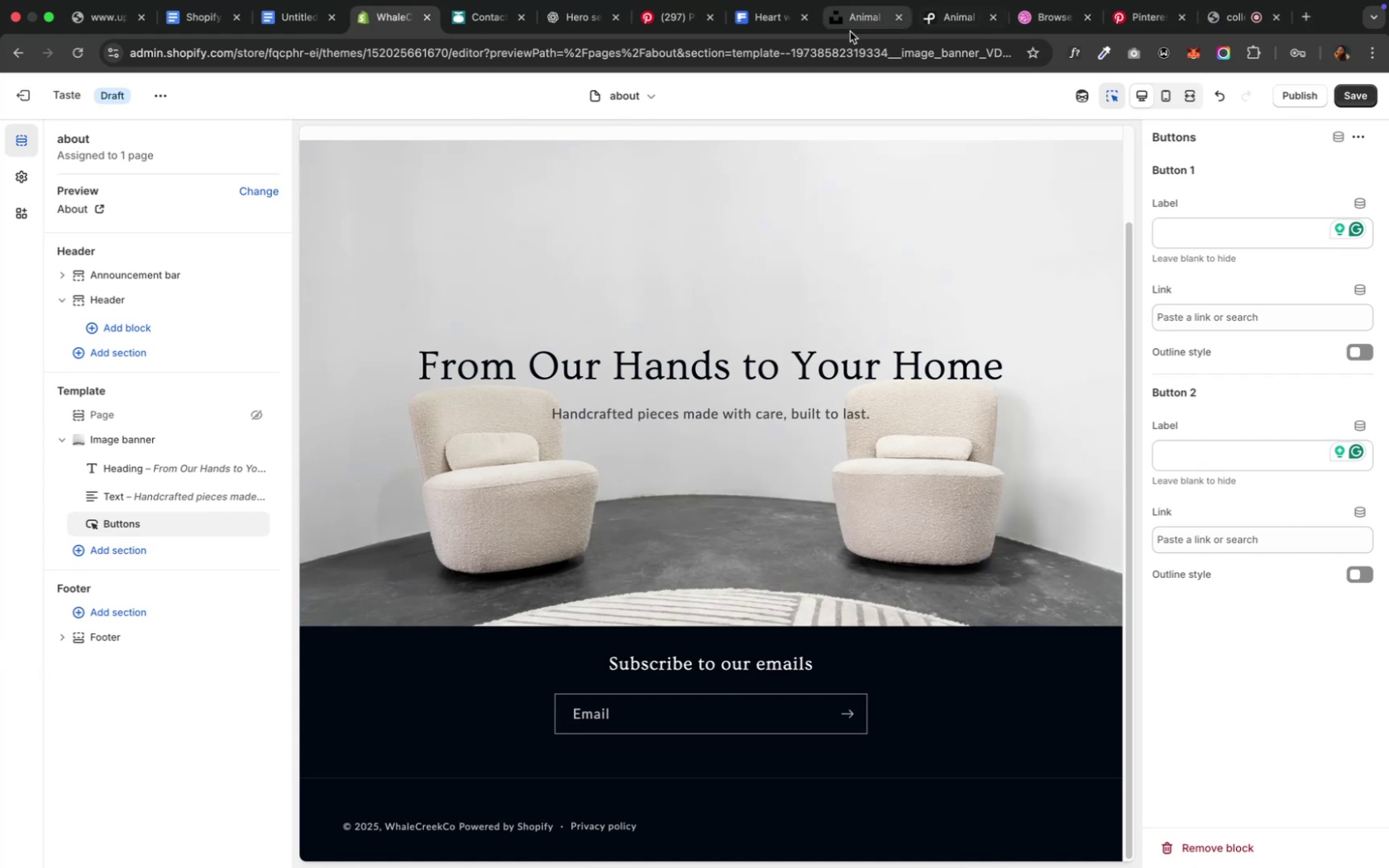 
wait(12.81)
 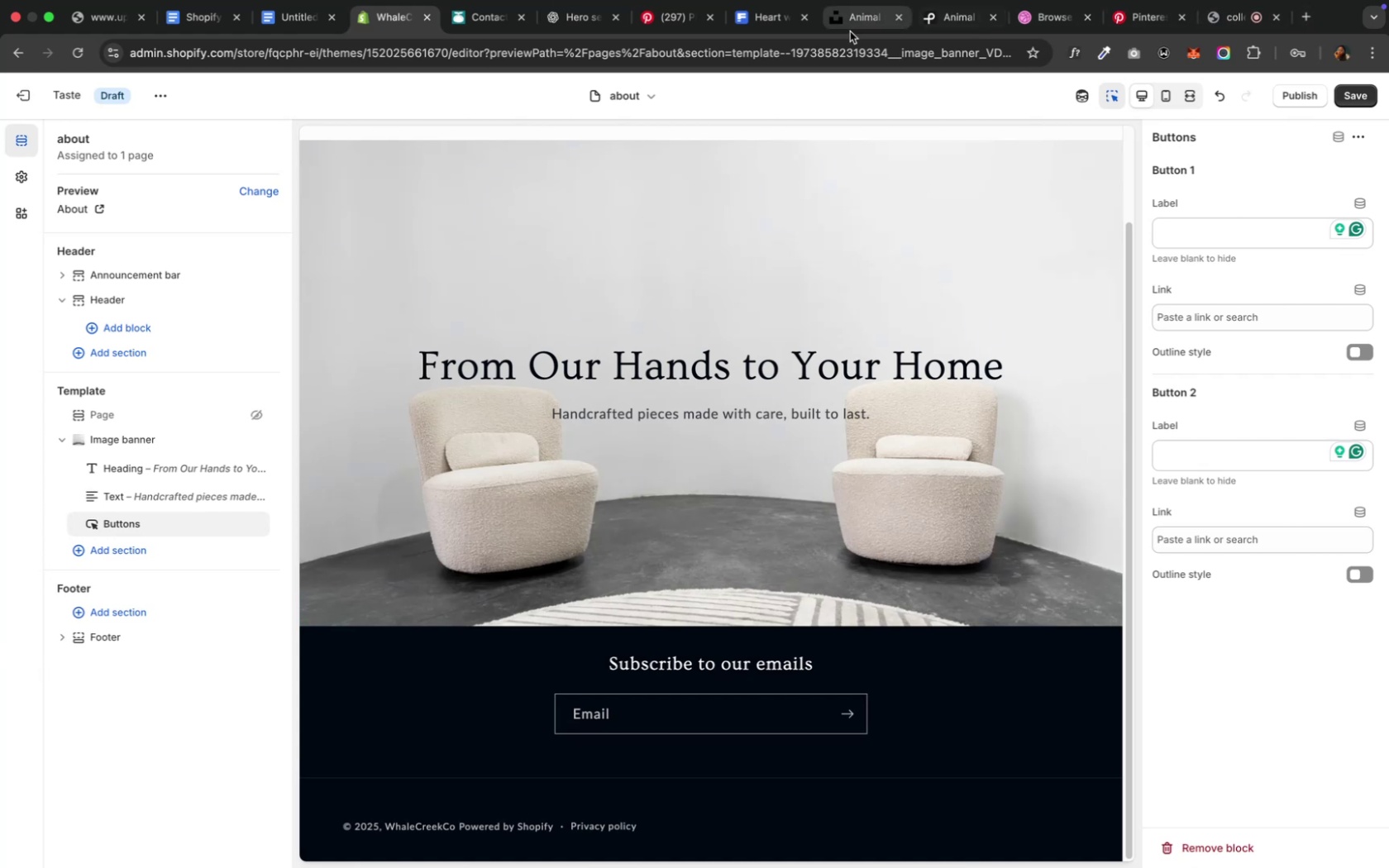 
left_click([29, 246])
 